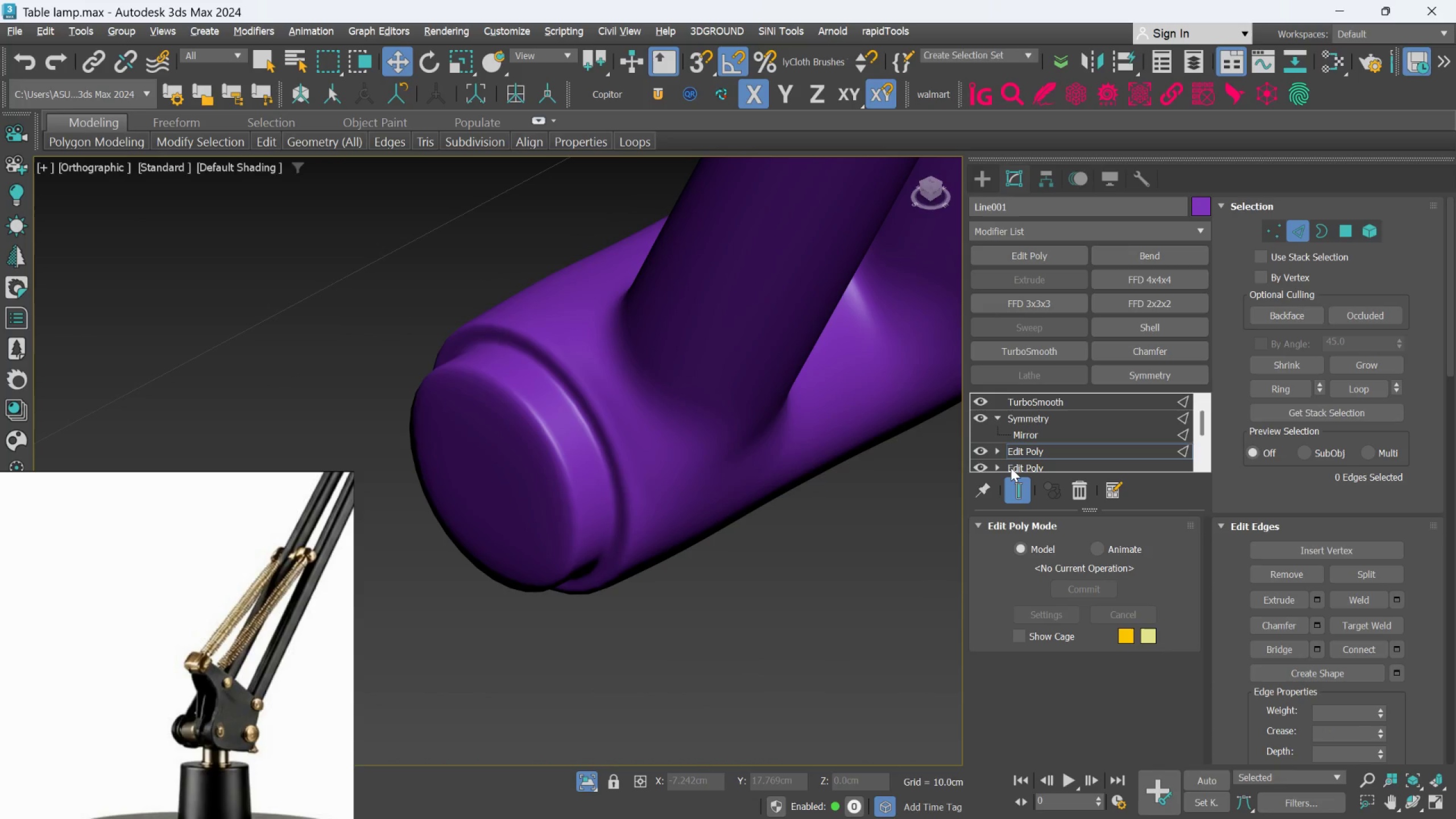 
key(F4)
 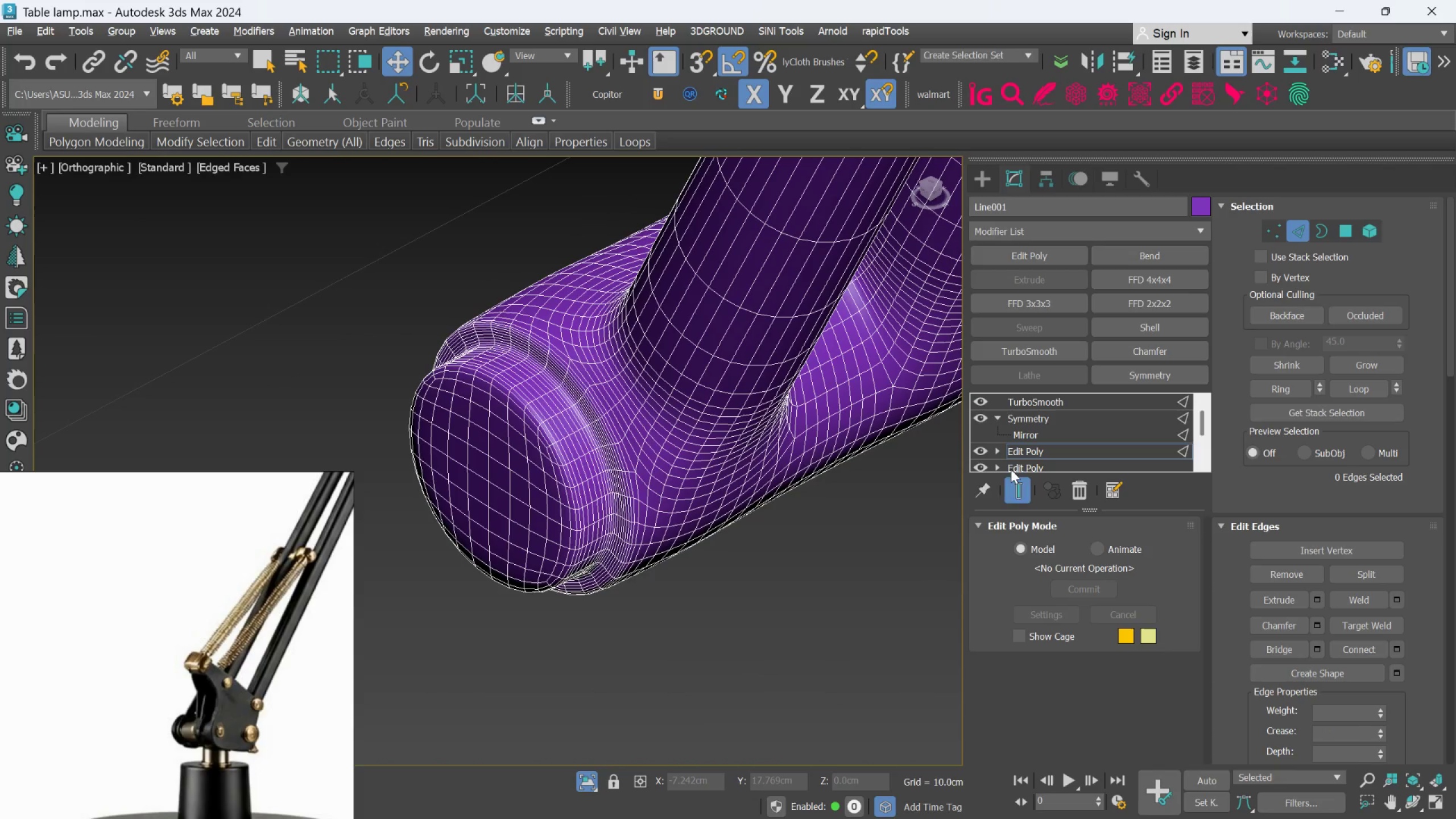 
left_click([1016, 488])
 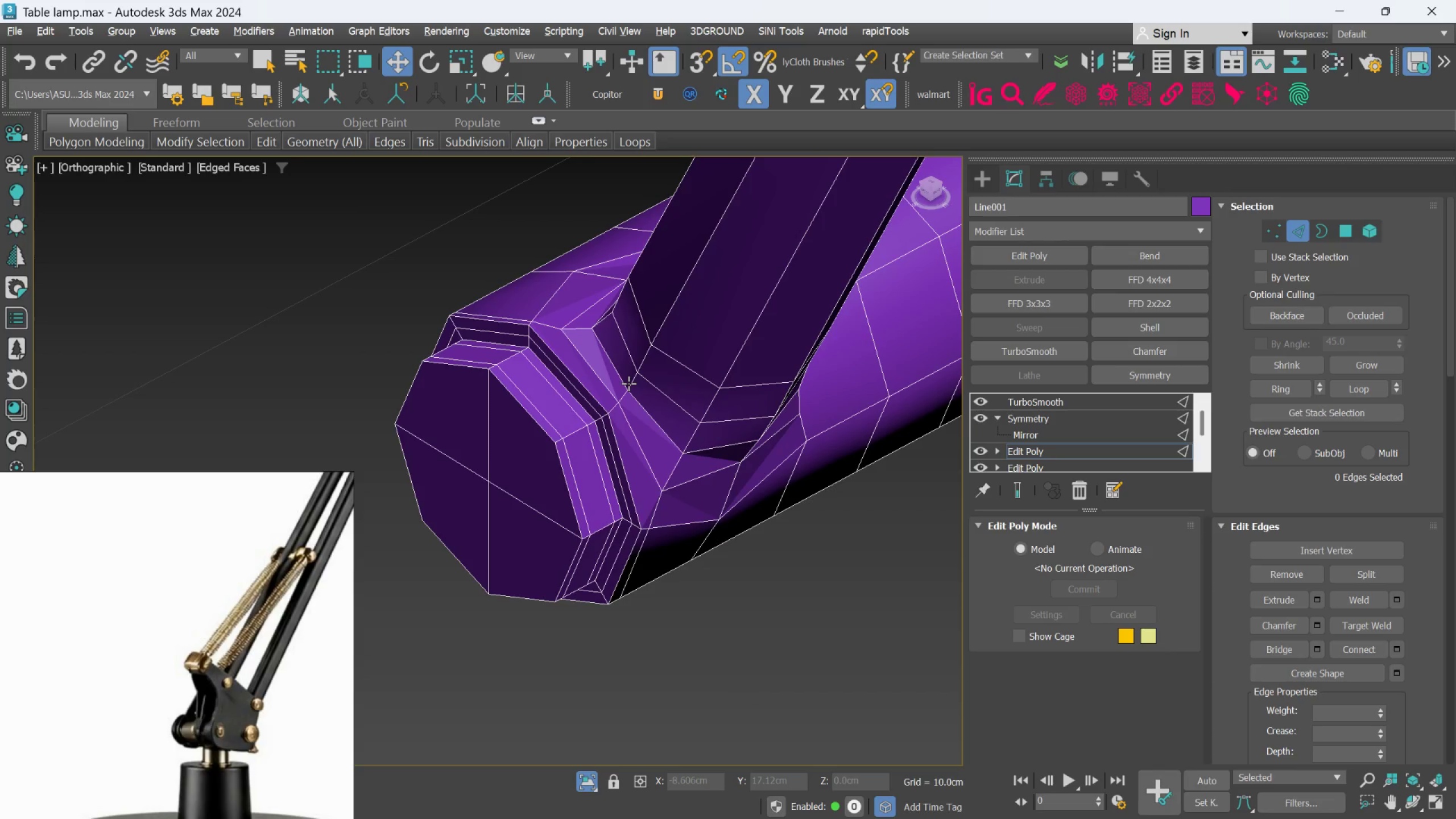 
scroll: coordinate [626, 392], scroll_direction: up, amount: 1.0
 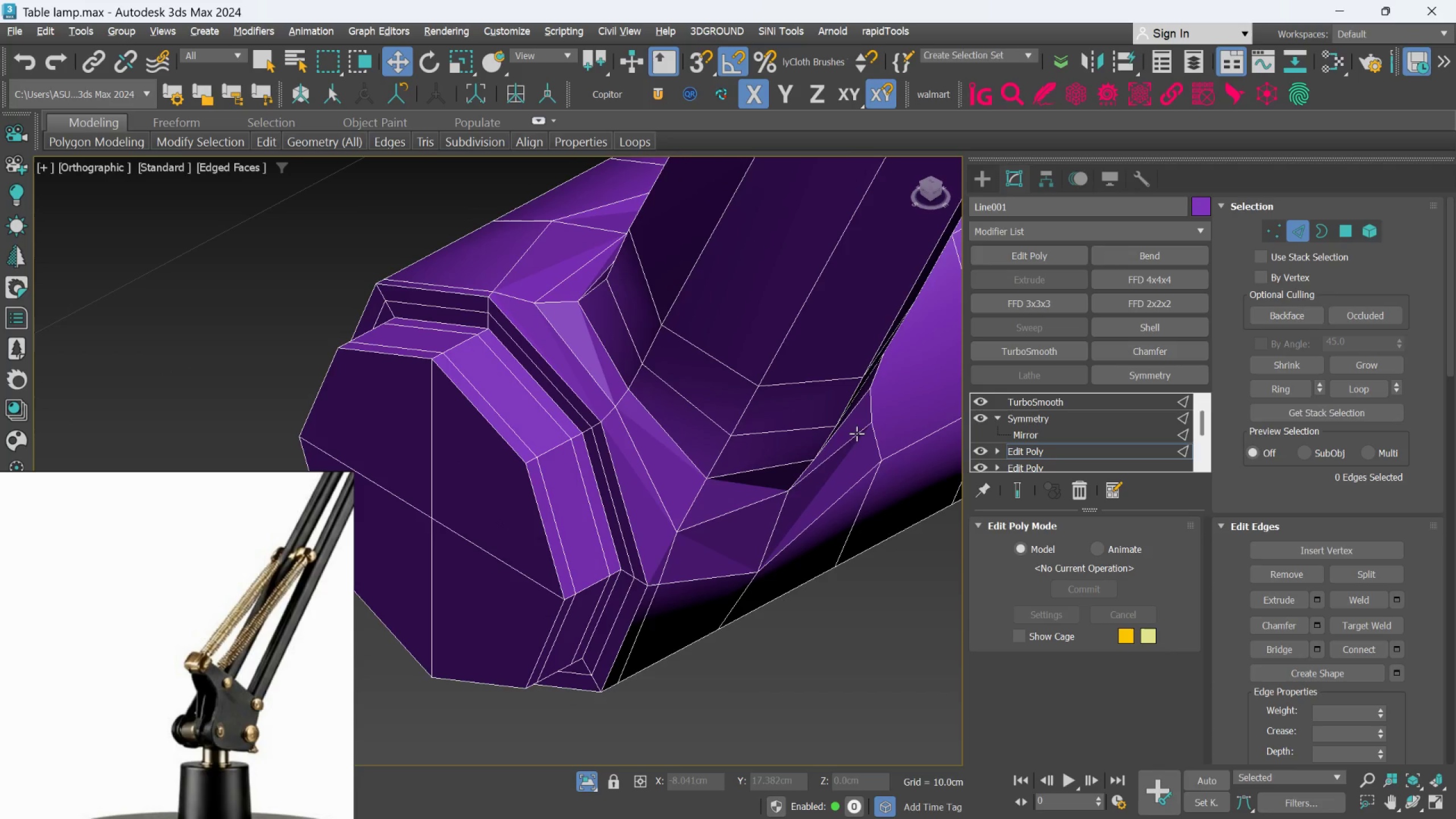 
left_click([1014, 487])
 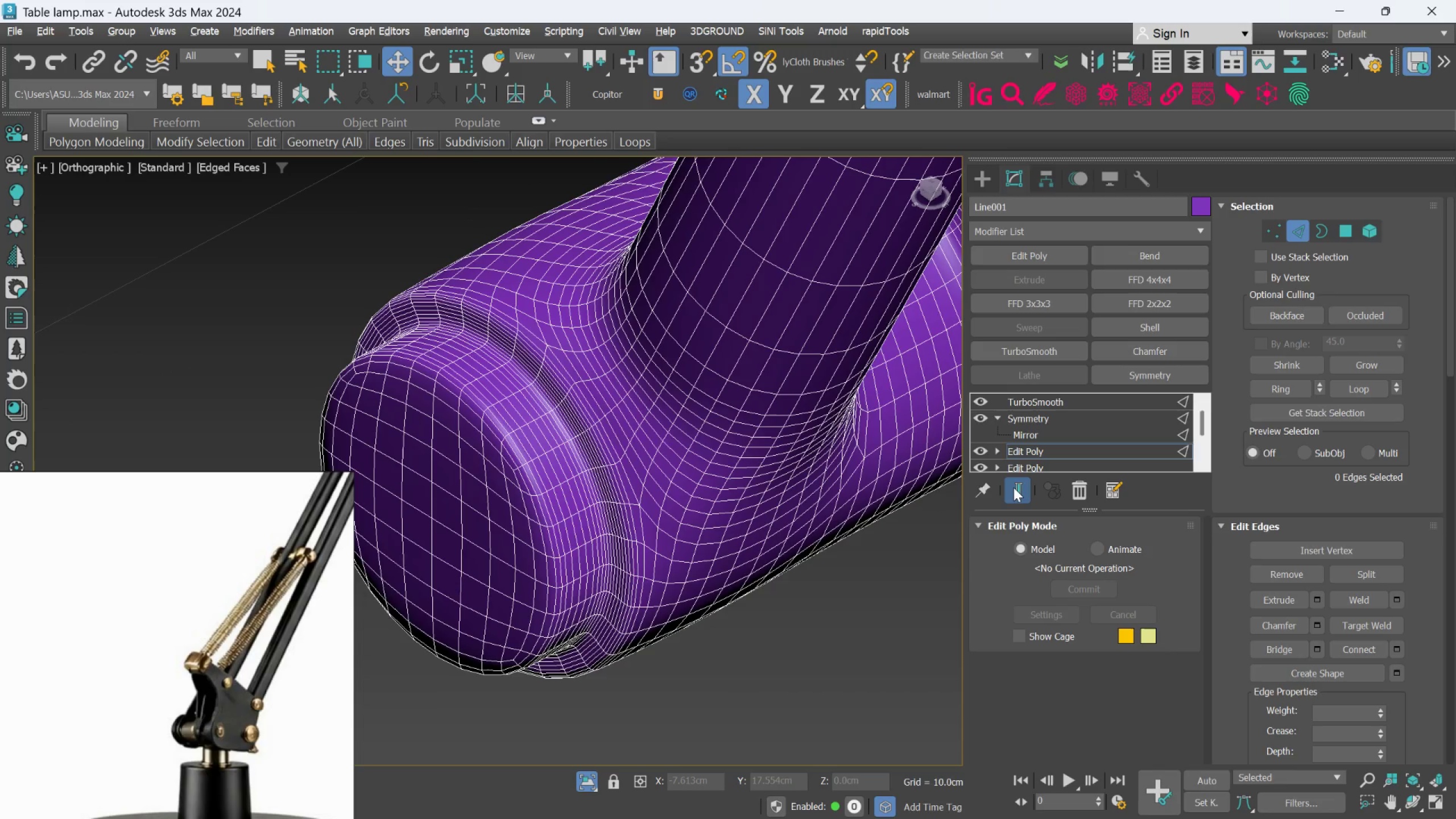 
left_click([1014, 487])
 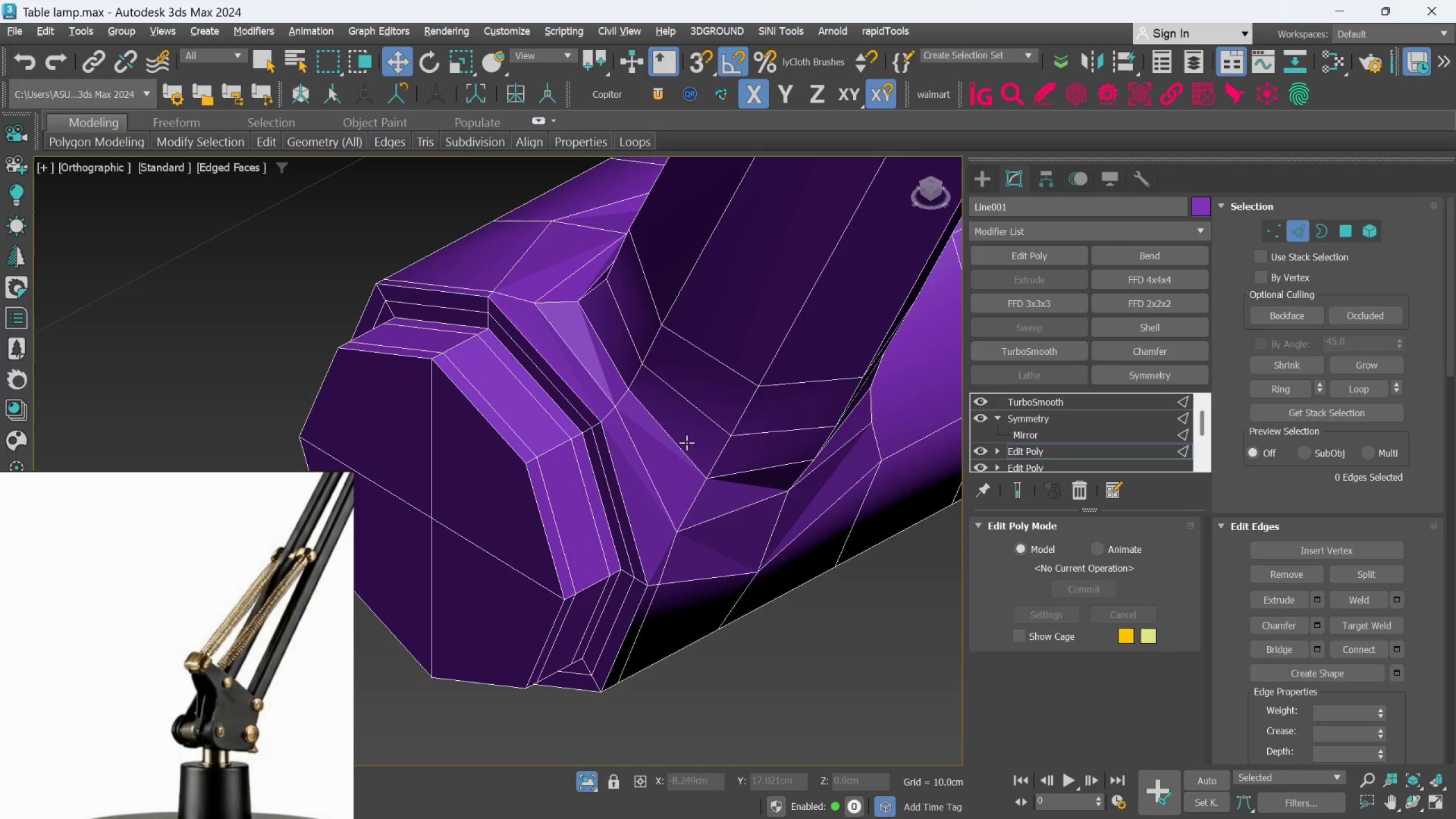 
scroll: coordinate [605, 423], scroll_direction: up, amount: 2.0
 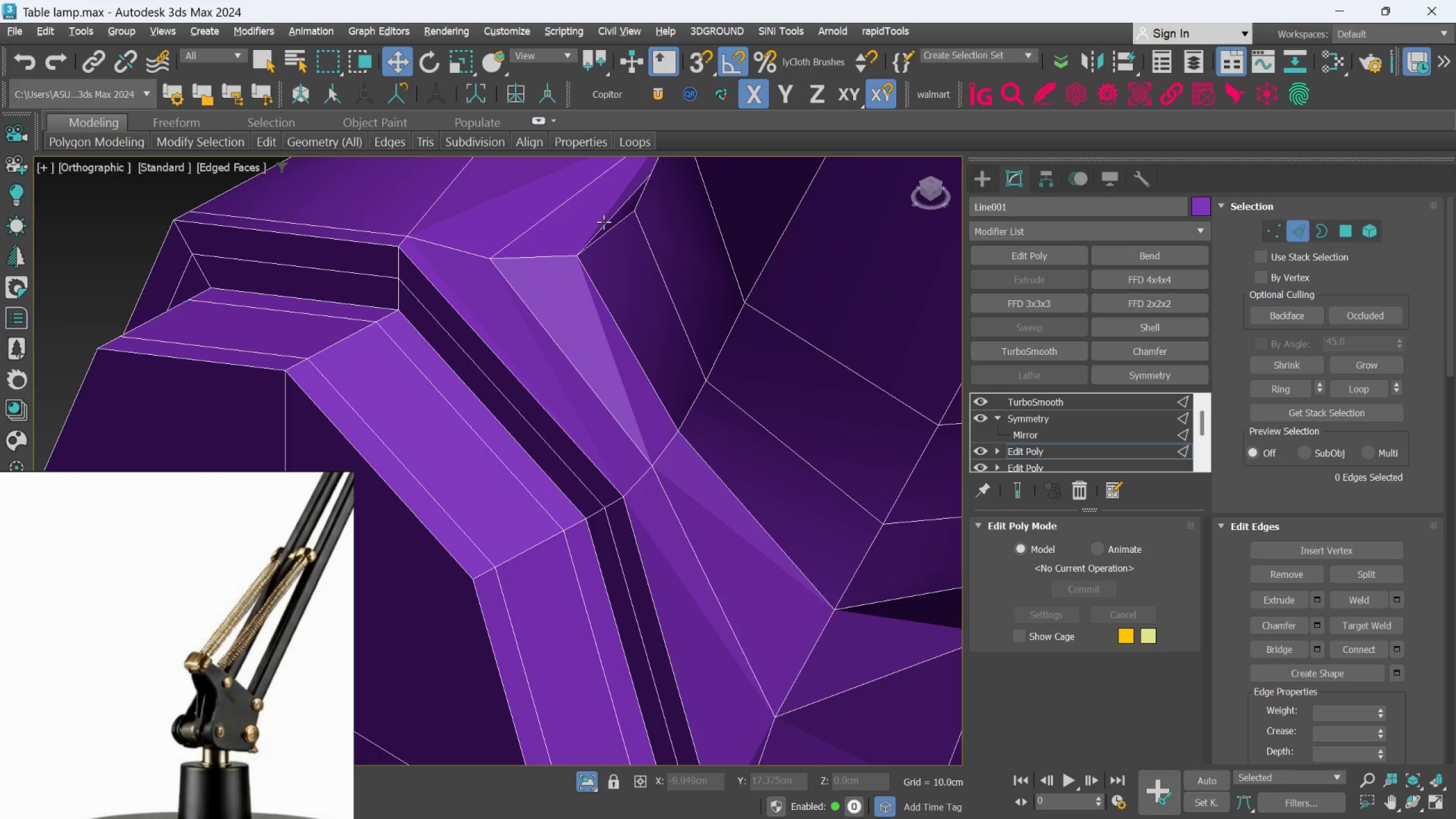 
left_click([626, 136])
 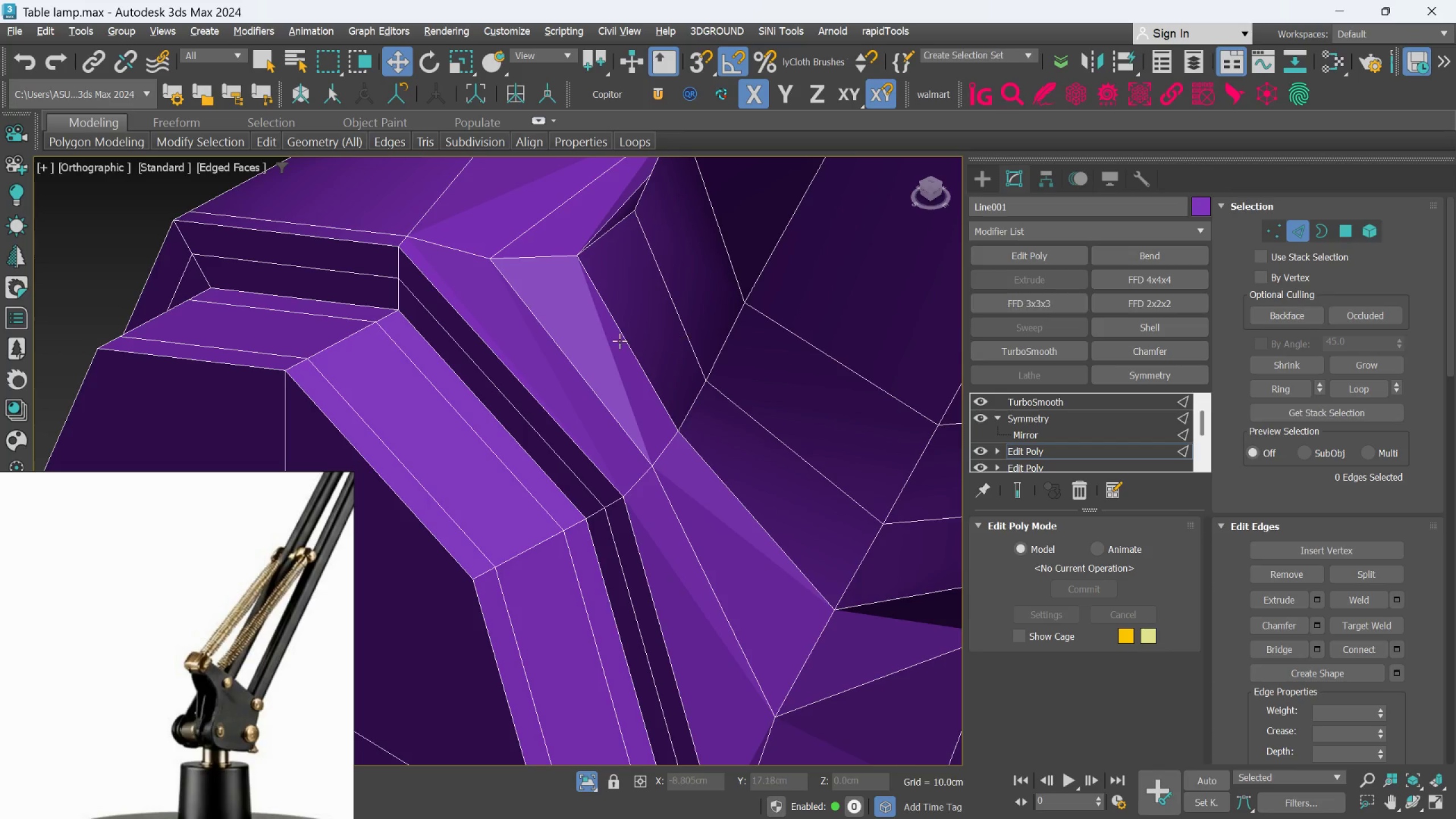 
double_click([571, 369])
 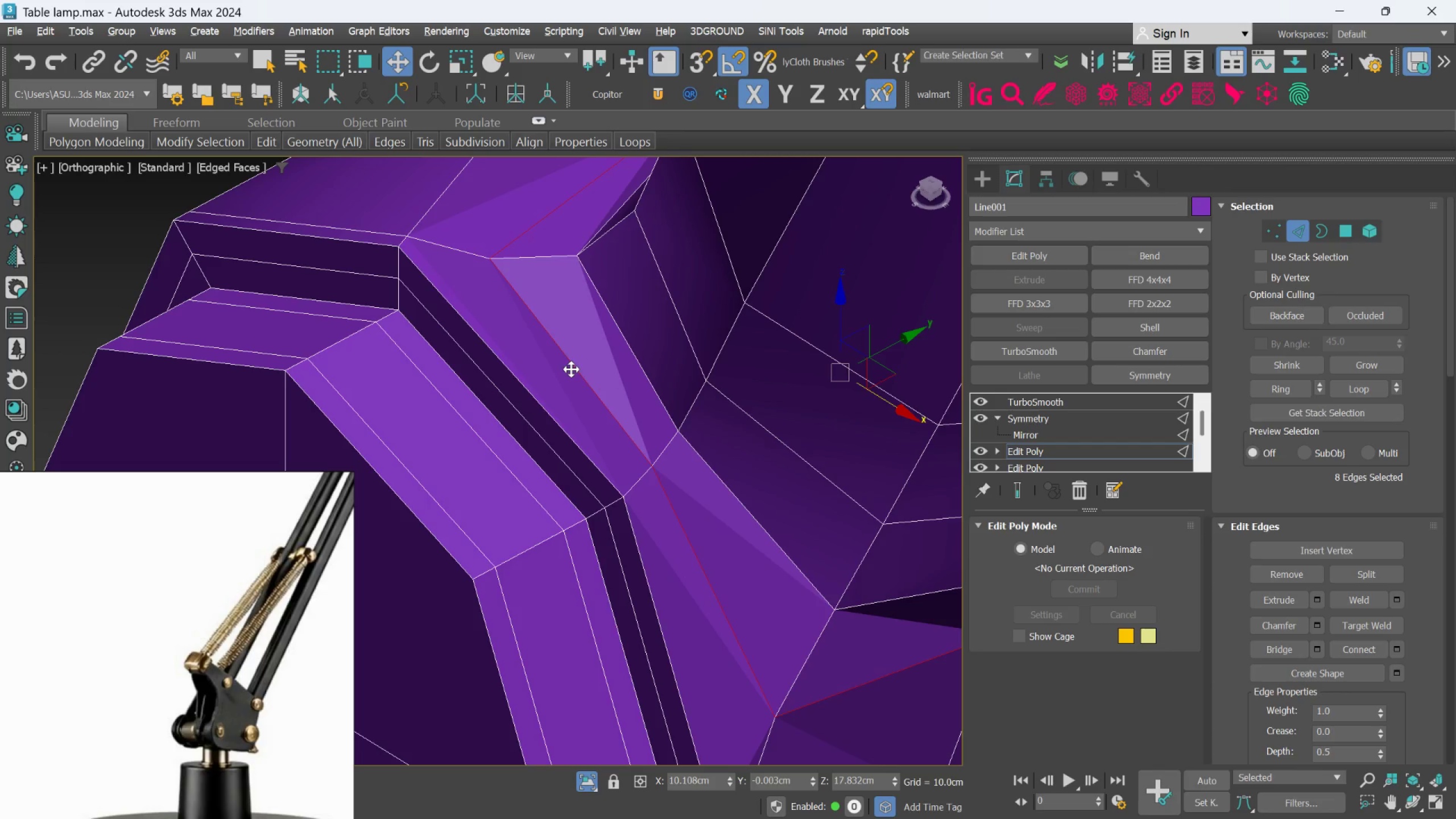 
left_click([575, 365])
 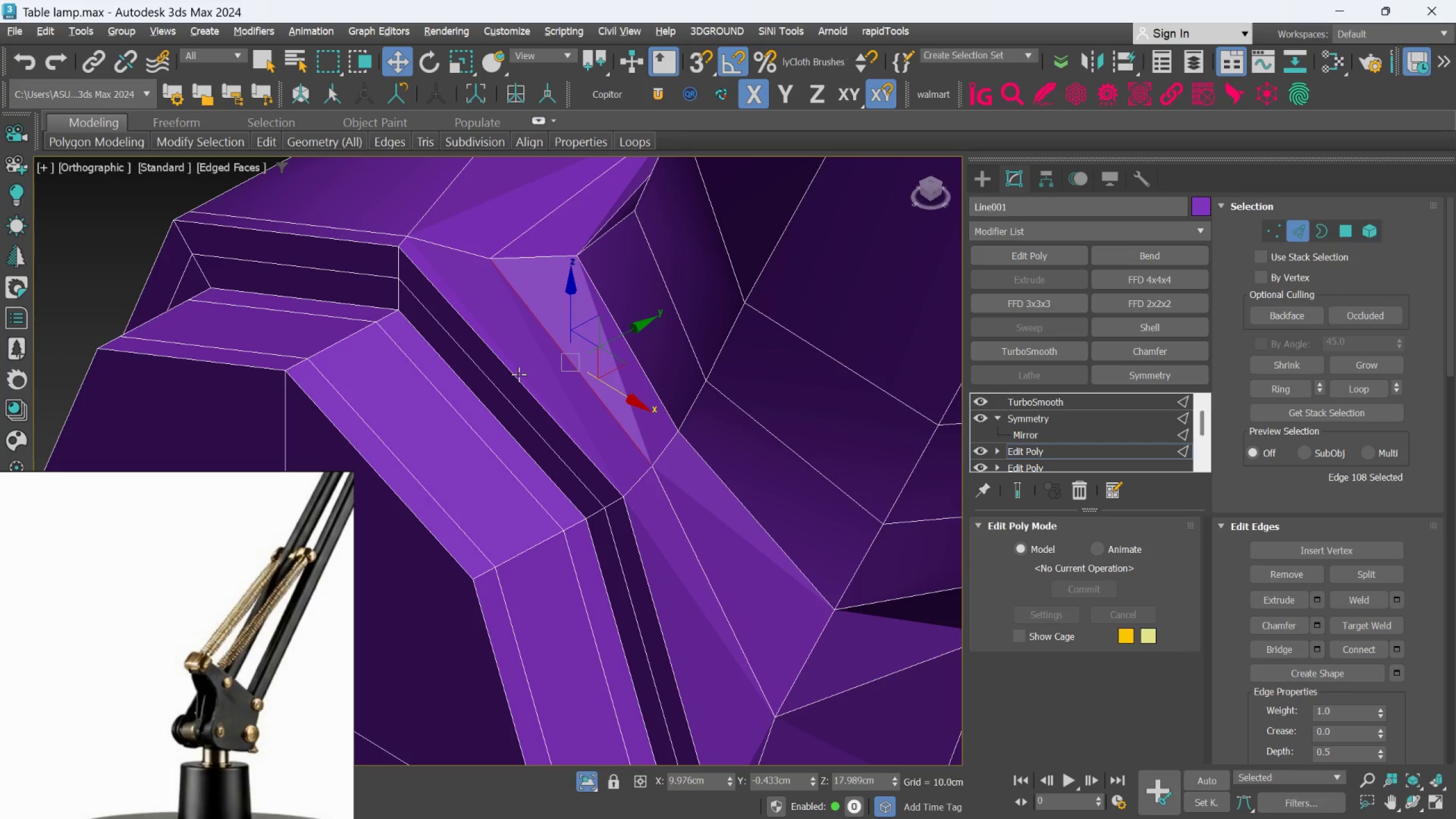 
left_click([517, 374])
 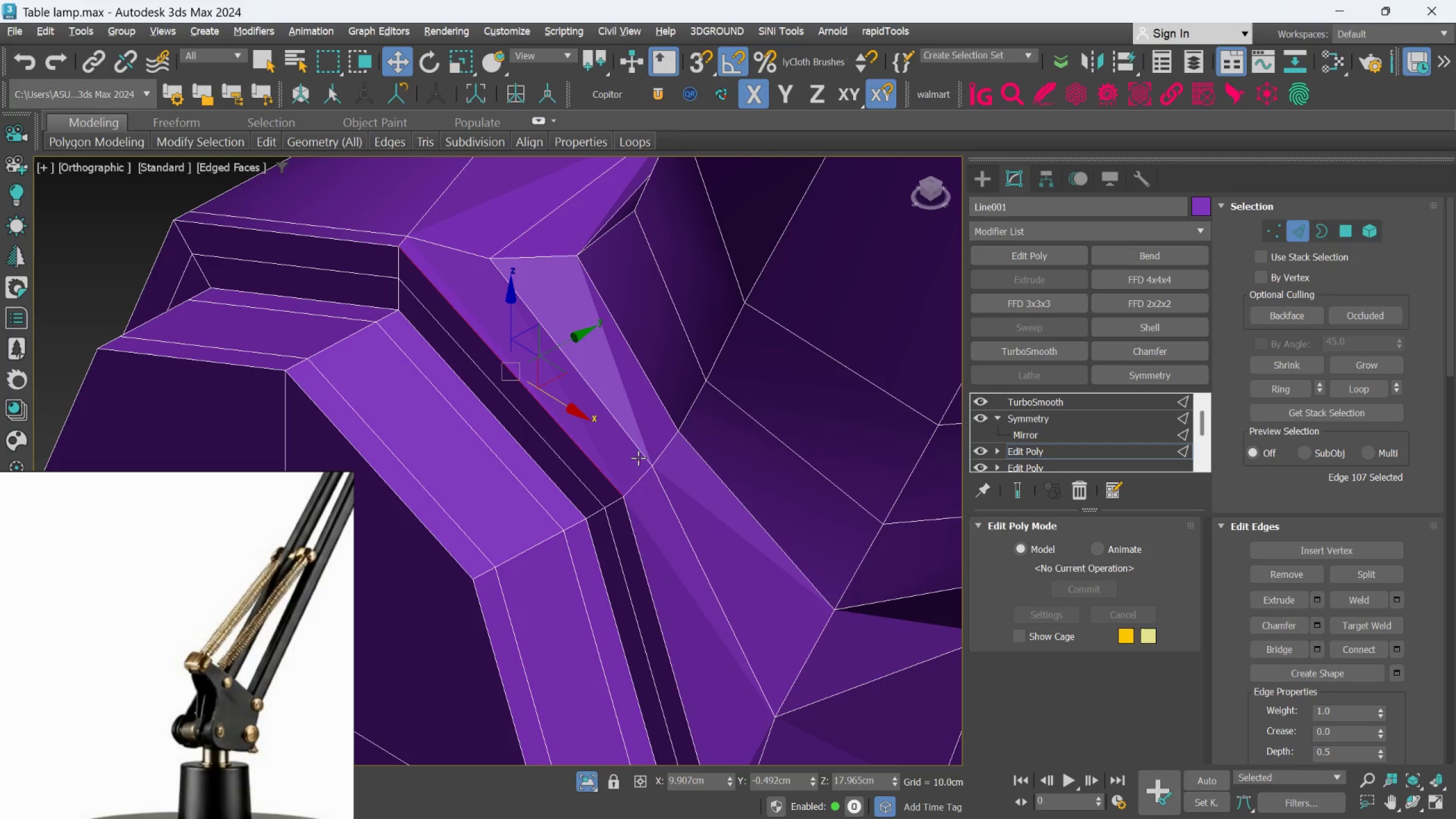 
left_click([638, 473])
 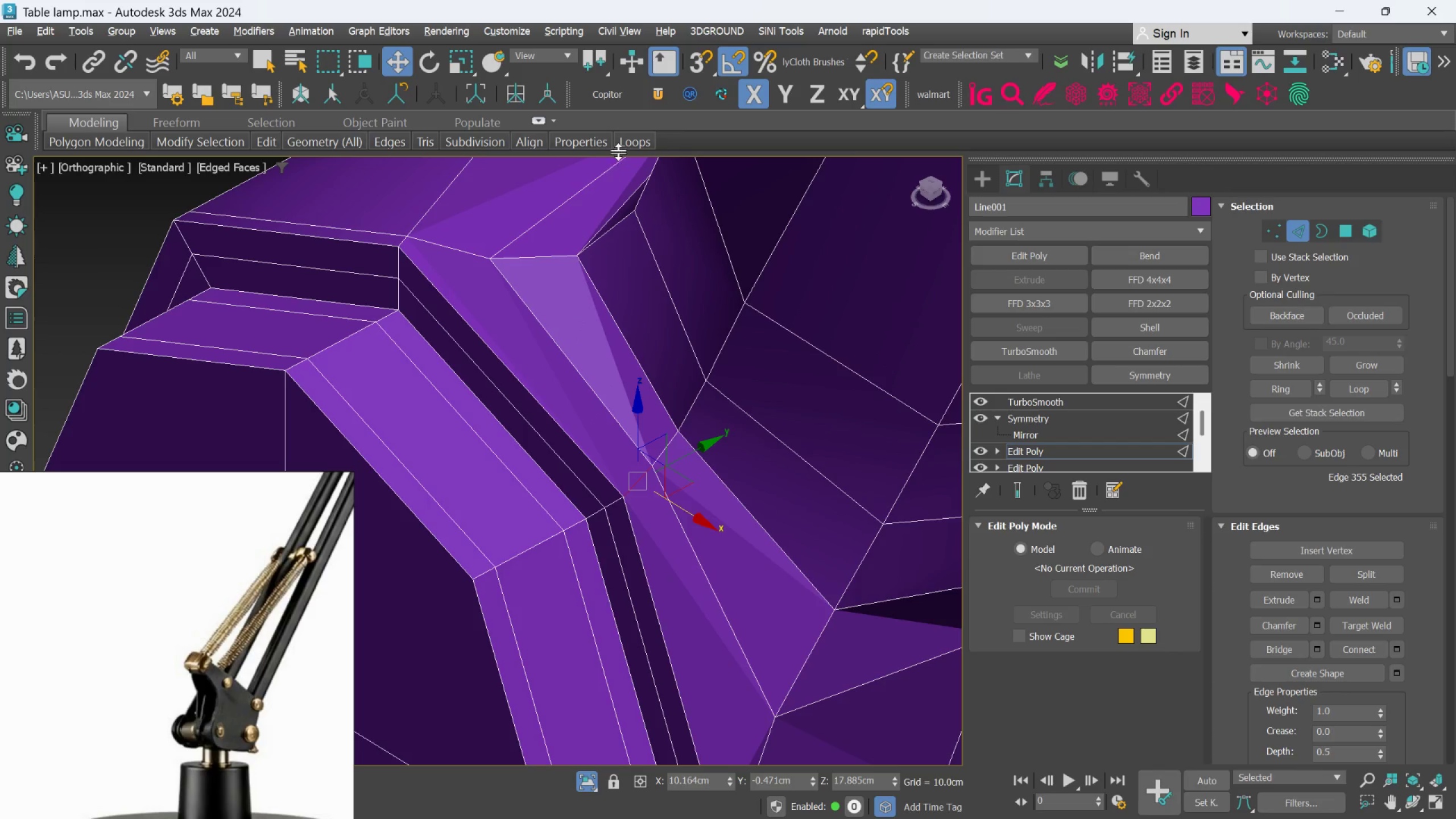 
left_click([625, 146])
 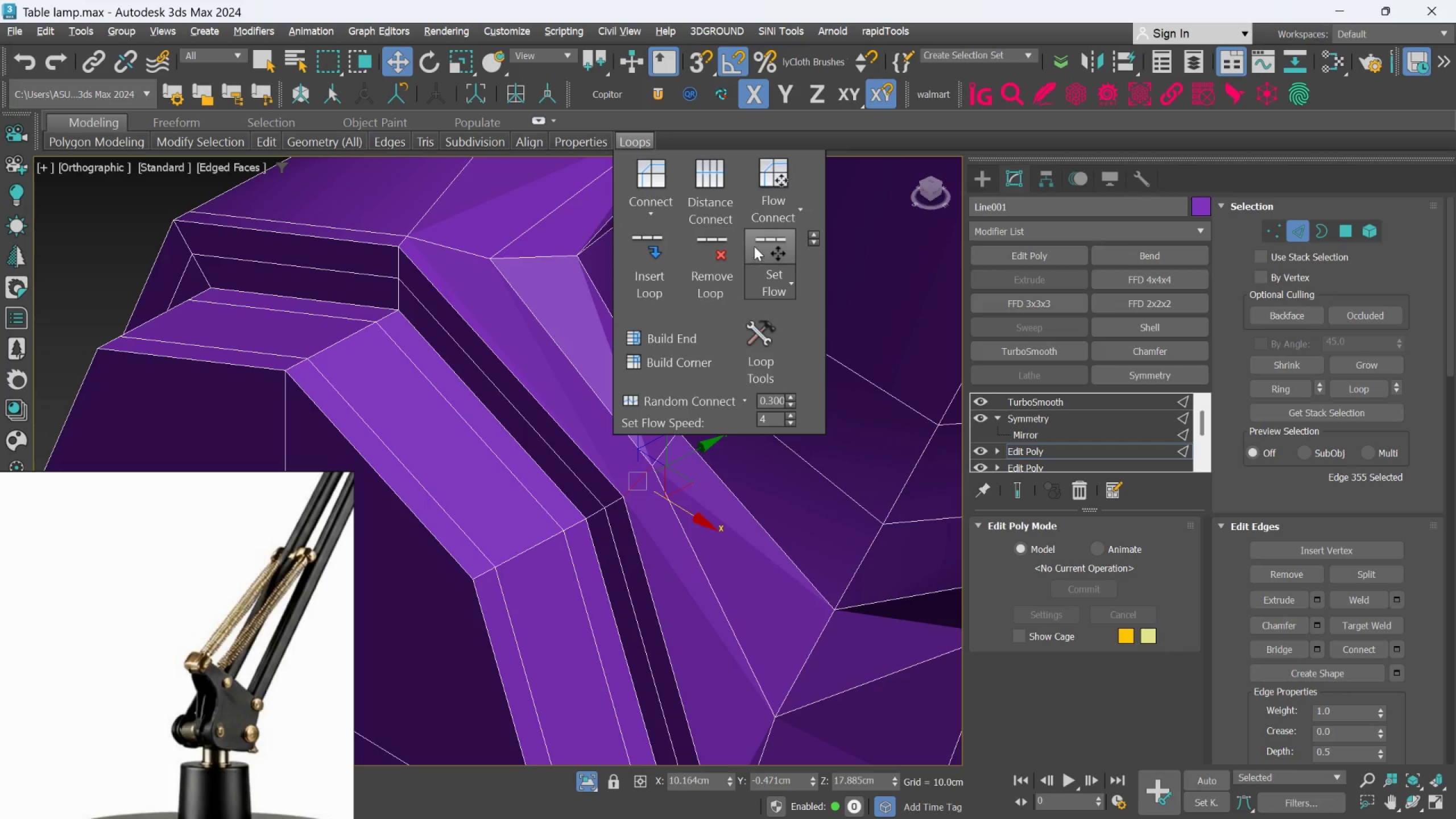 
left_click([755, 243])
 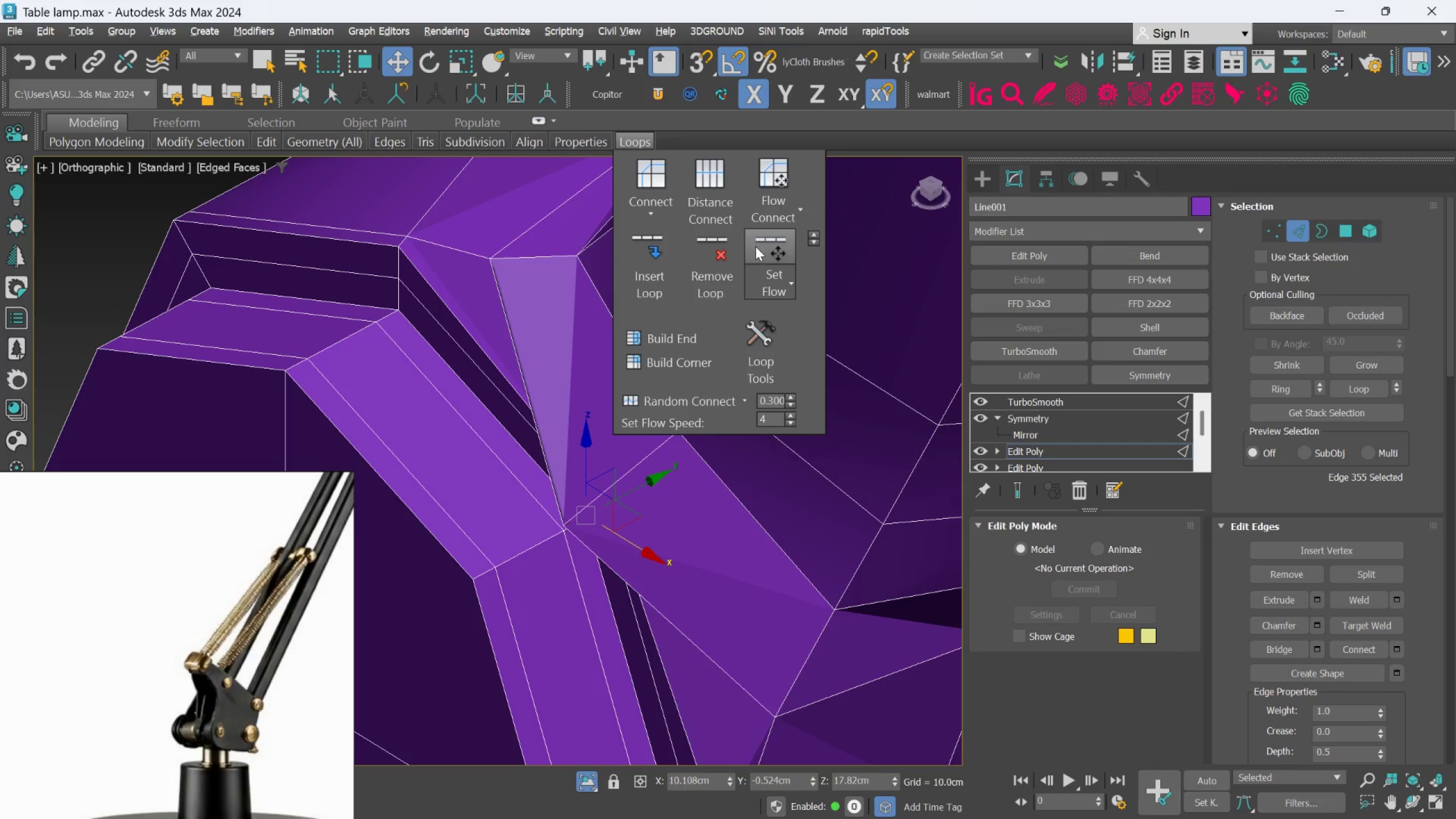 
key(Control+Z)
 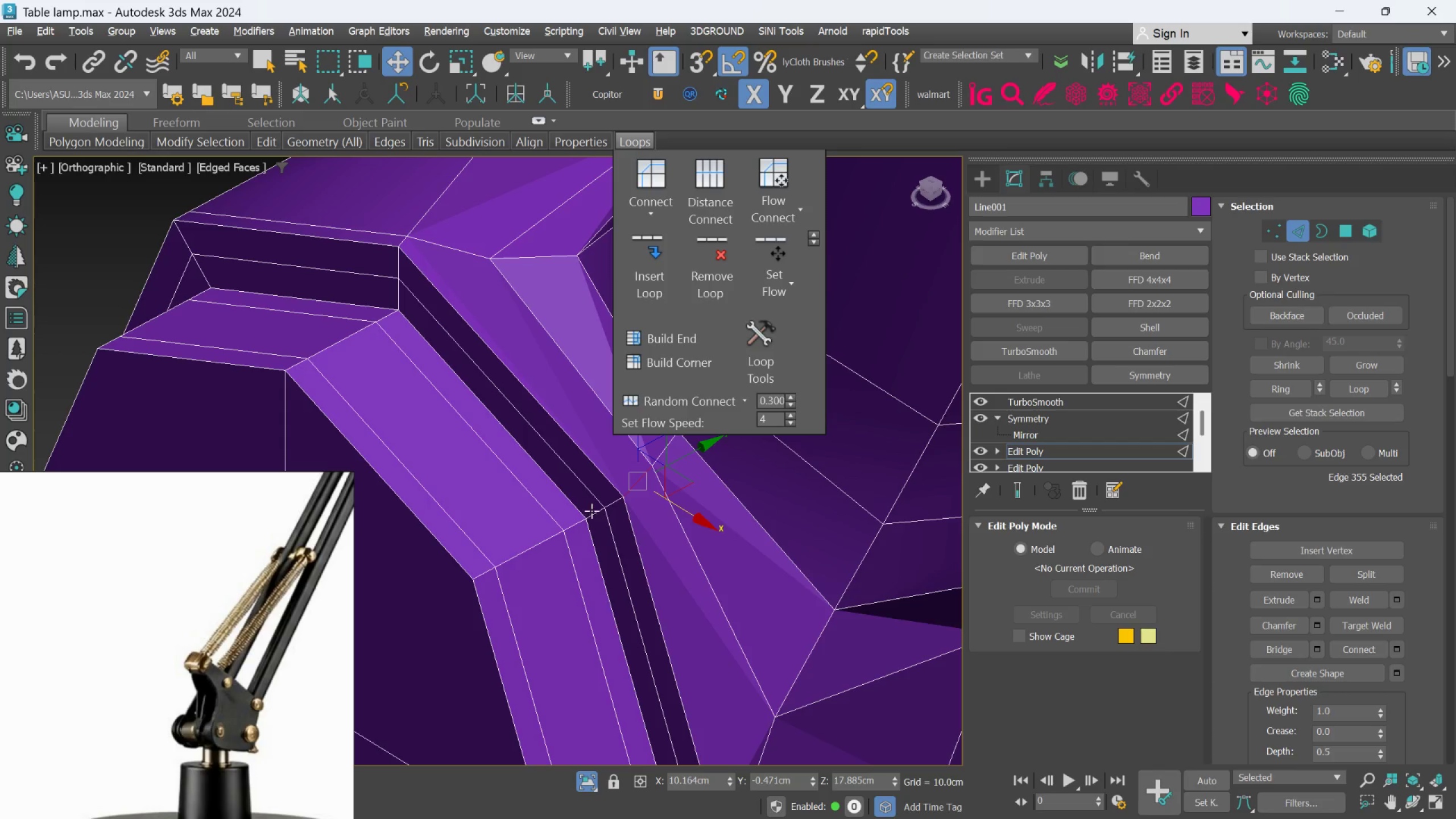 
left_click([606, 480])
 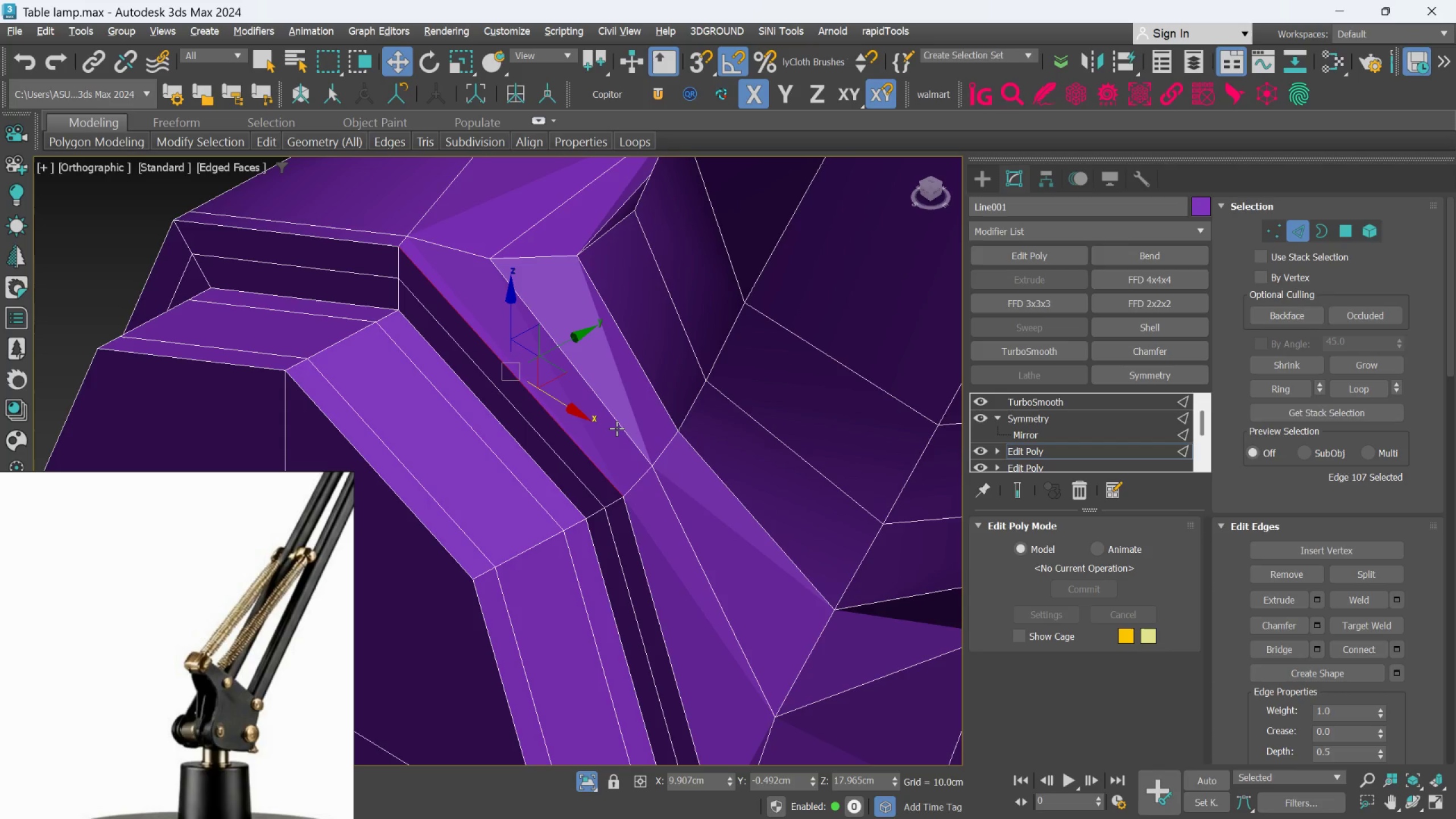 
left_click([617, 427])
 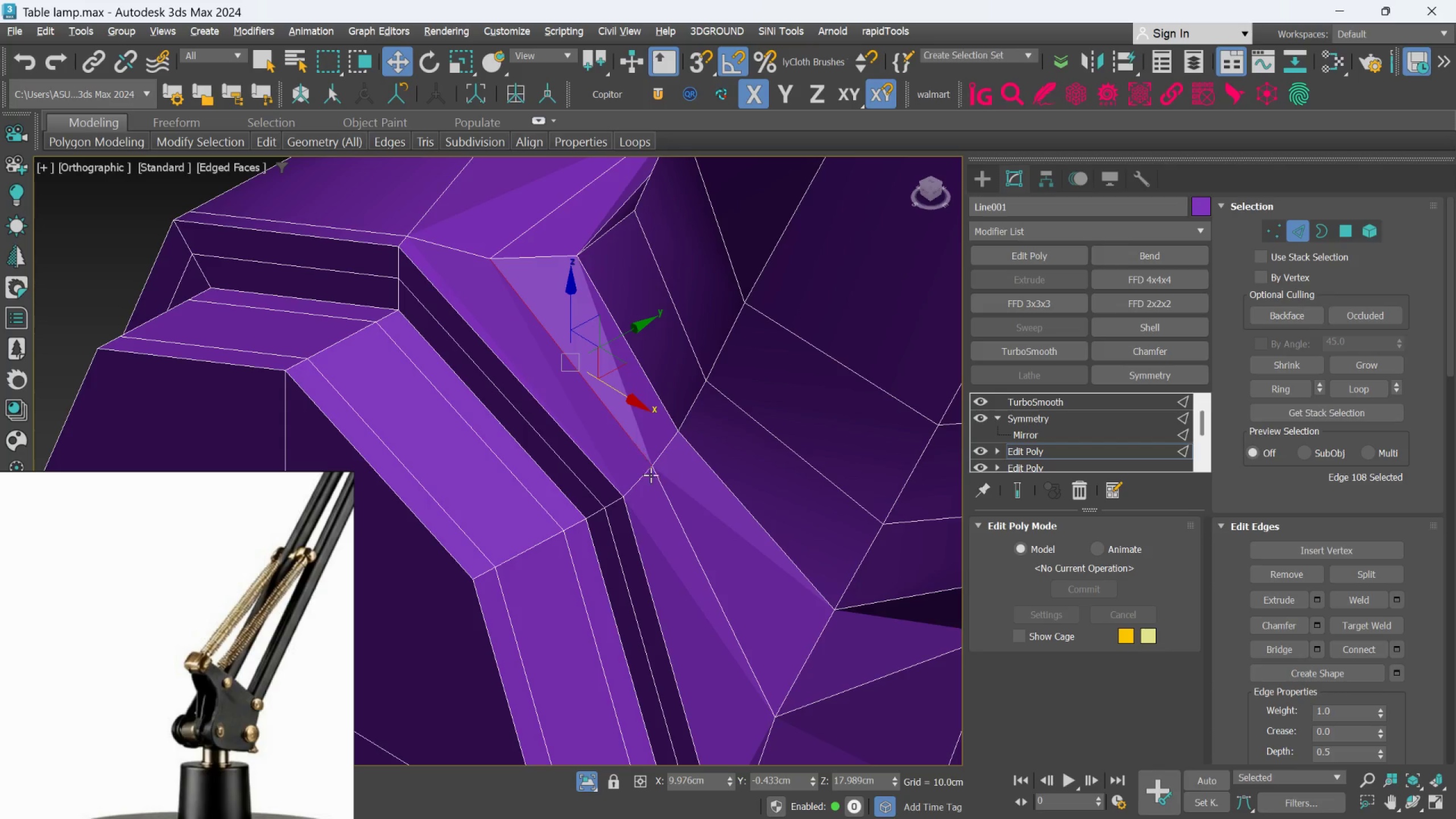 
hold_key(key=ControlLeft, duration=0.5)
left_click([660, 485])
 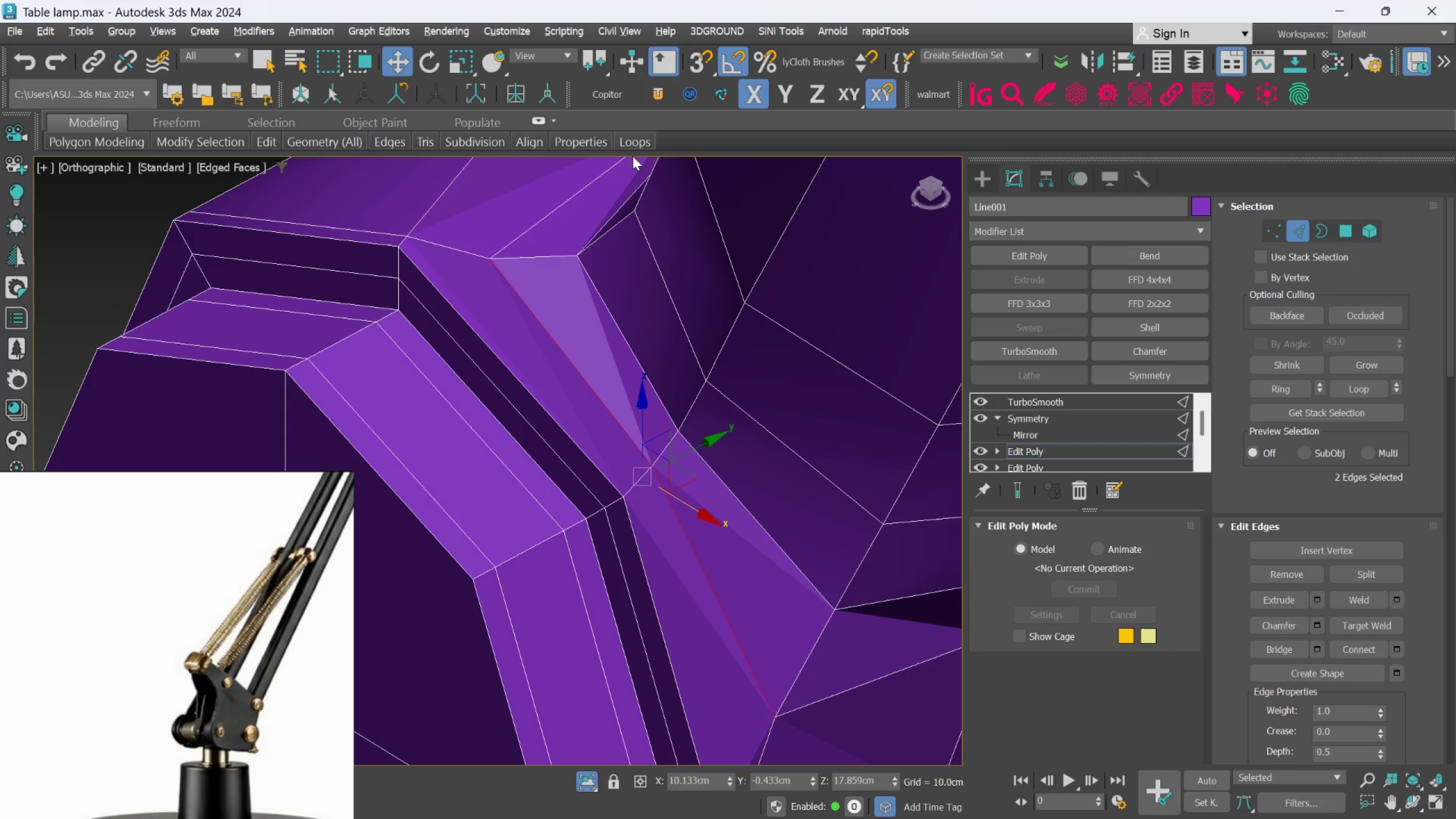 
left_click([638, 148])
 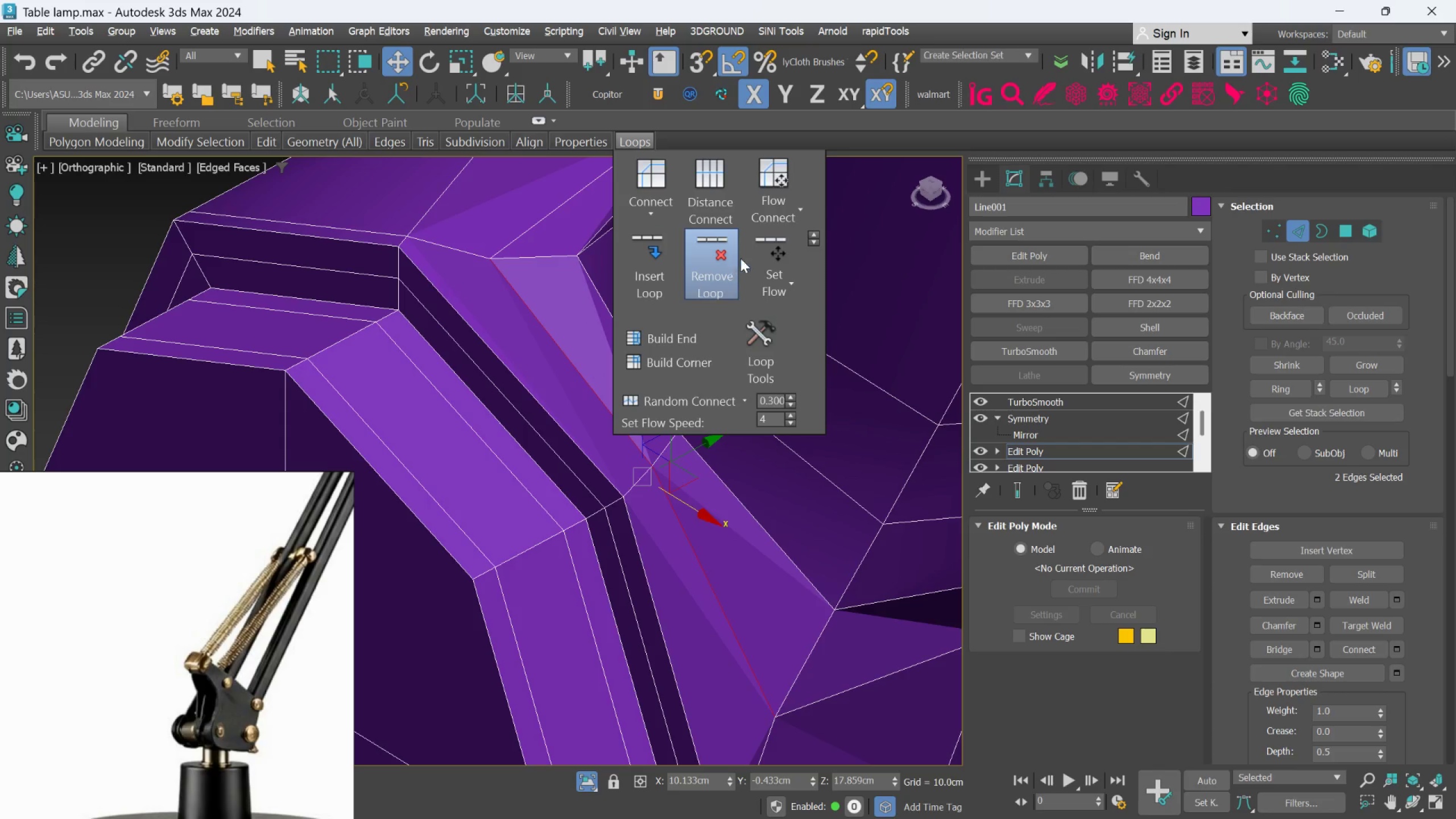 
left_click([765, 264])
 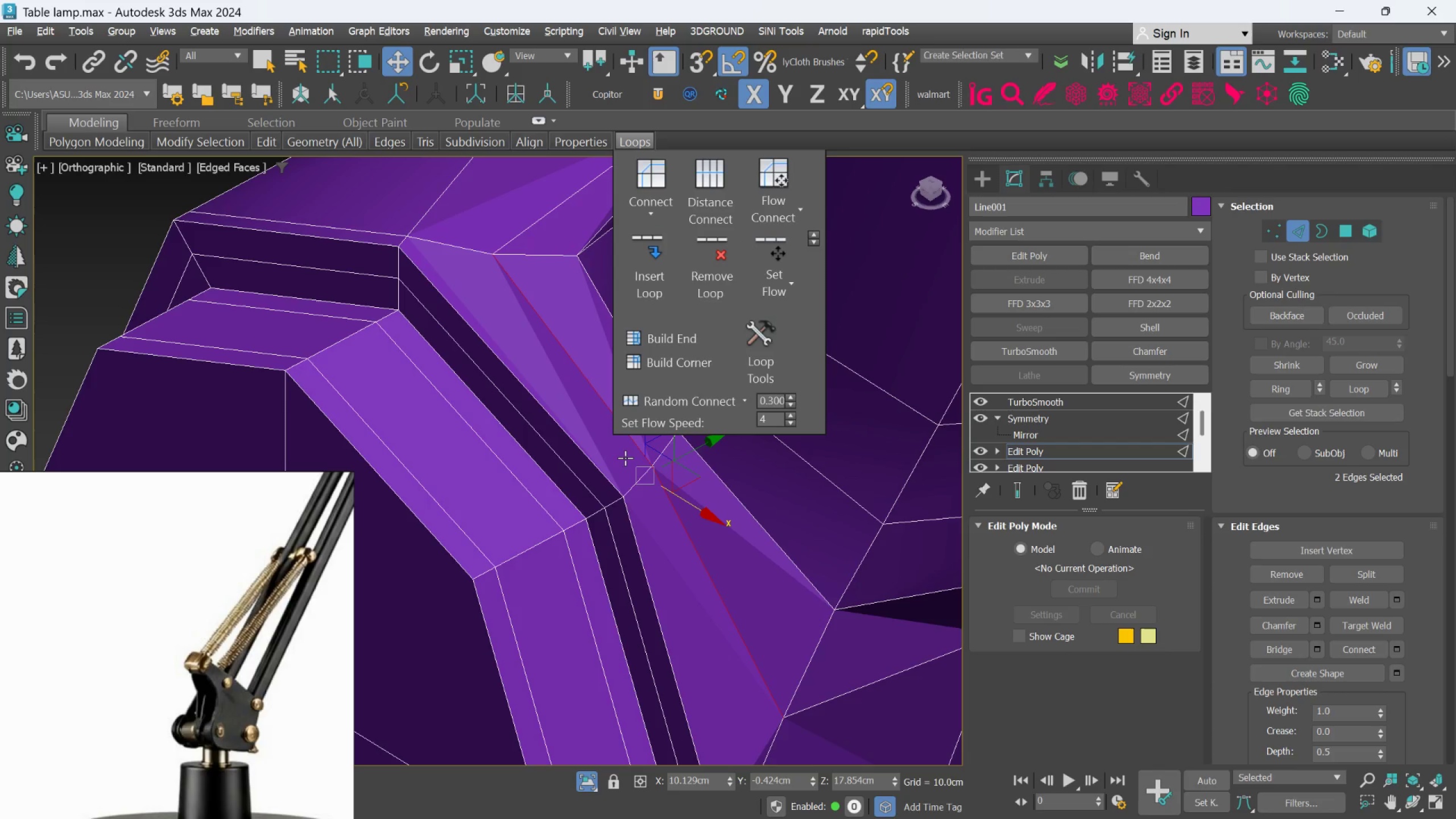 
left_click([624, 457])
 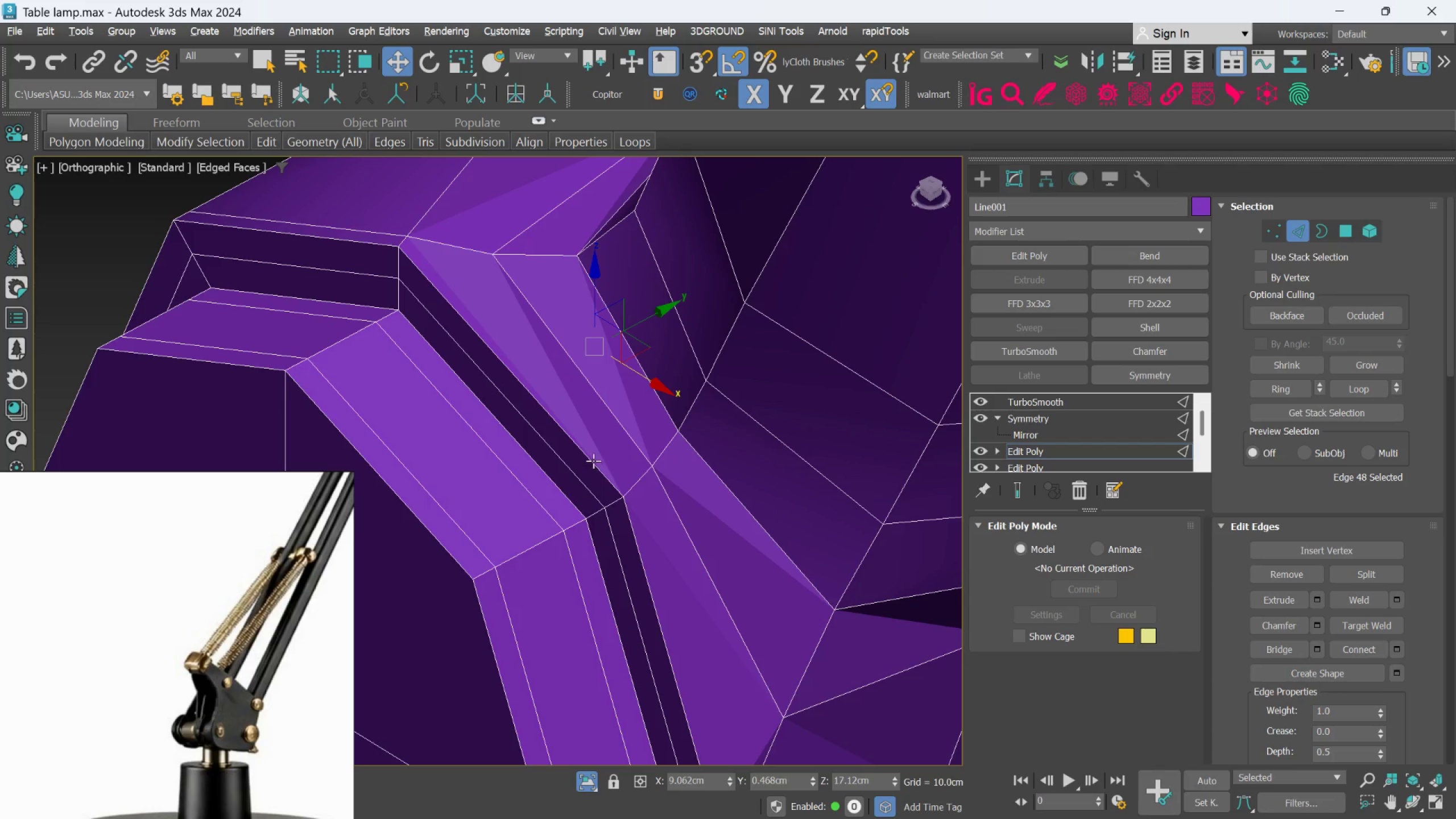 
left_click([593, 460])
 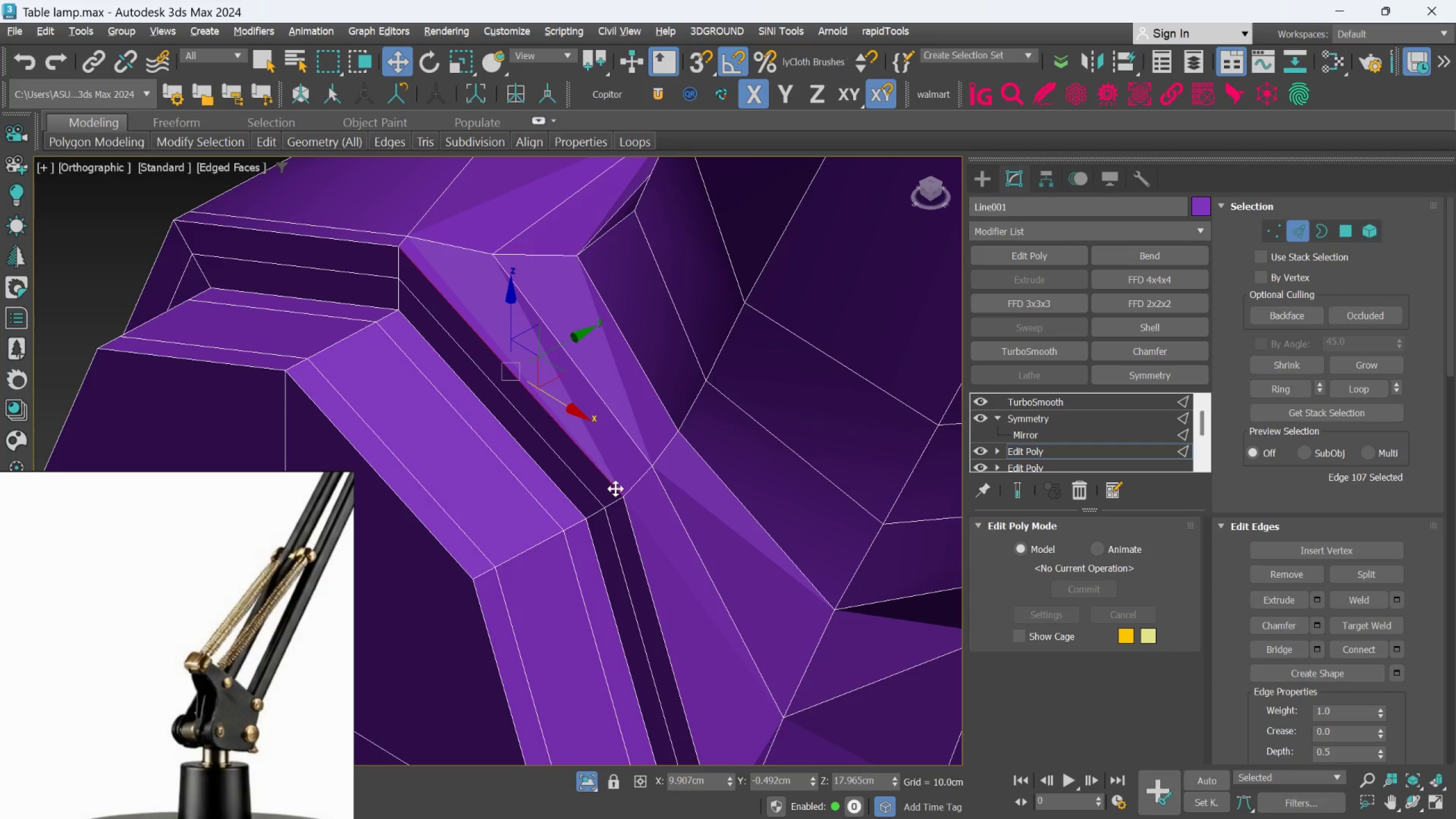 
hold_key(key=ControlLeft, duration=0.75)
left_click([623, 511])
 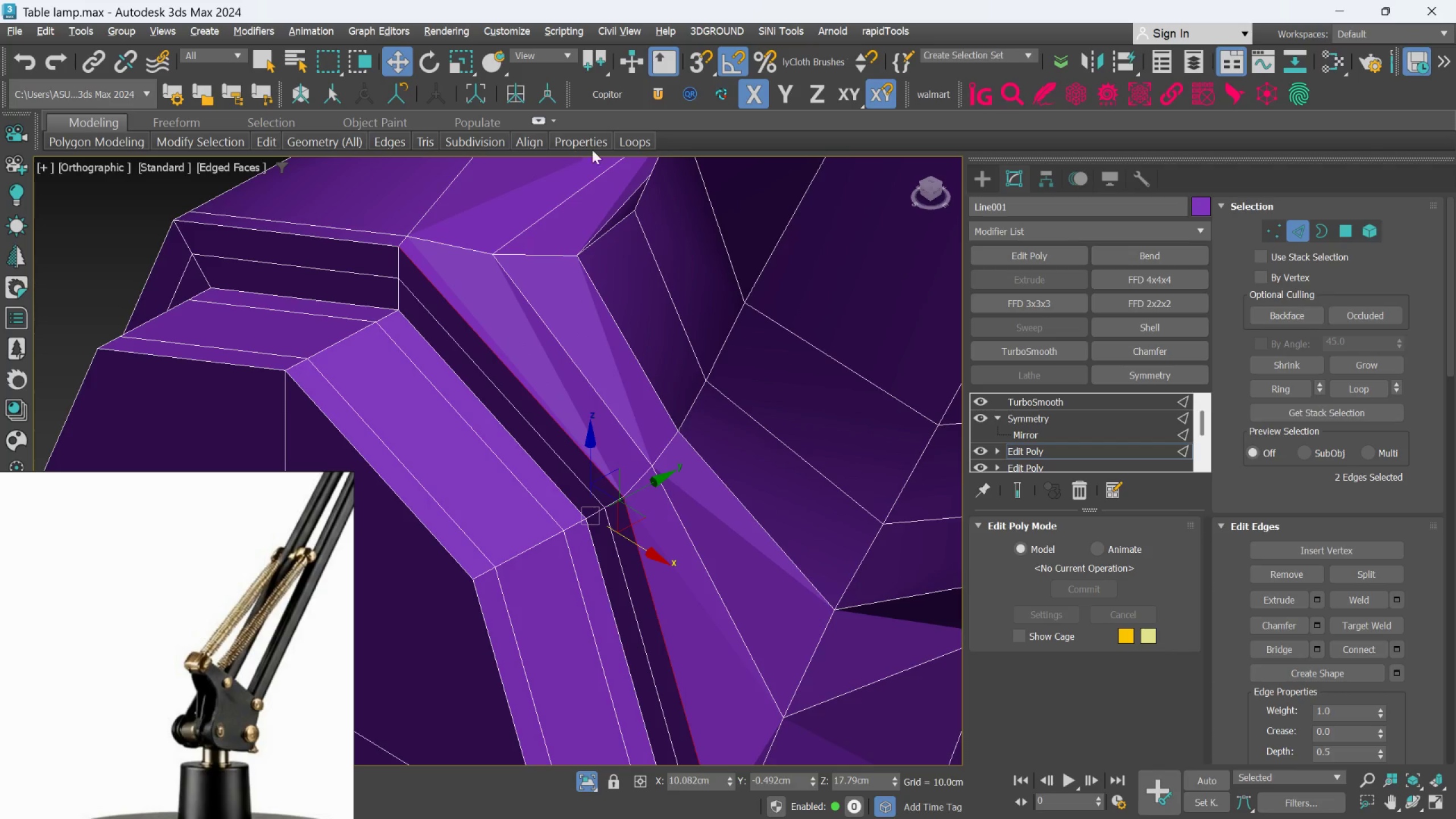 
left_click([617, 146])
 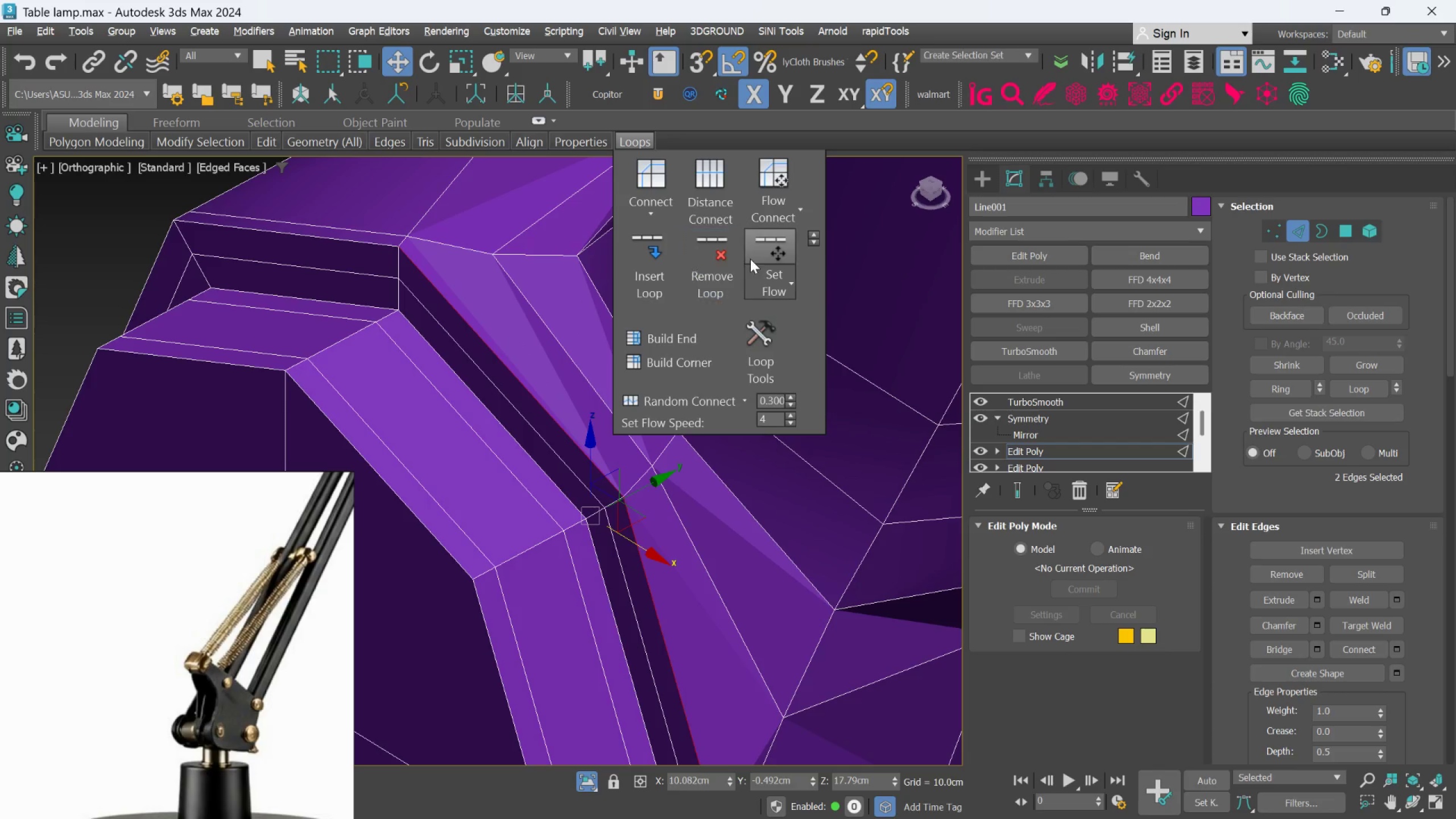 
left_click([757, 259])
 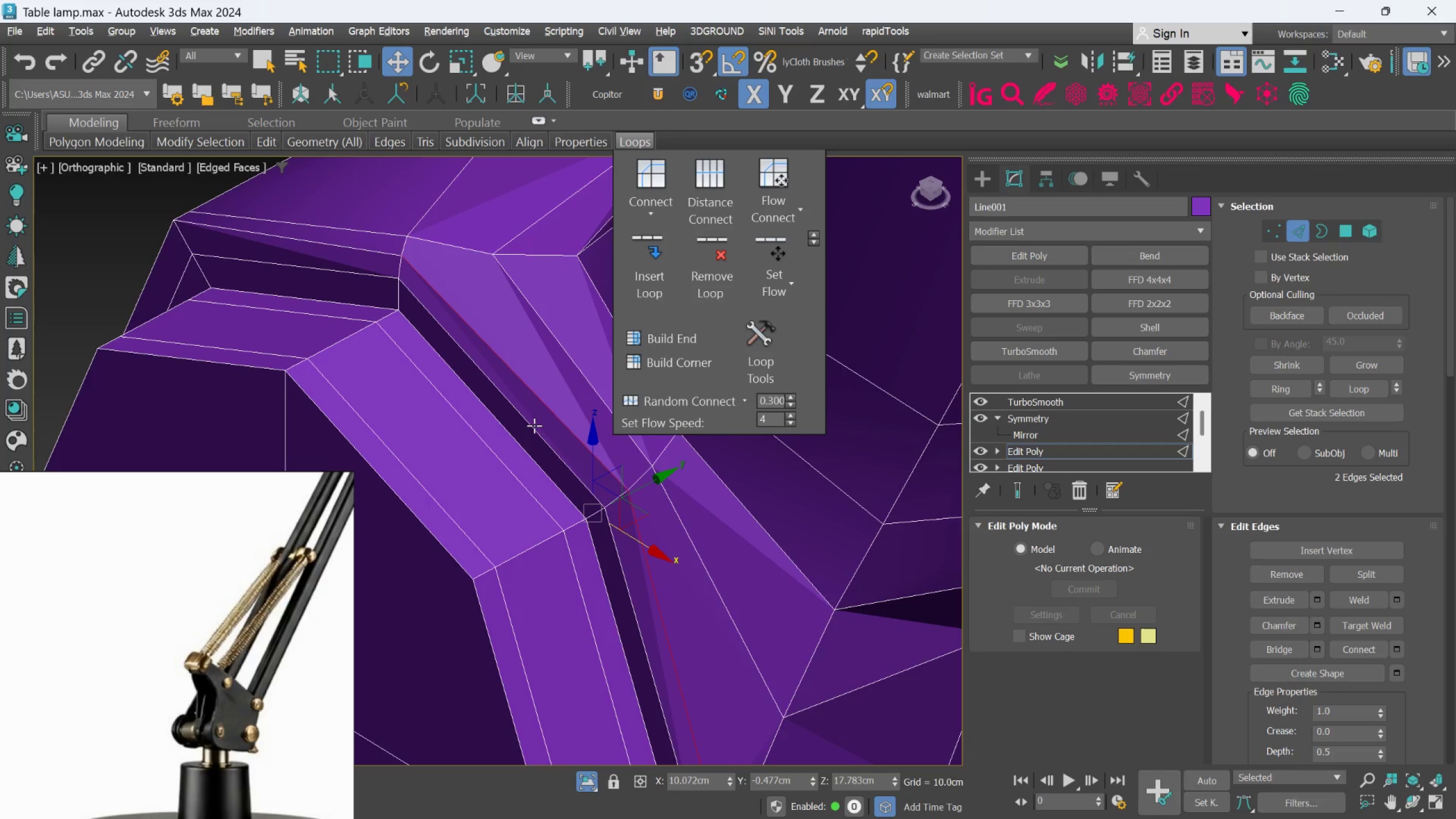 
scroll: coordinate [533, 422], scroll_direction: down, amount: 1.0
 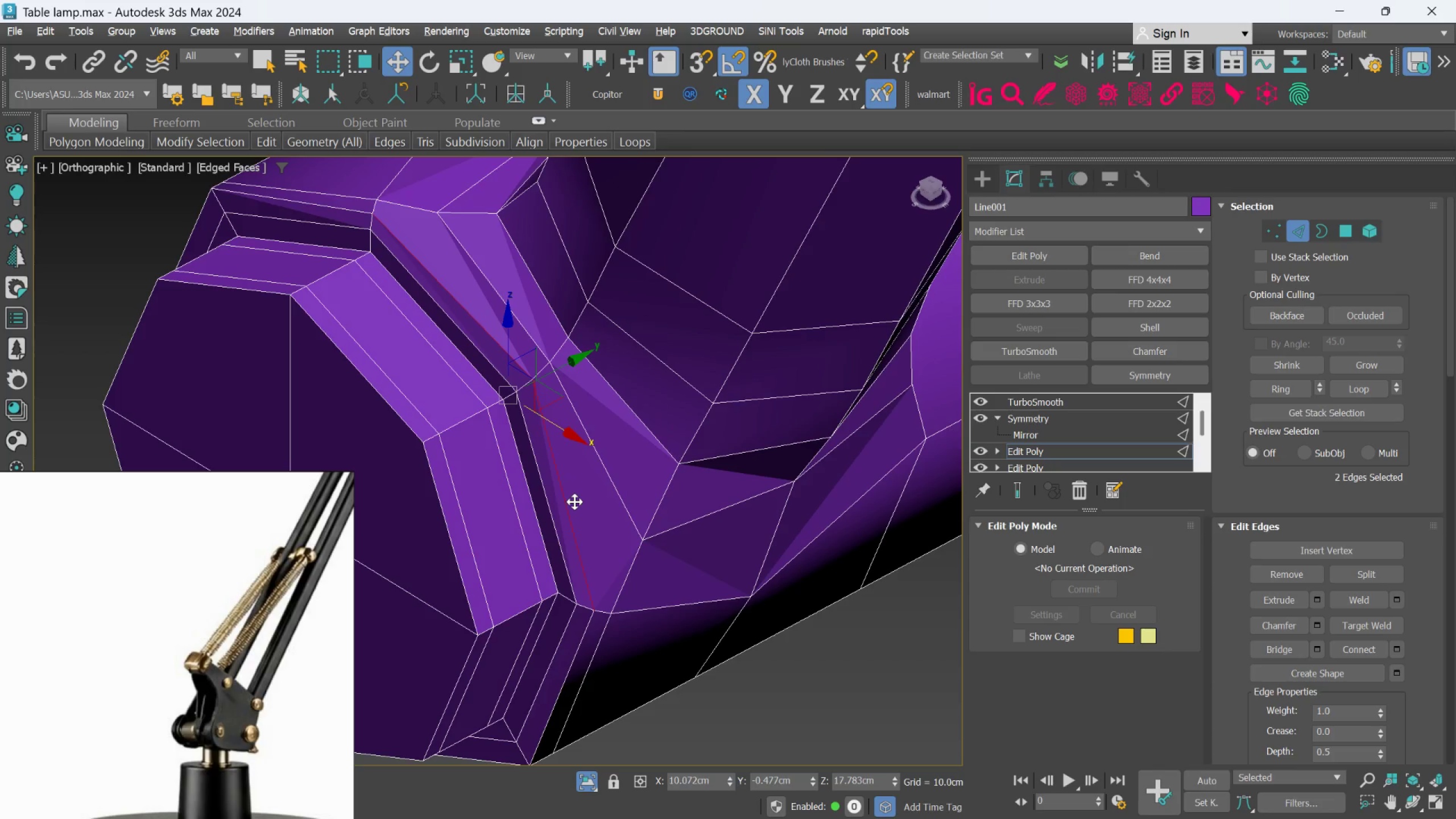 
hold_key(key=ControlLeft, duration=1.42)
left_click([585, 617])
 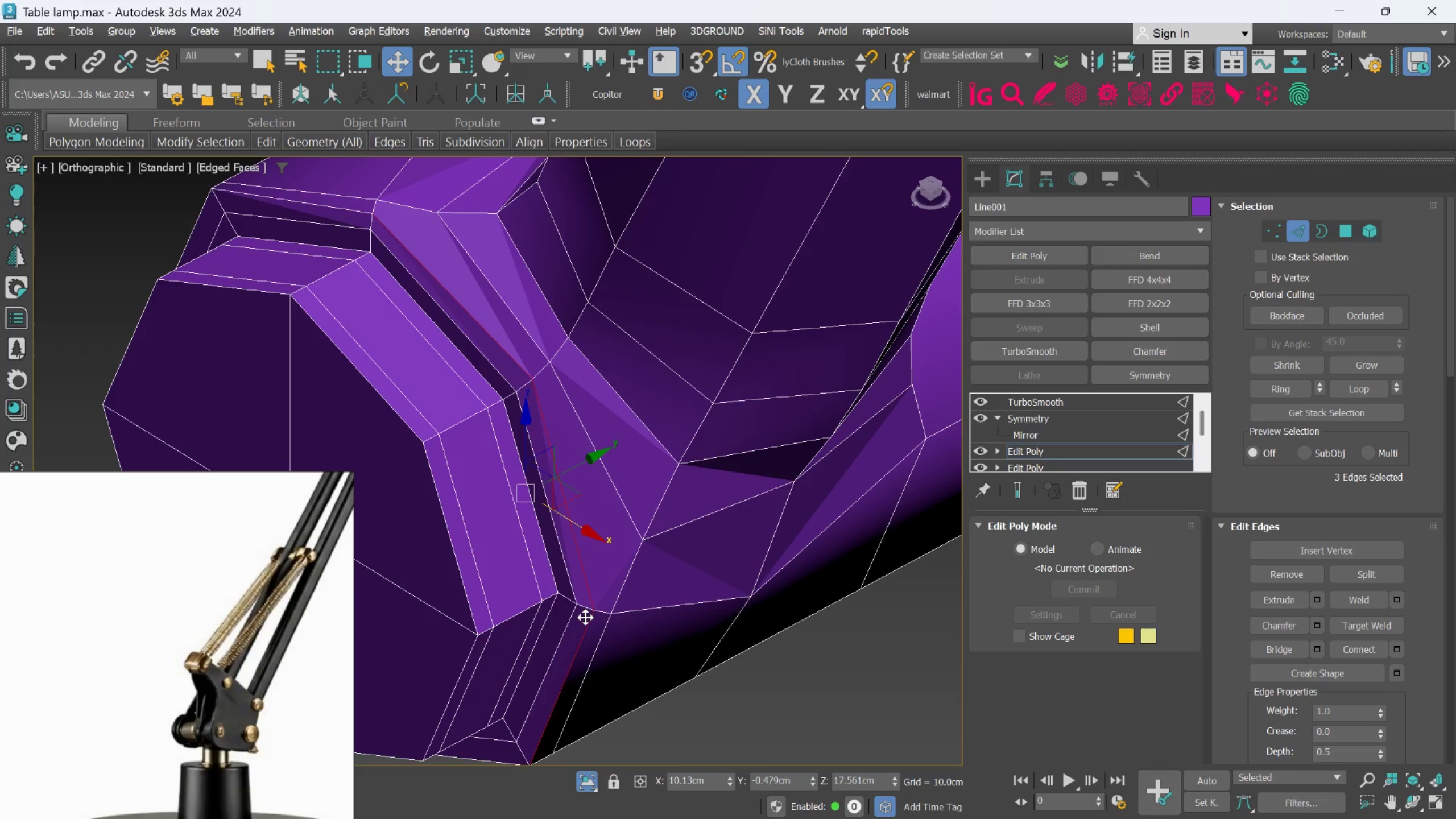 
double_click([585, 617])
 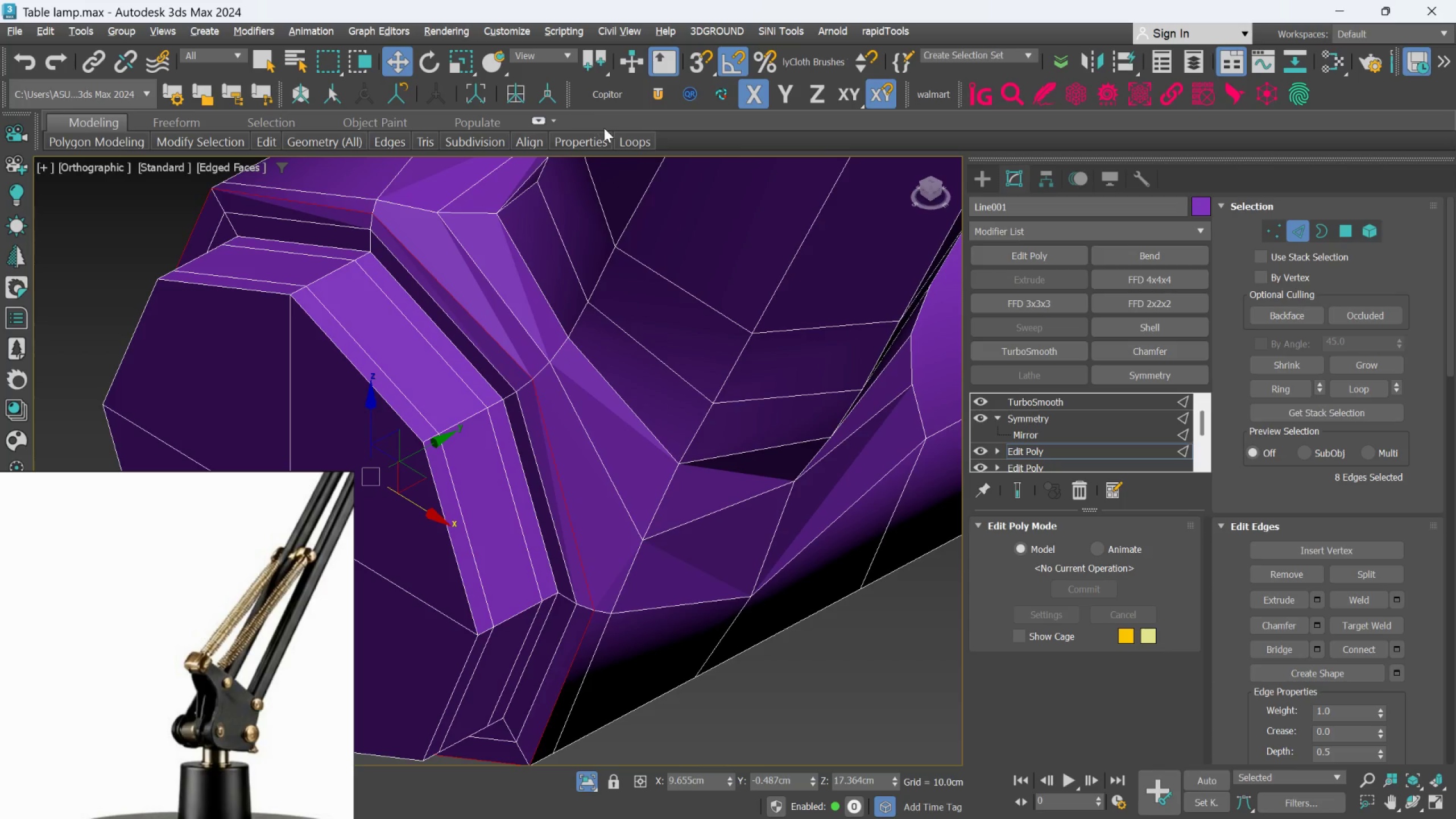 
left_click([621, 136])
 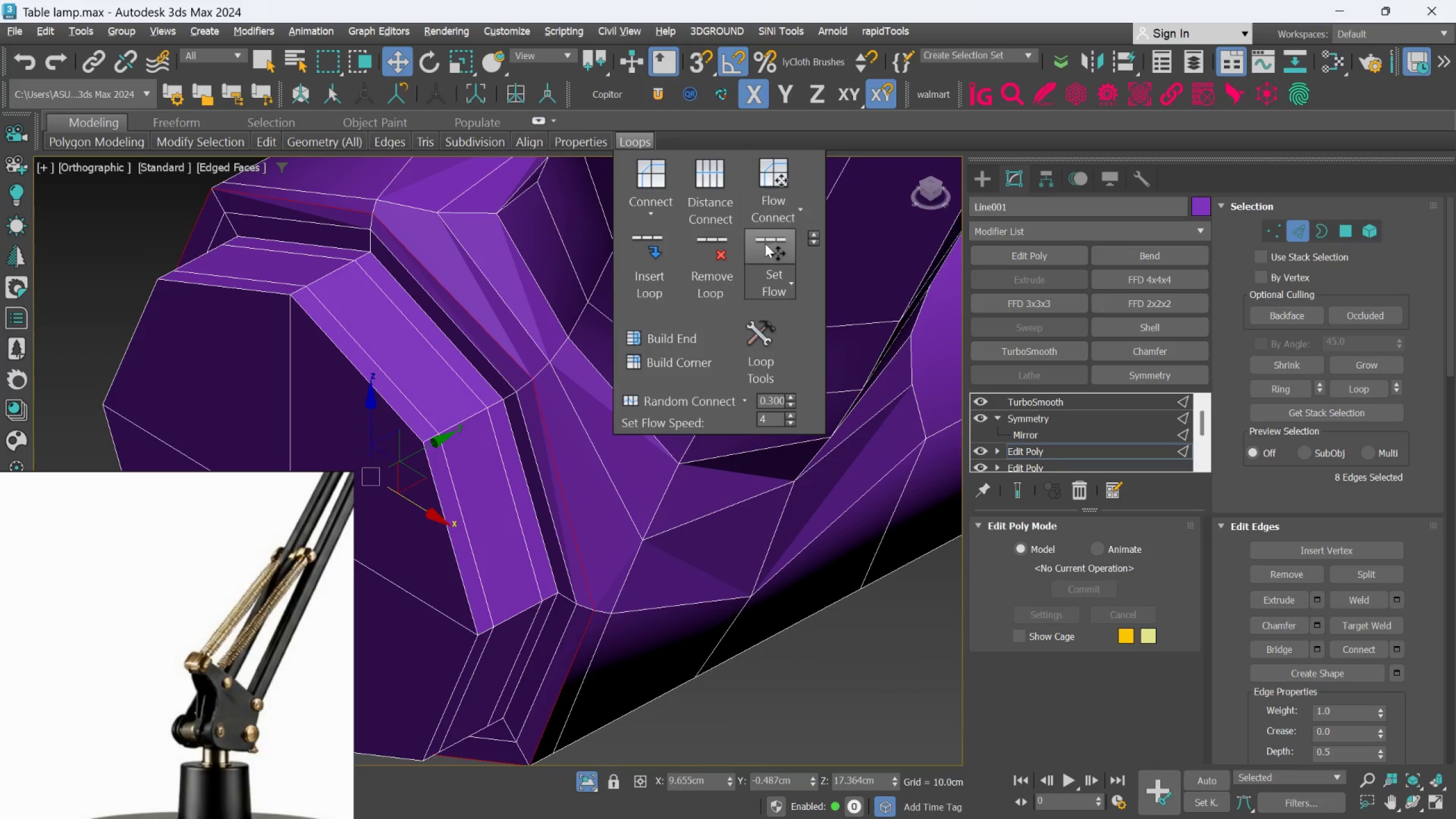 
left_click([765, 243])
 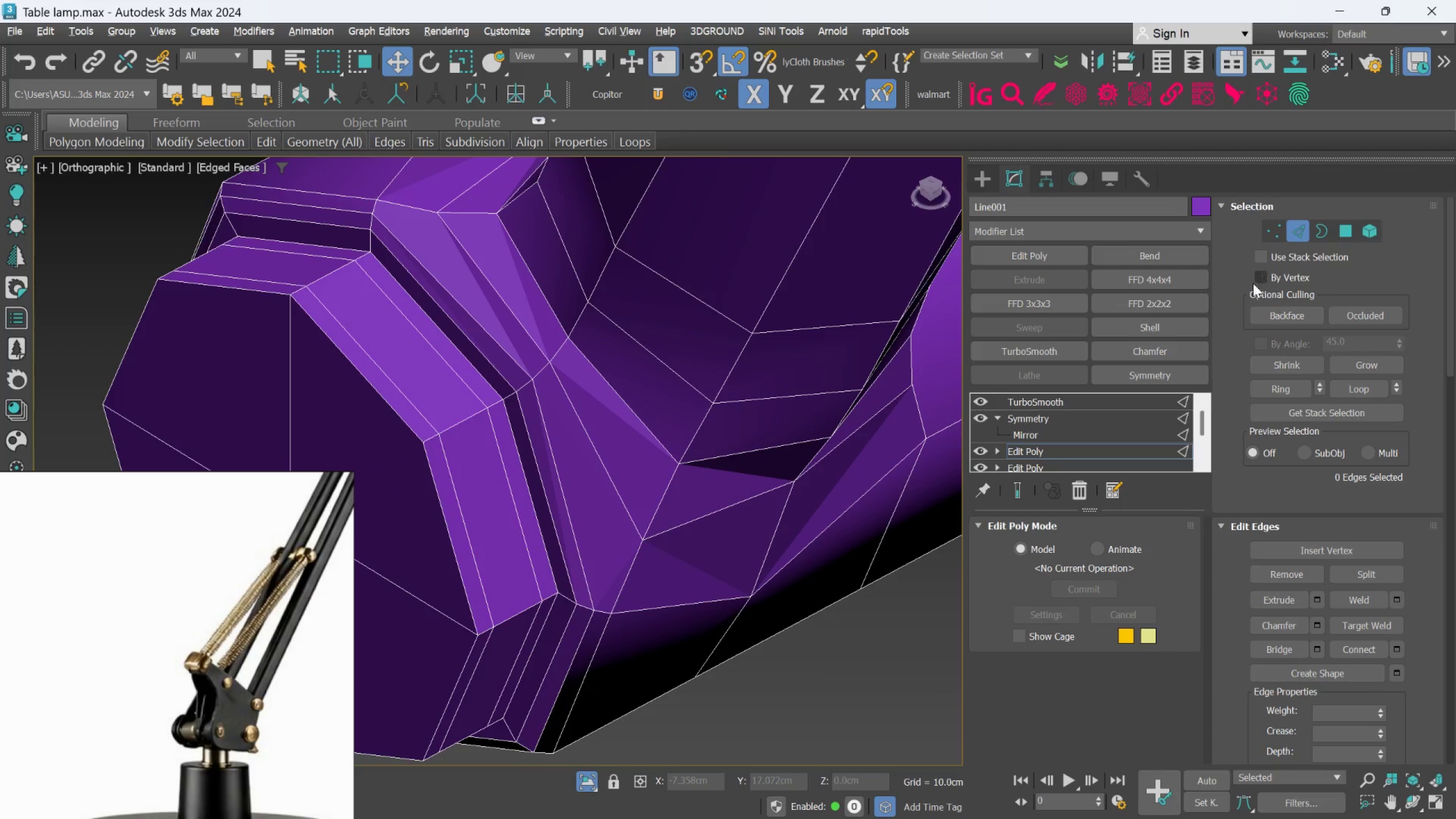 
left_click([1011, 494])
 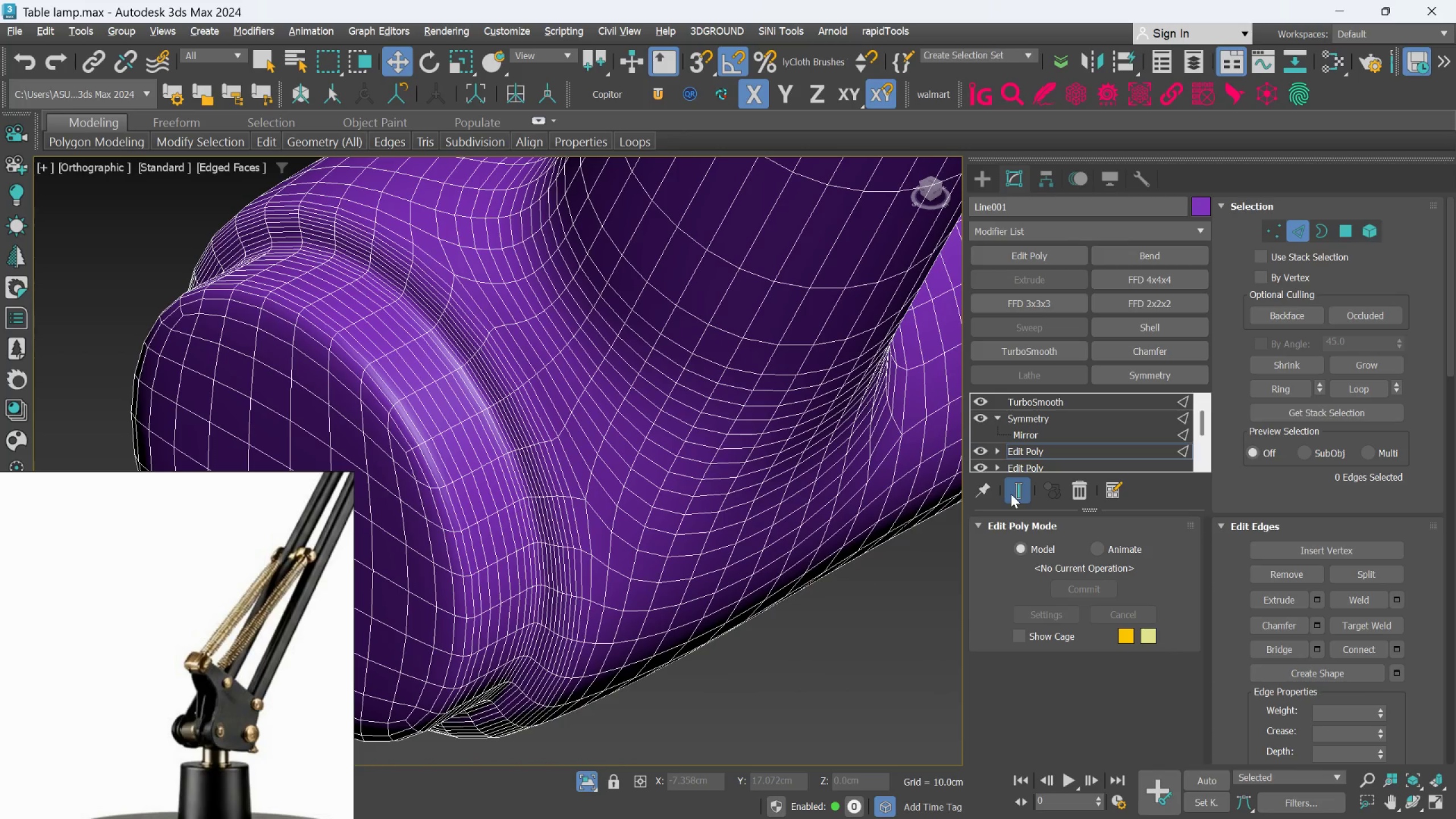 
key(5)
 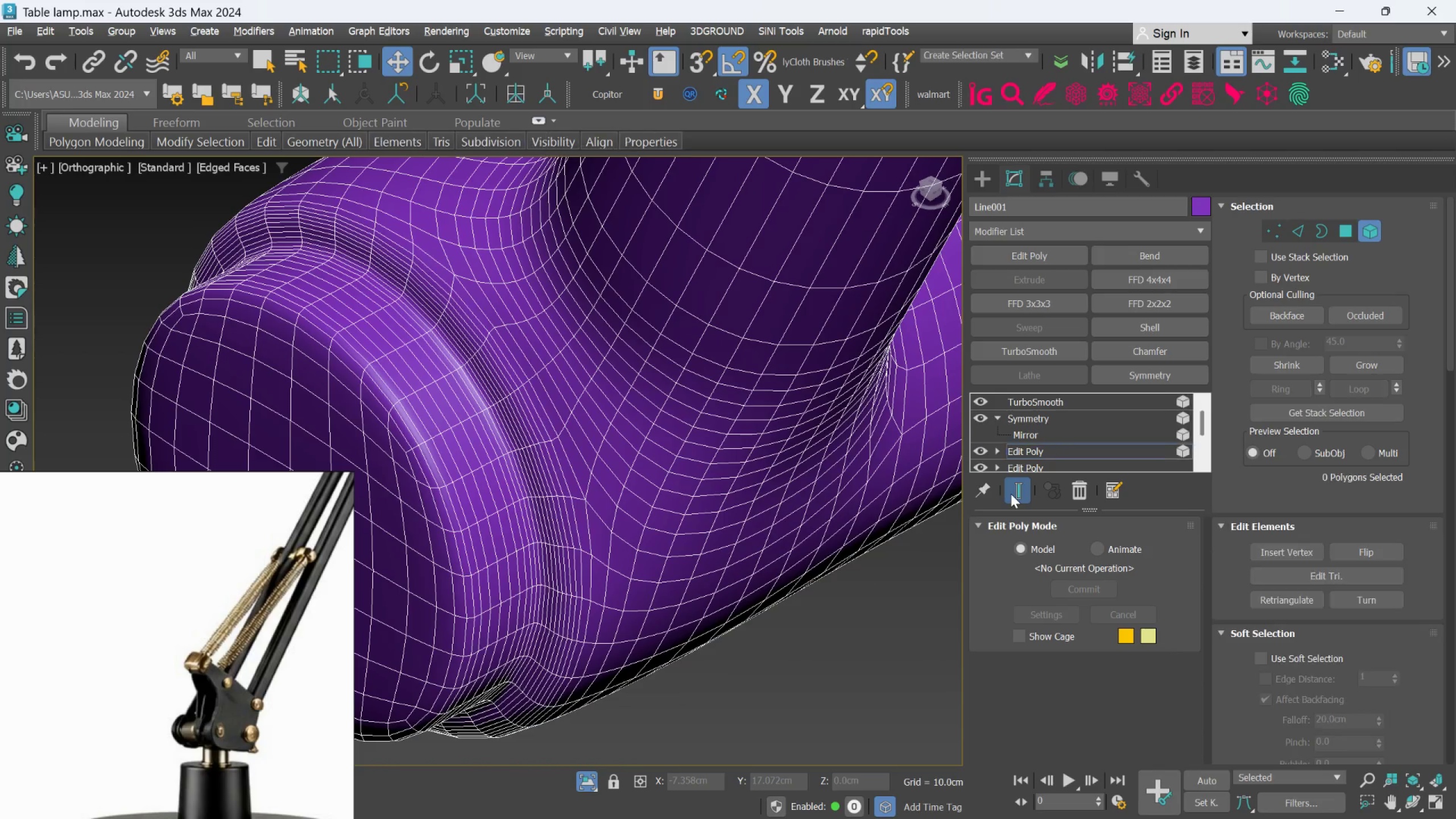 
key(F4)
 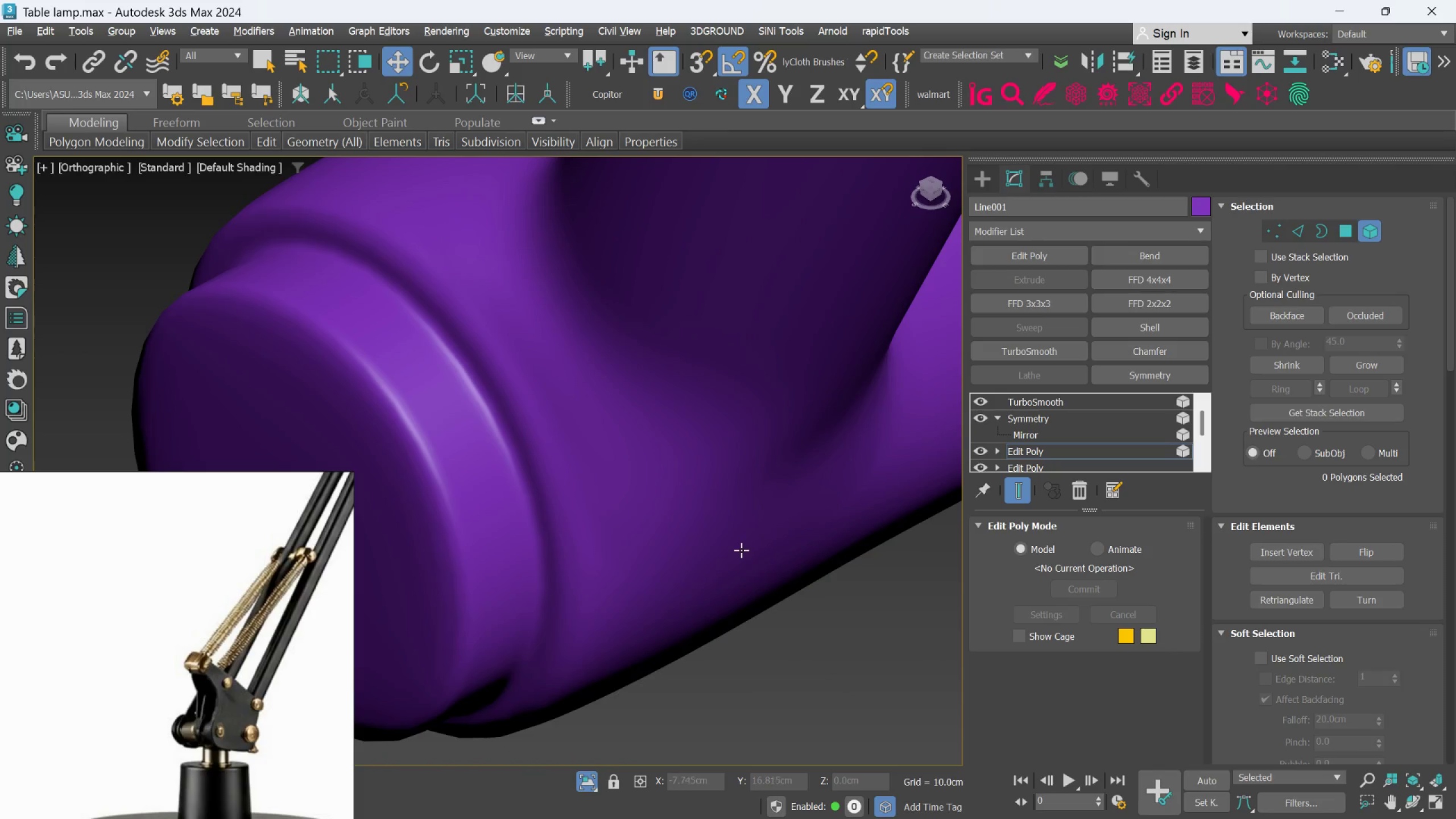 
scroll: coordinate [736, 532], scroll_direction: down, amount: 6.0
 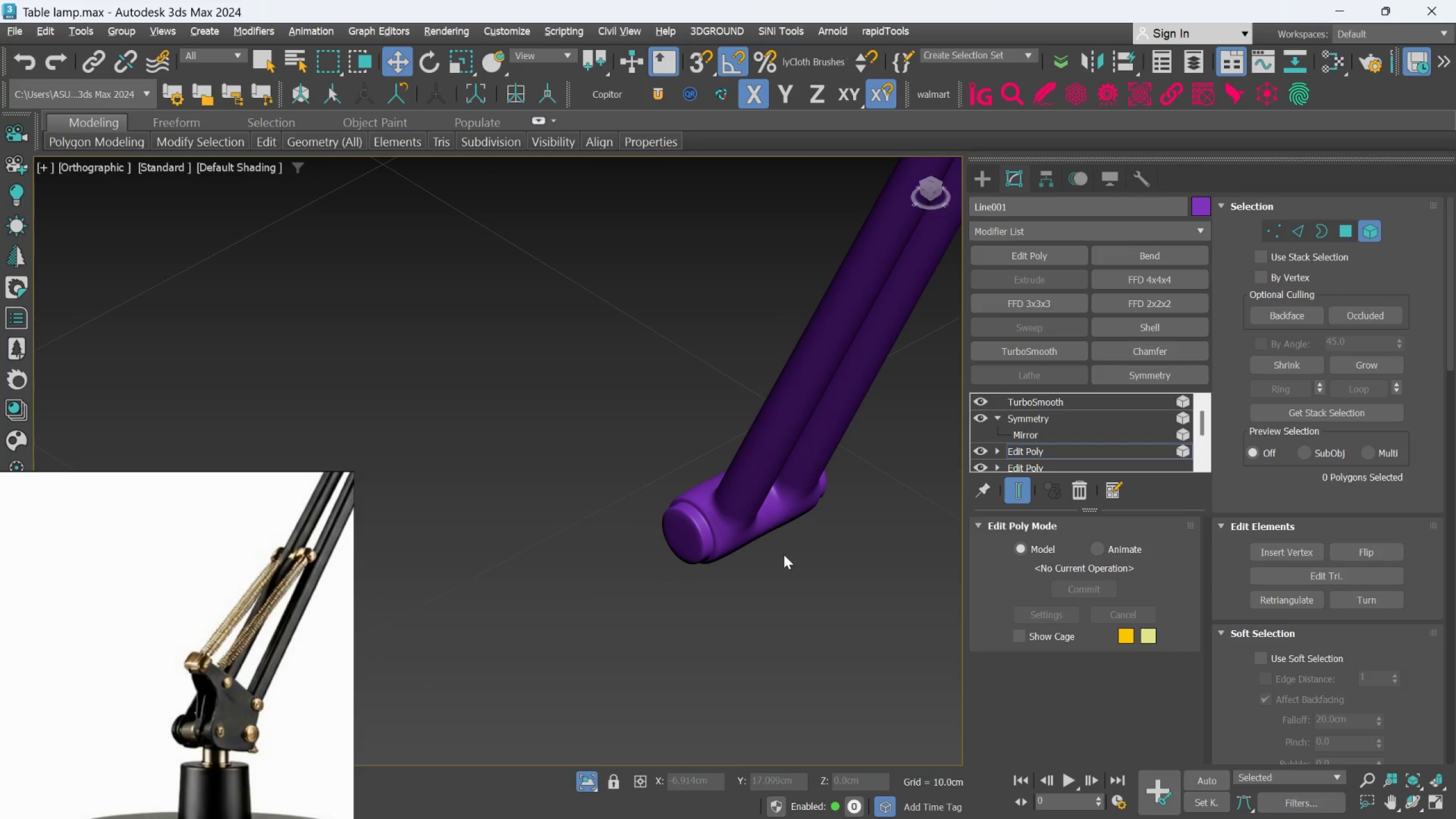 
hold_key(key=AltLeft, duration=0.53)
 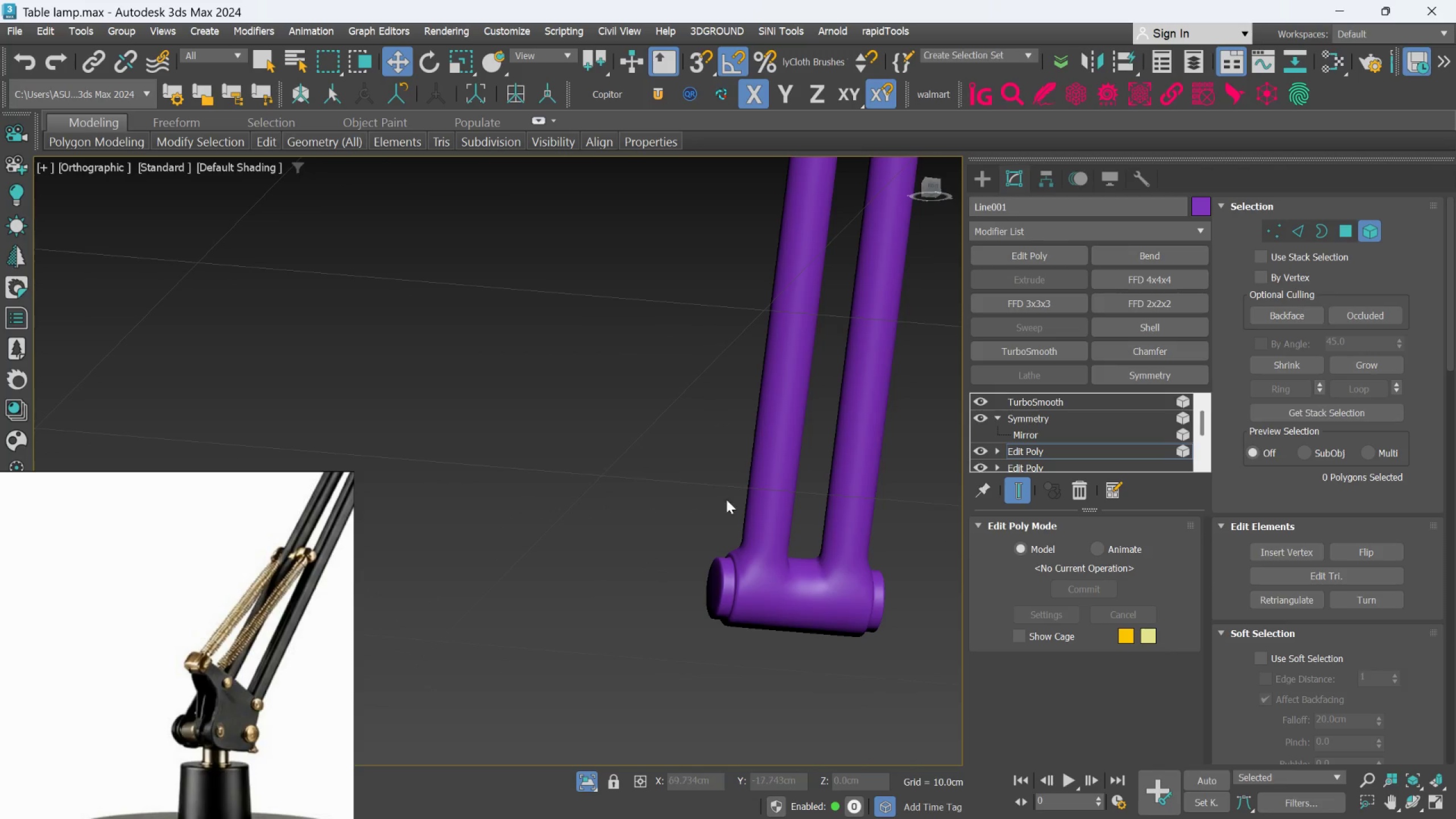 
hold_key(key=AltLeft, duration=3.27)
scroll: coordinate [762, 560], scroll_direction: up, amount: 4.0
 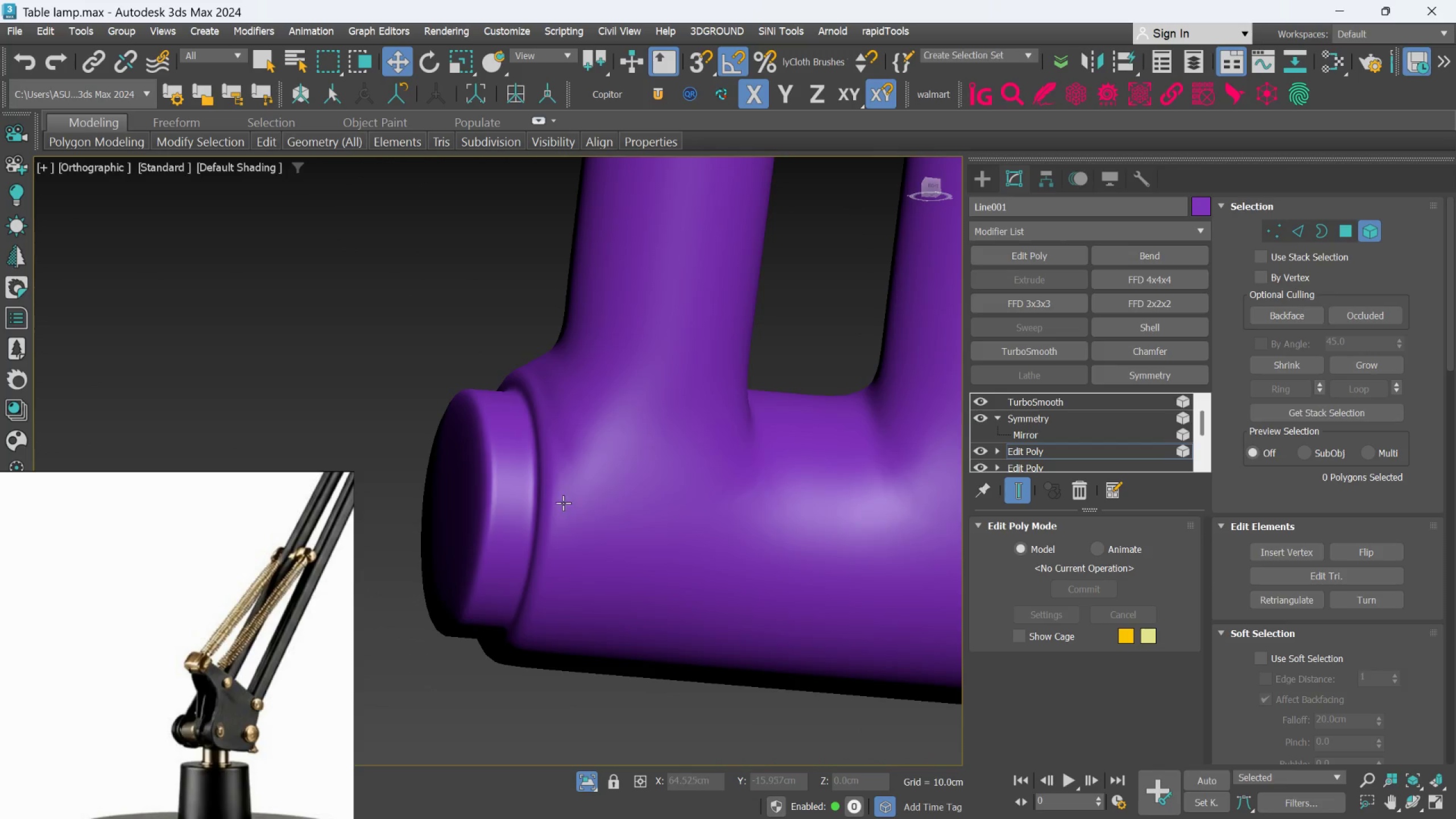 
hold_key(key=AltLeft, duration=1.48)
 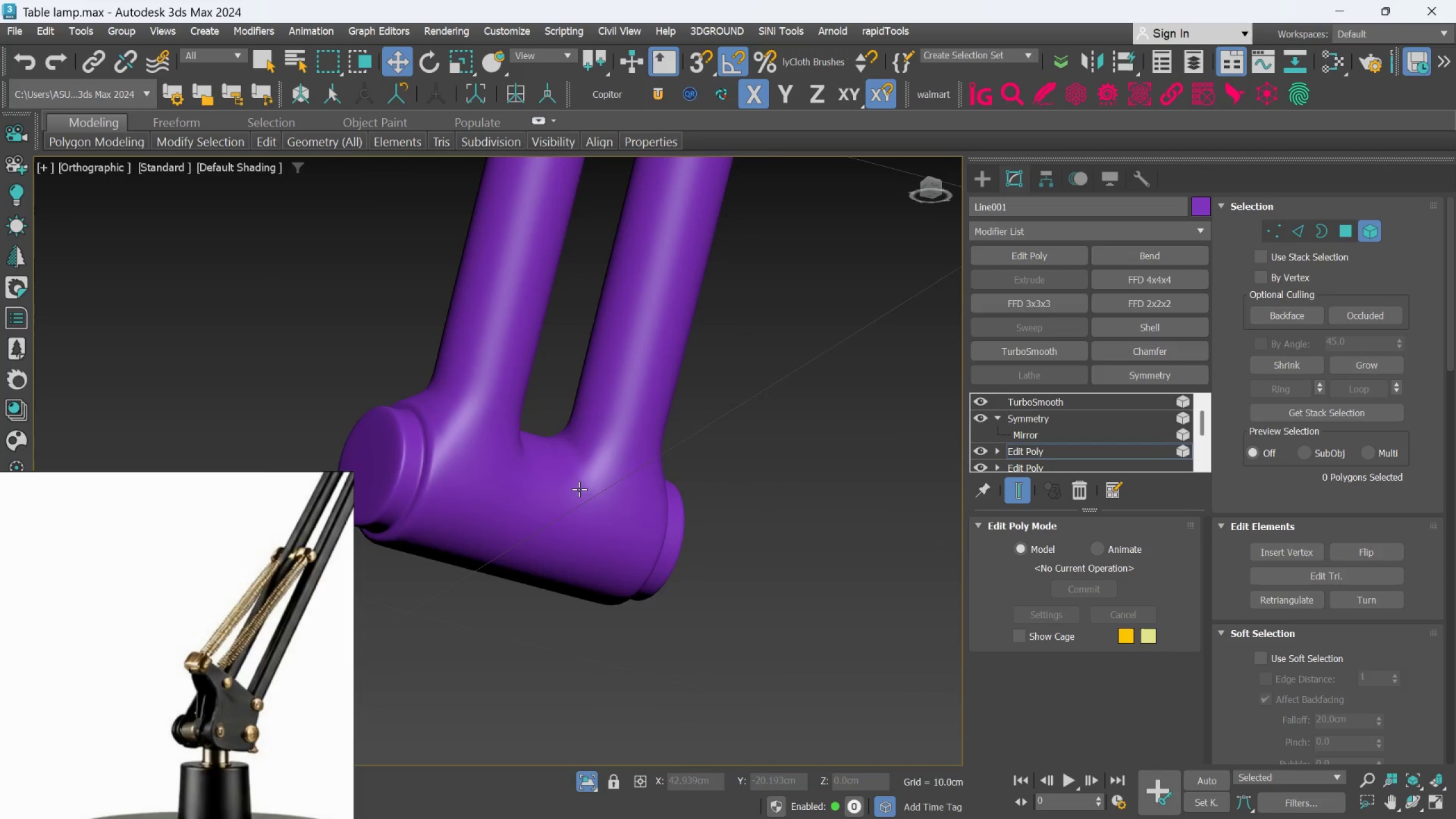 
scroll: coordinate [562, 496], scroll_direction: down, amount: 2.0
 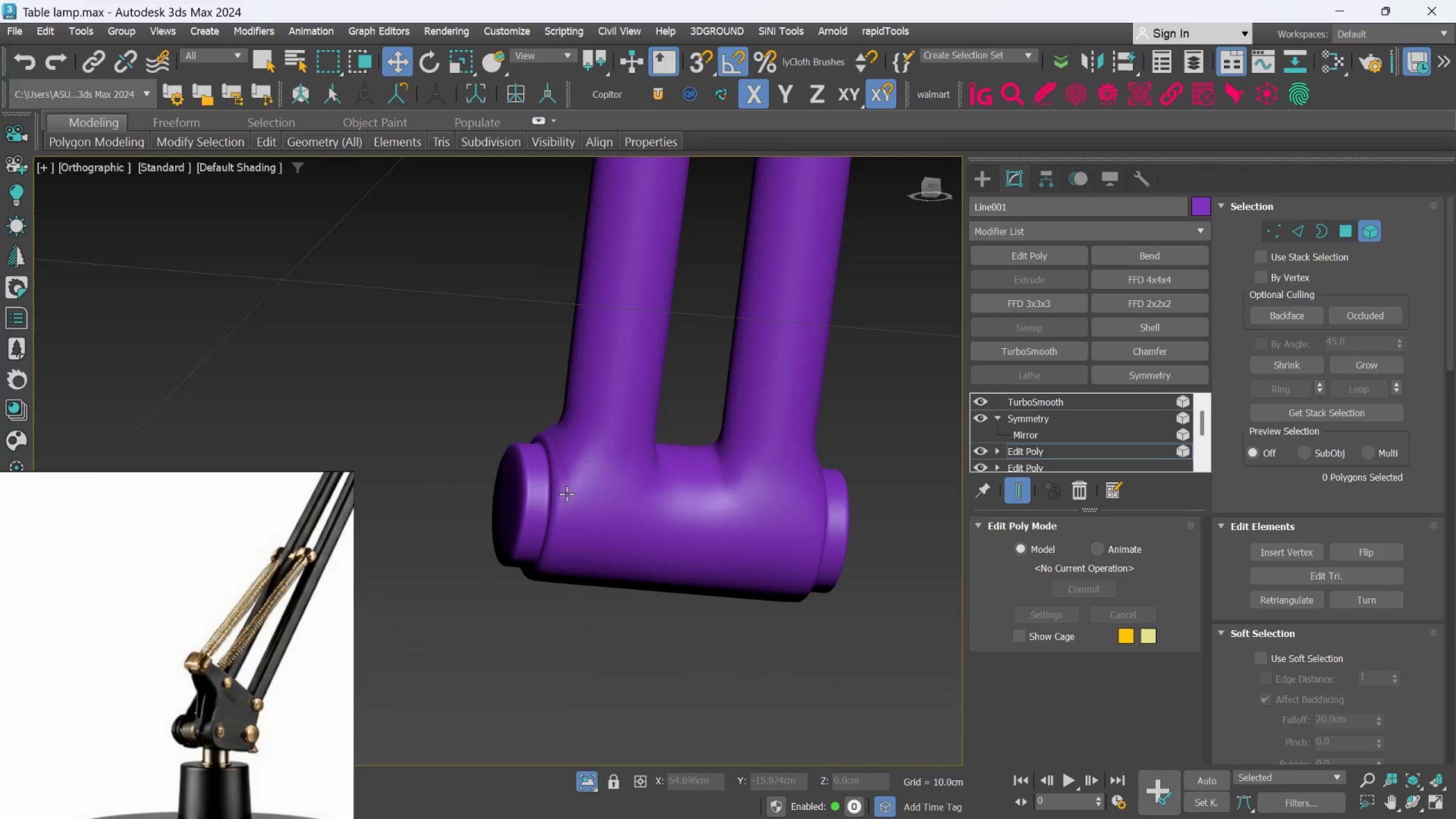 
hold_key(key=AltLeft, duration=0.42)
 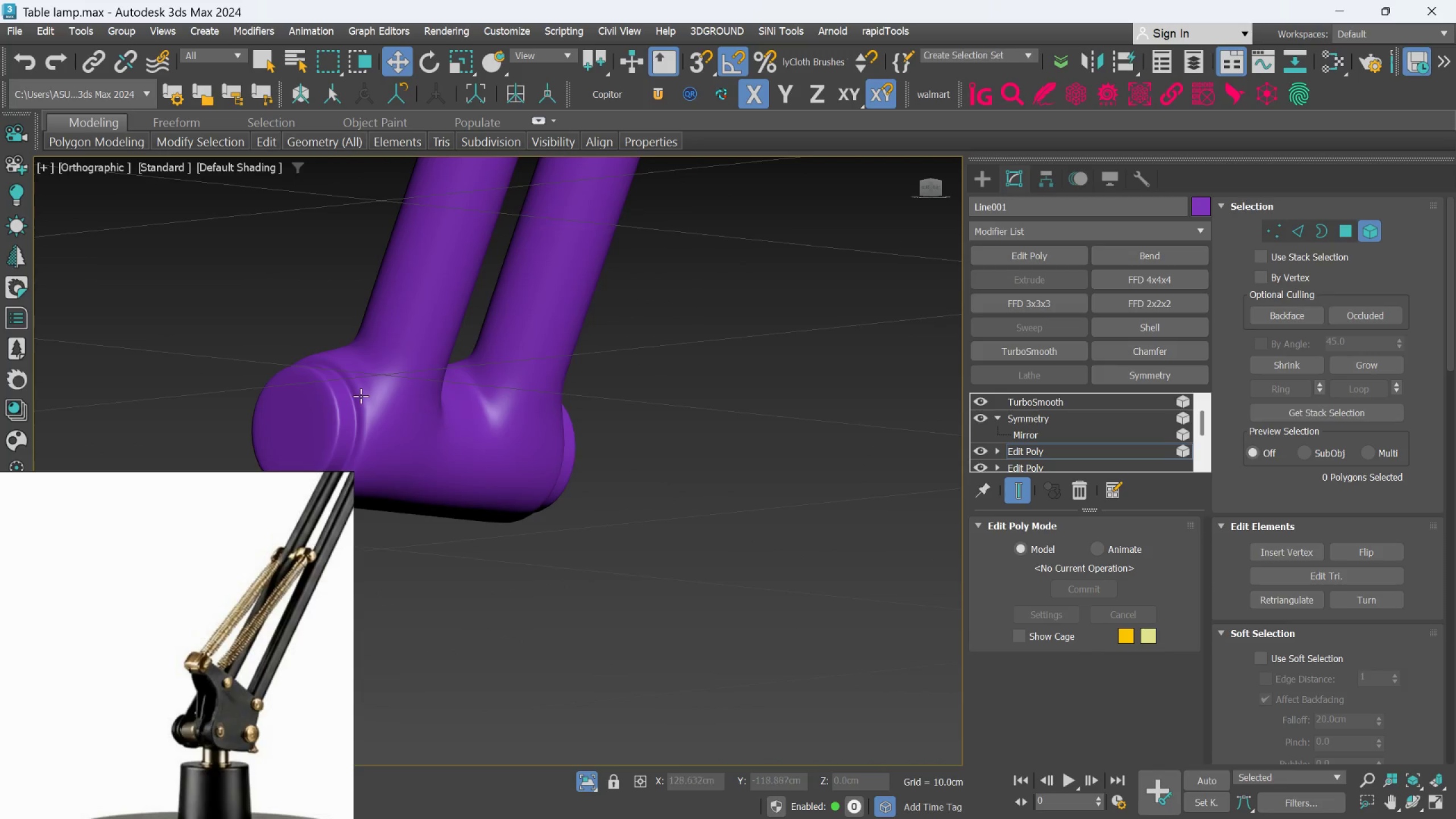 
scroll: coordinate [363, 390], scroll_direction: up, amount: 3.0
 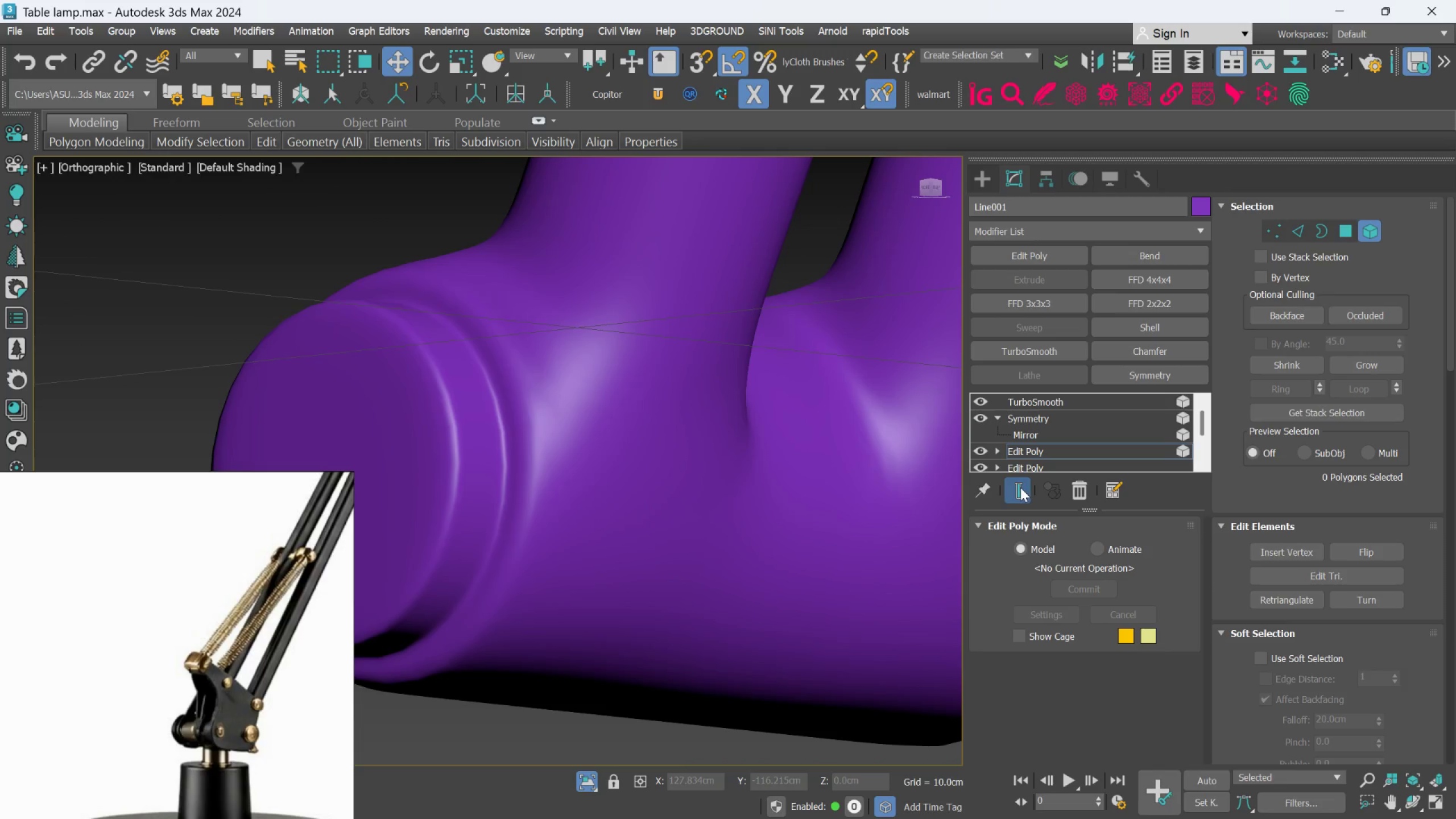 
left_click([1021, 488])
 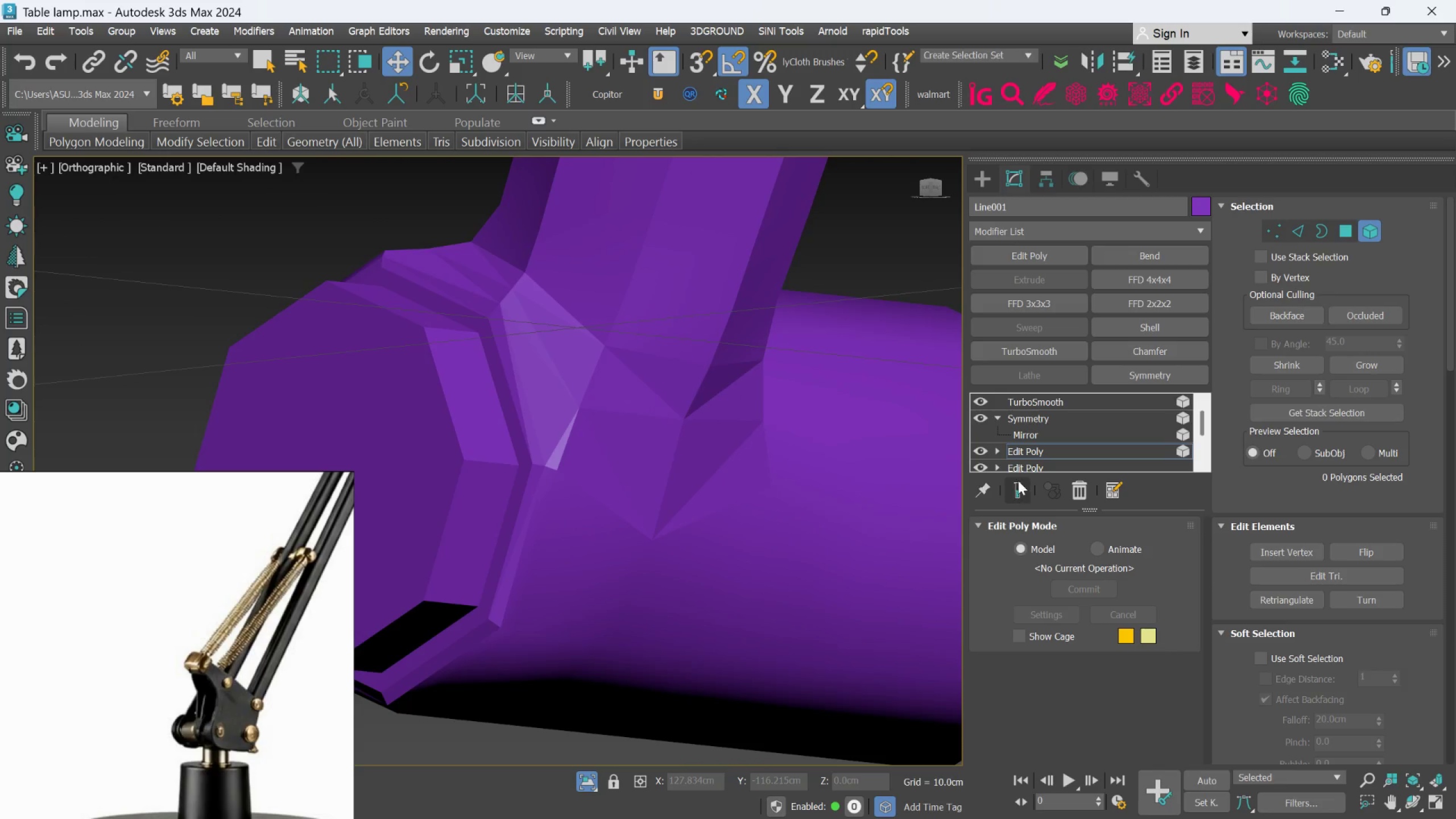 
key(F4)
 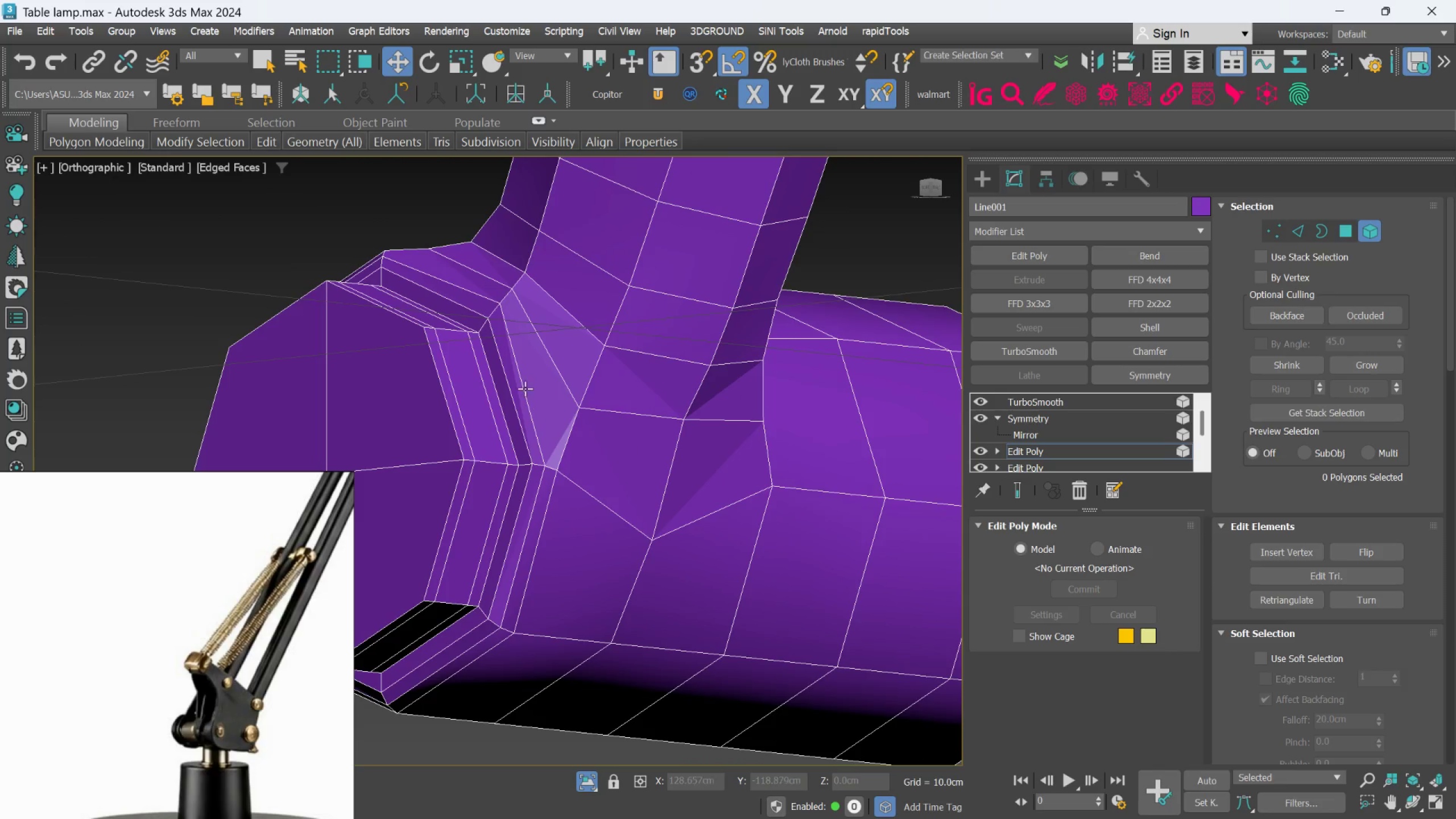 
scroll: coordinate [514, 382], scroll_direction: up, amount: 2.0
 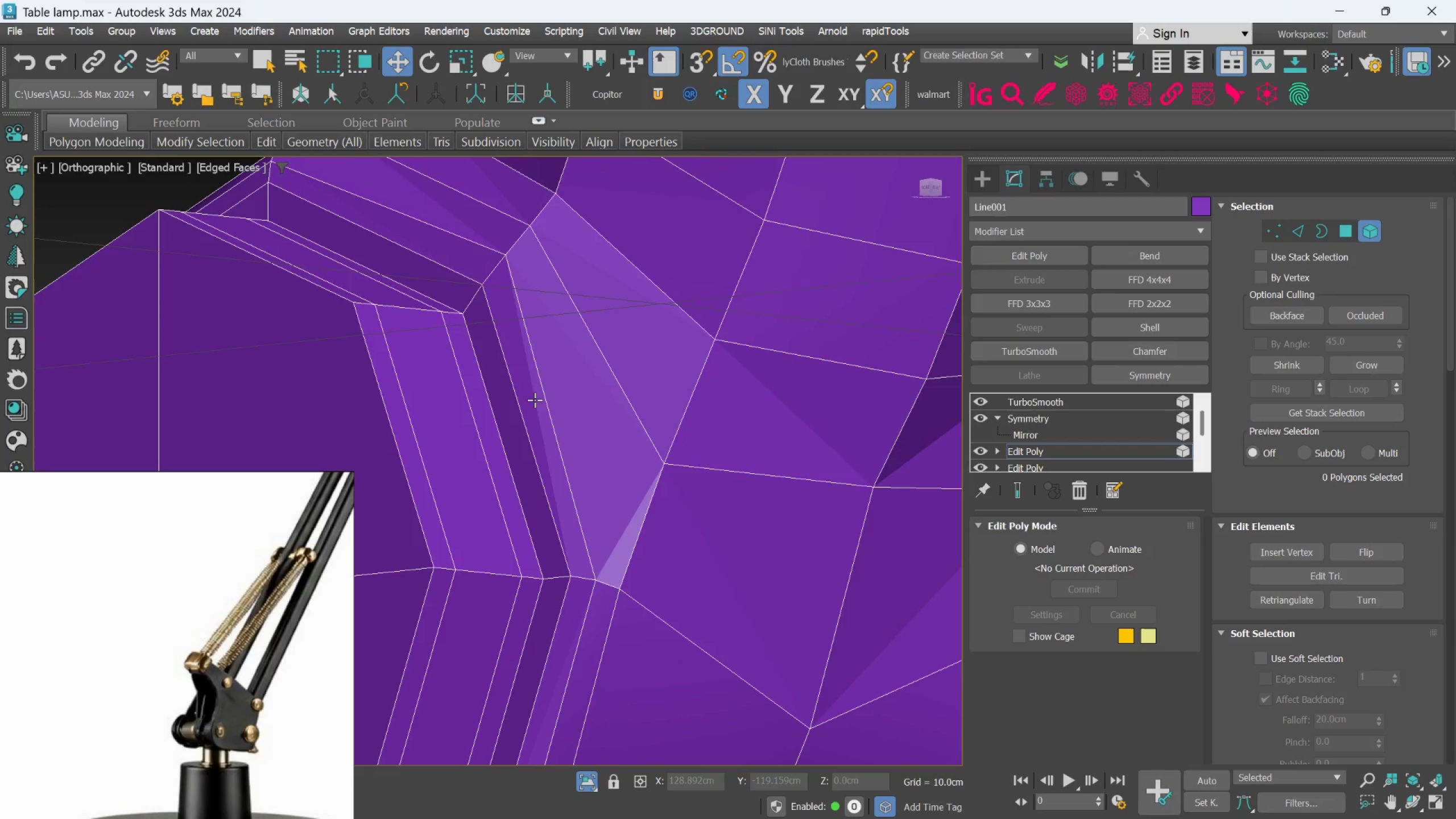 
scroll: coordinate [535, 400], scroll_direction: down, amount: 1.0
 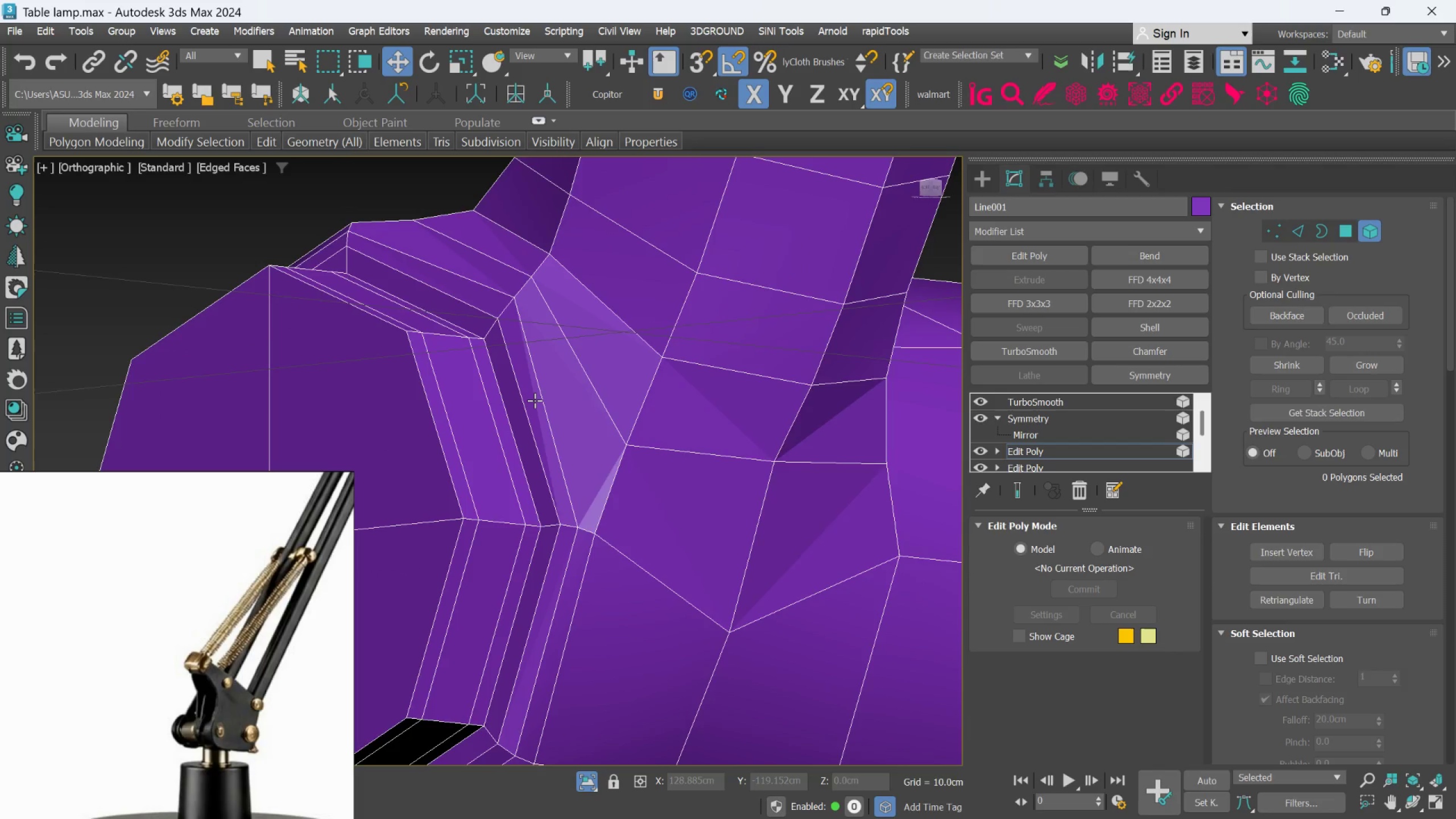 
scroll: coordinate [535, 400], scroll_direction: up, amount: 1.0
 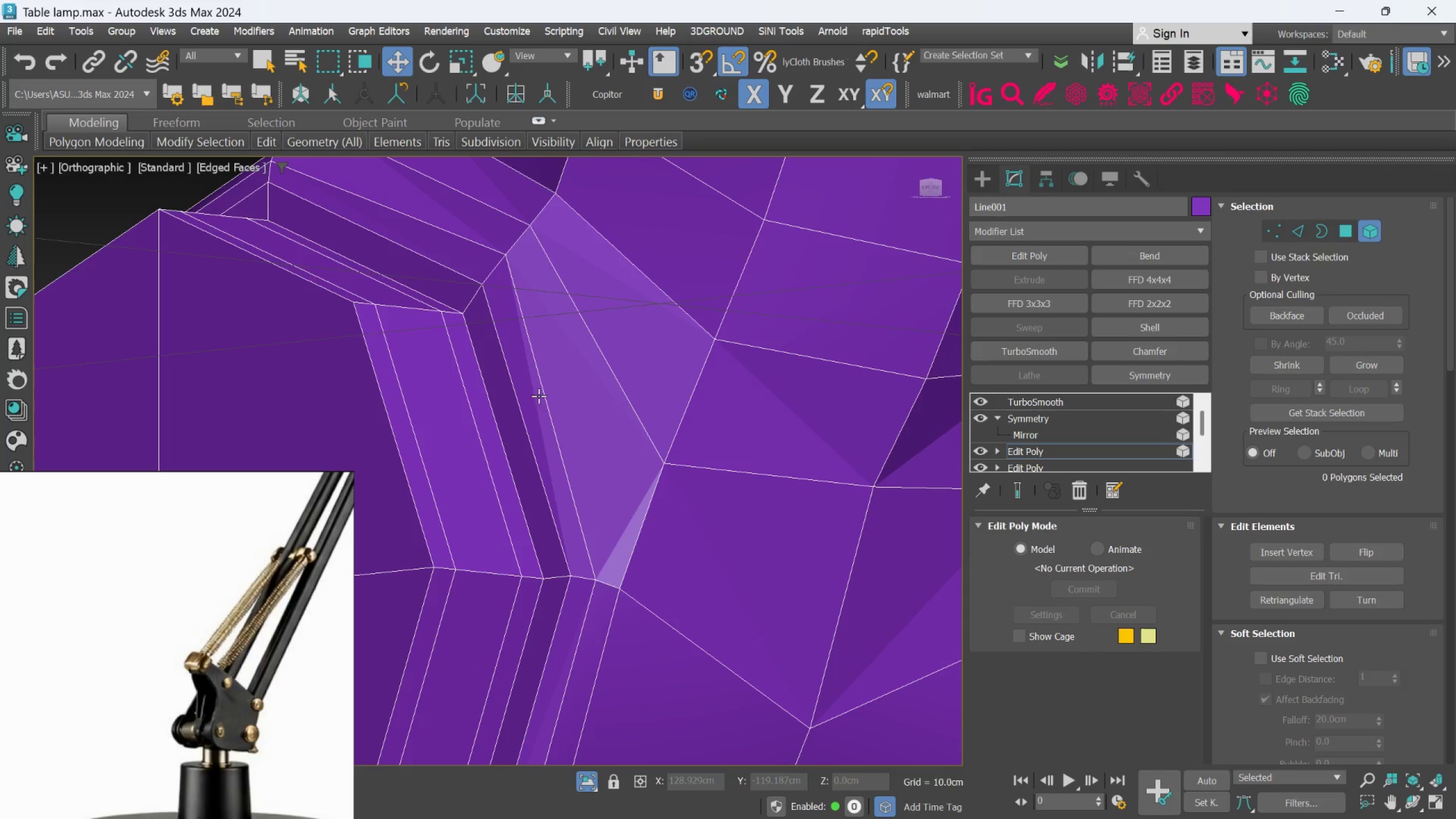 
double_click([541, 392])
 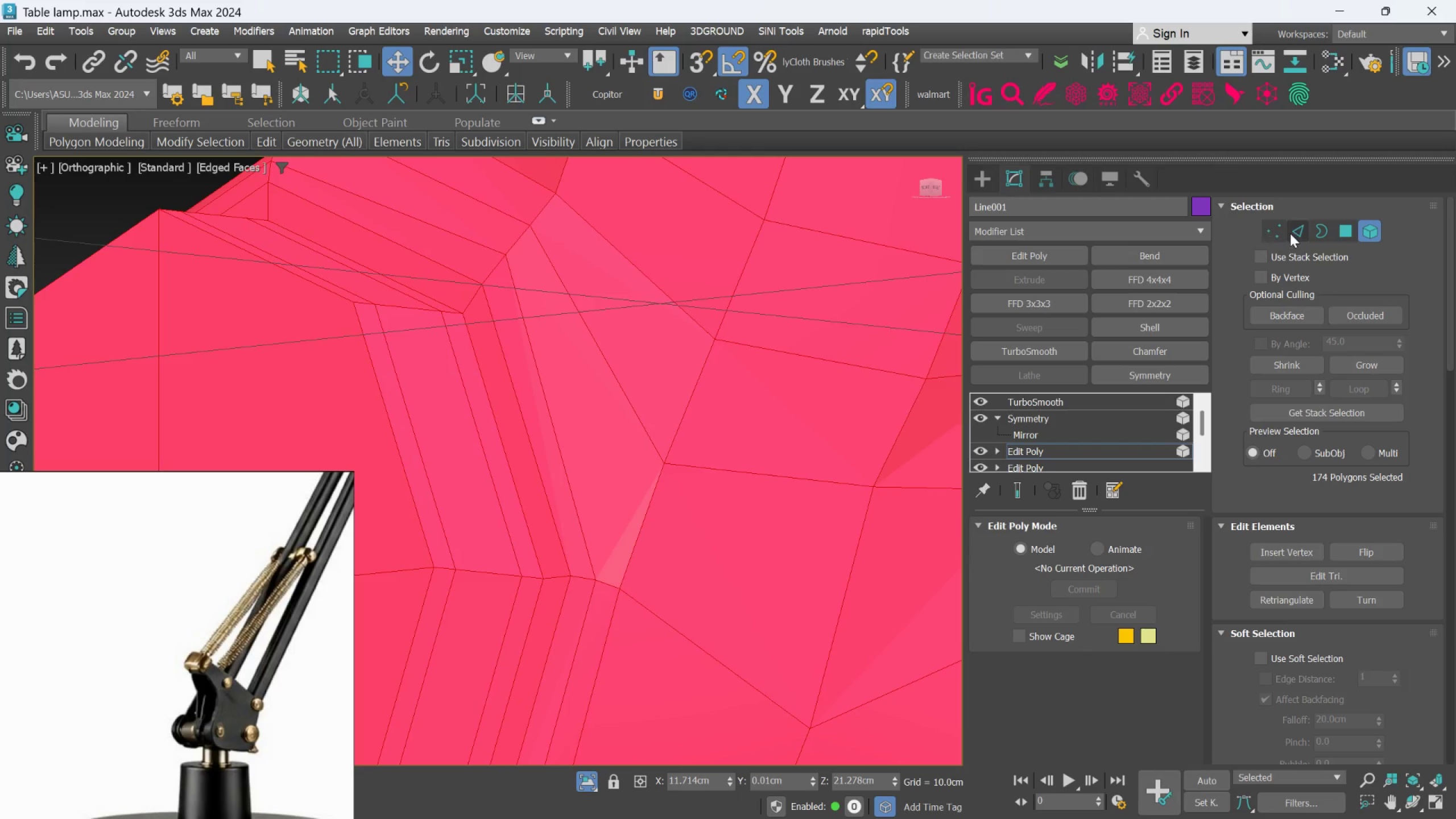 
left_click([1292, 230])
 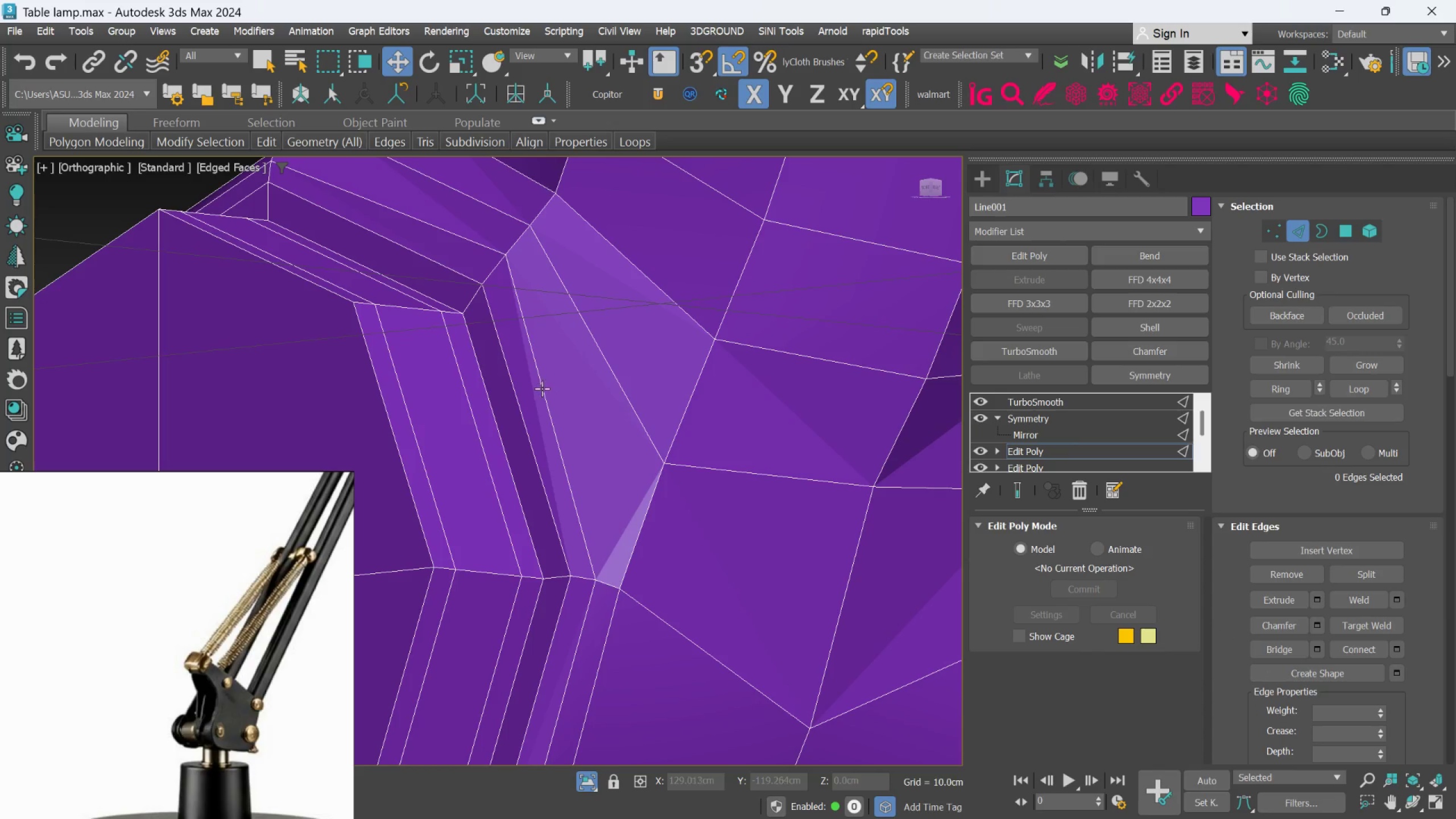 
double_click([541, 389])
 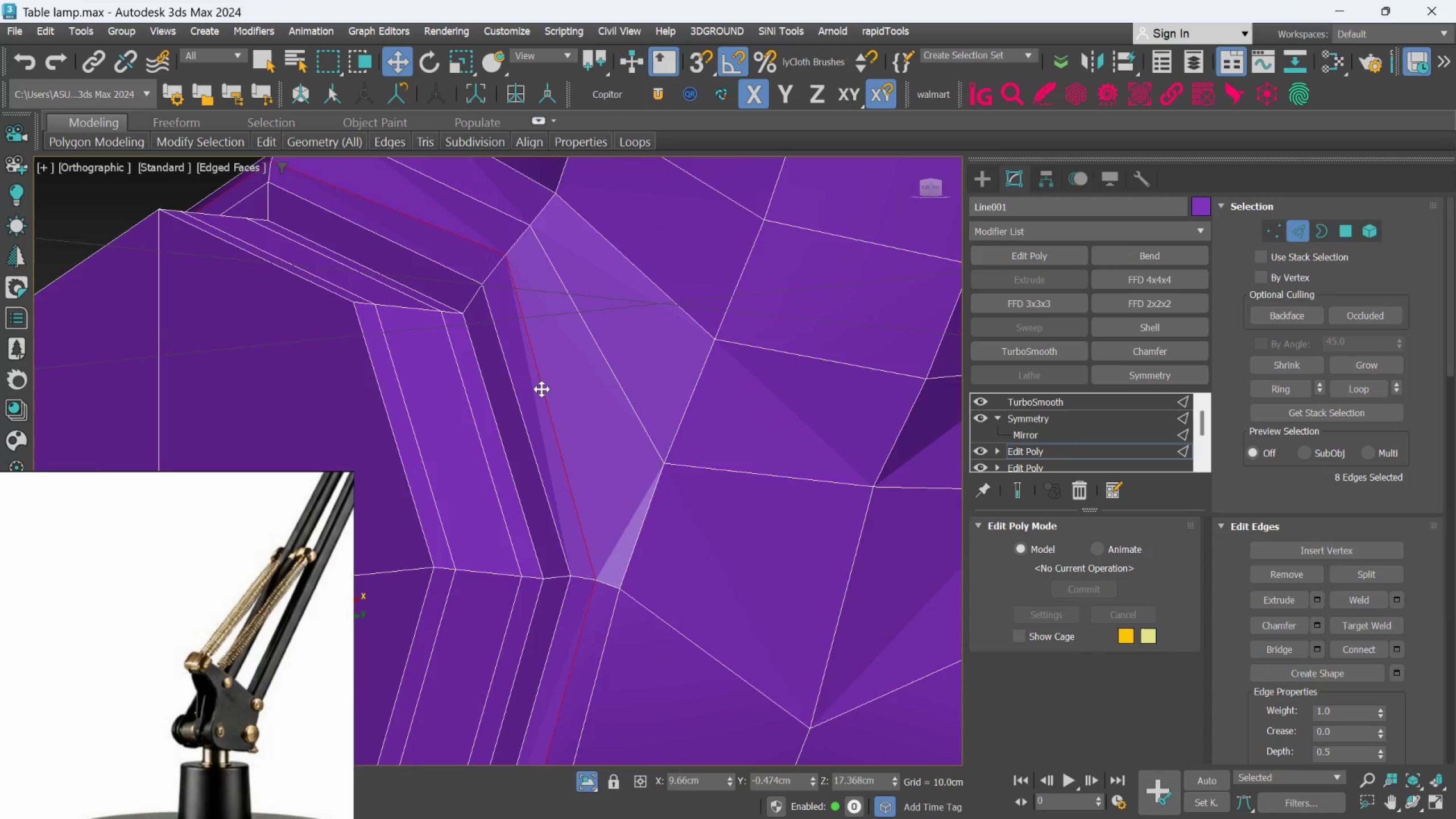 
scroll: coordinate [541, 389], scroll_direction: down, amount: 2.0
 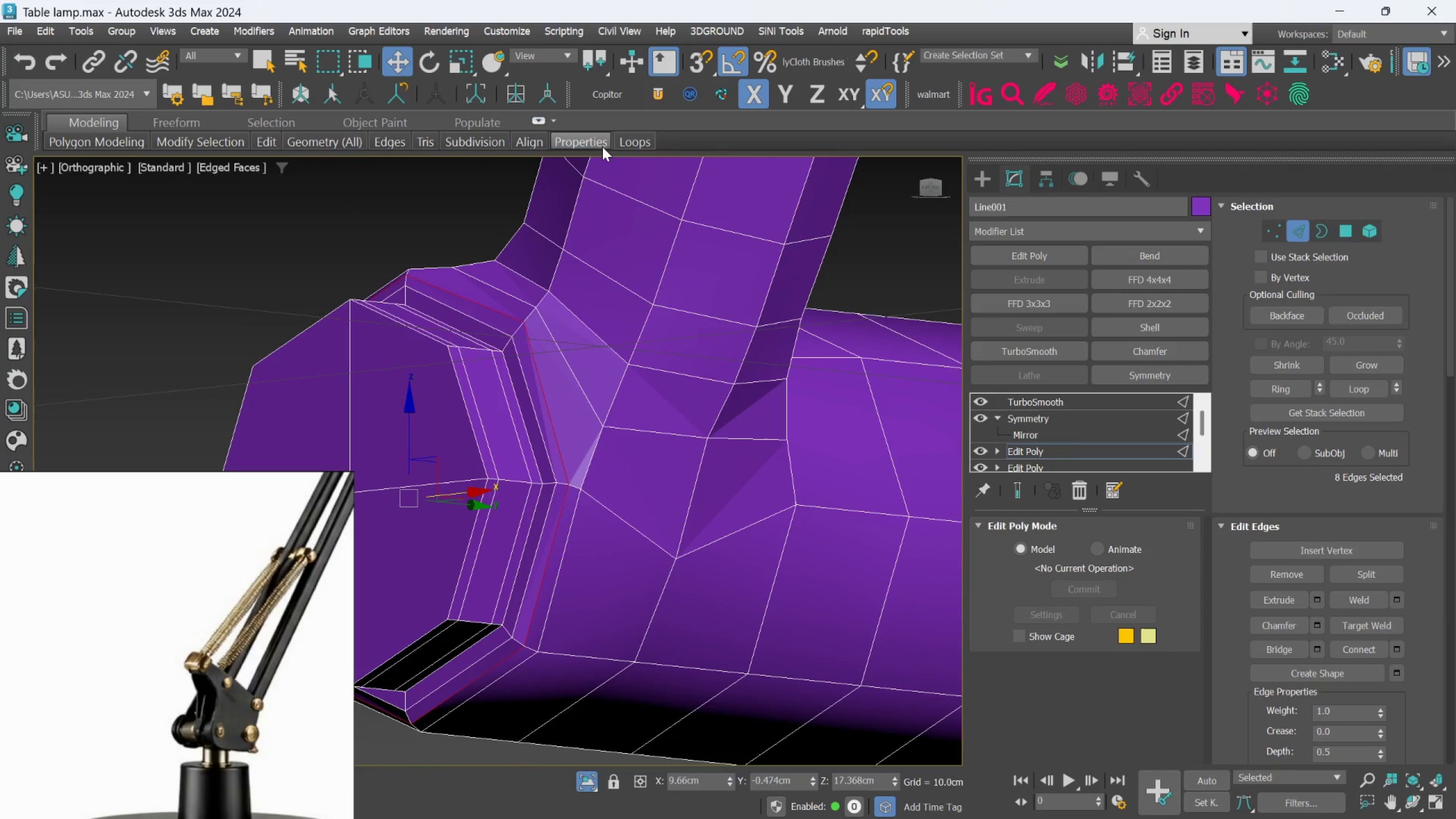 
left_click([620, 139])
 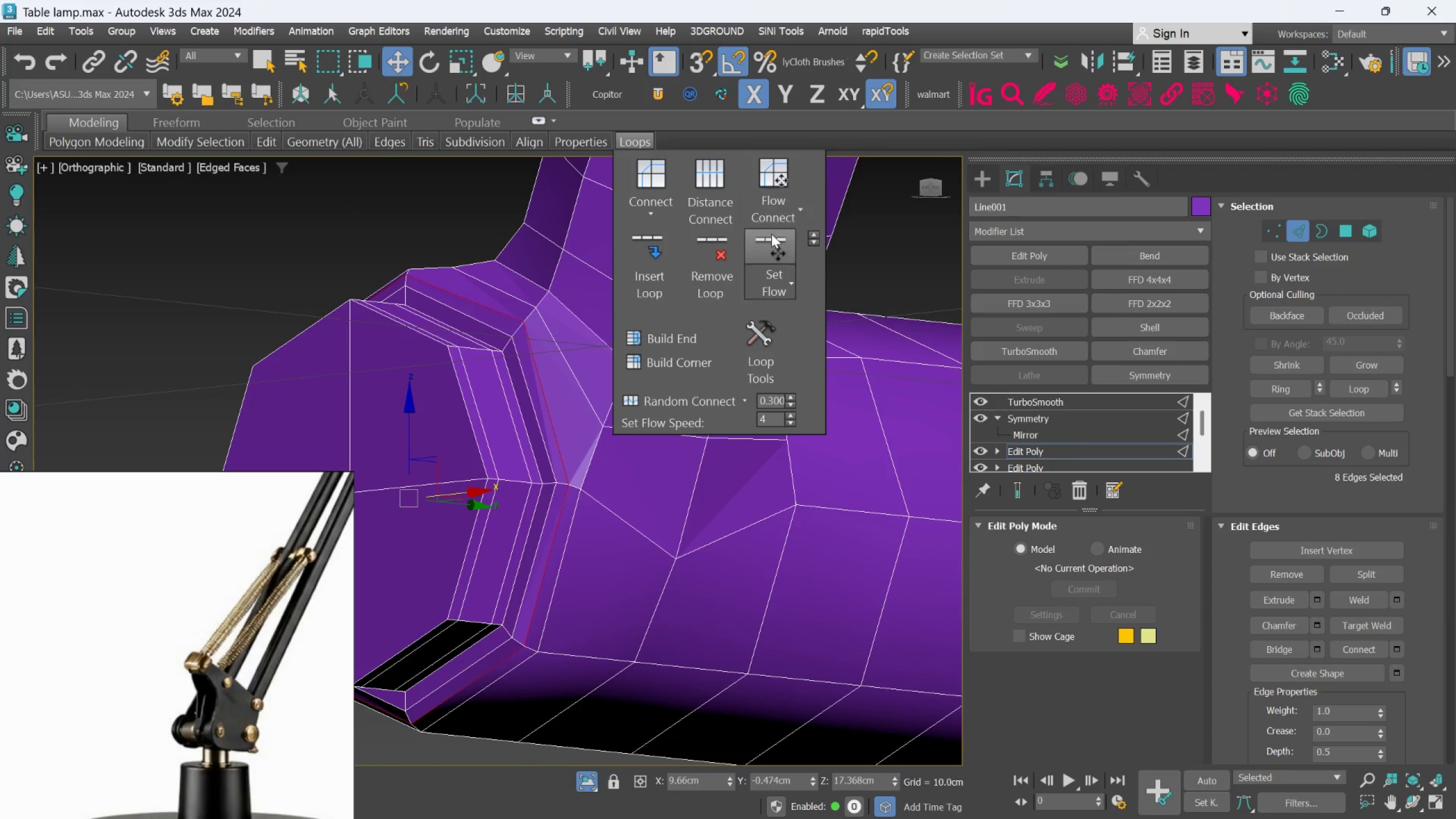 
left_click([770, 240])
 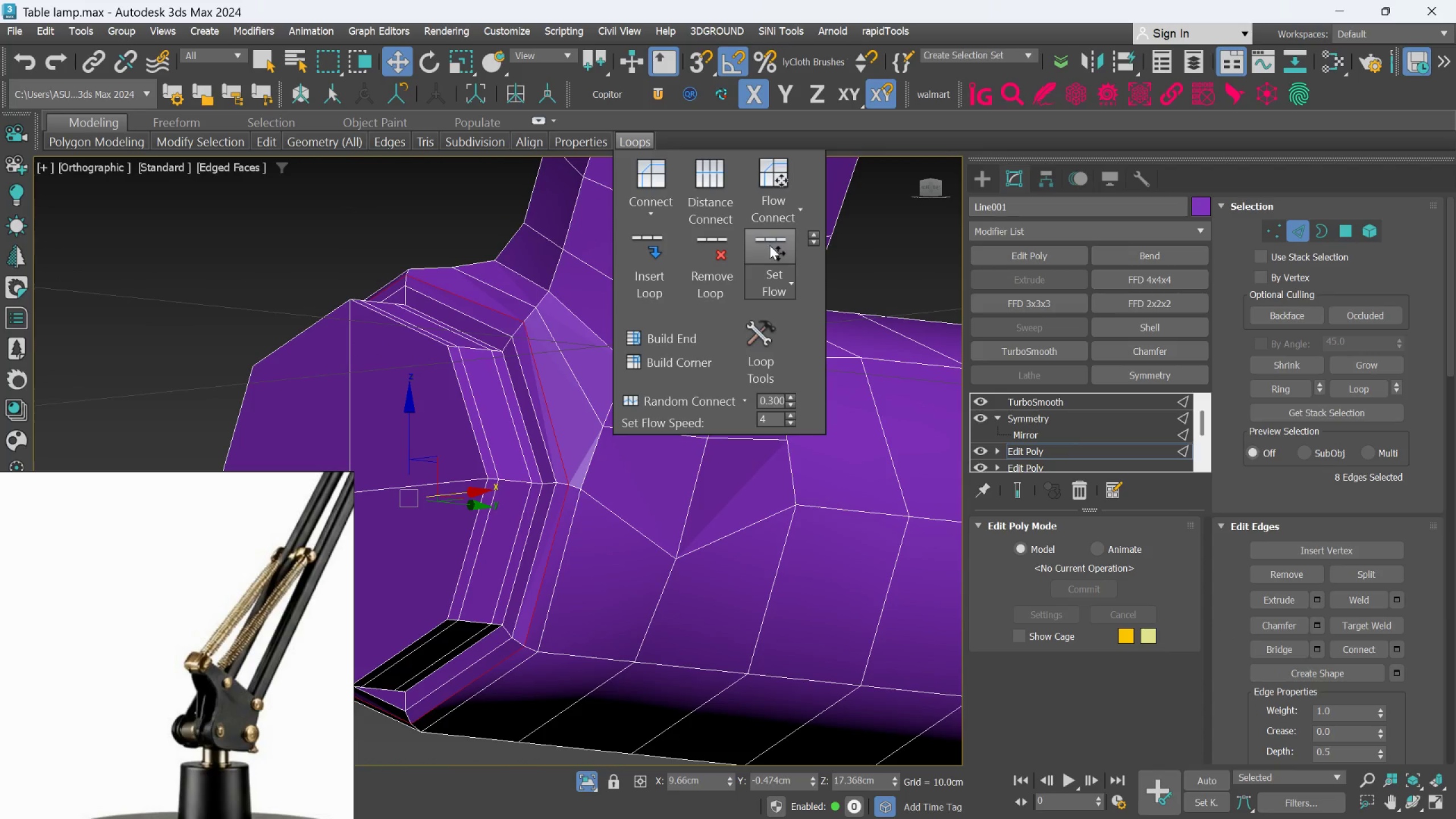 
double_click([770, 247])
 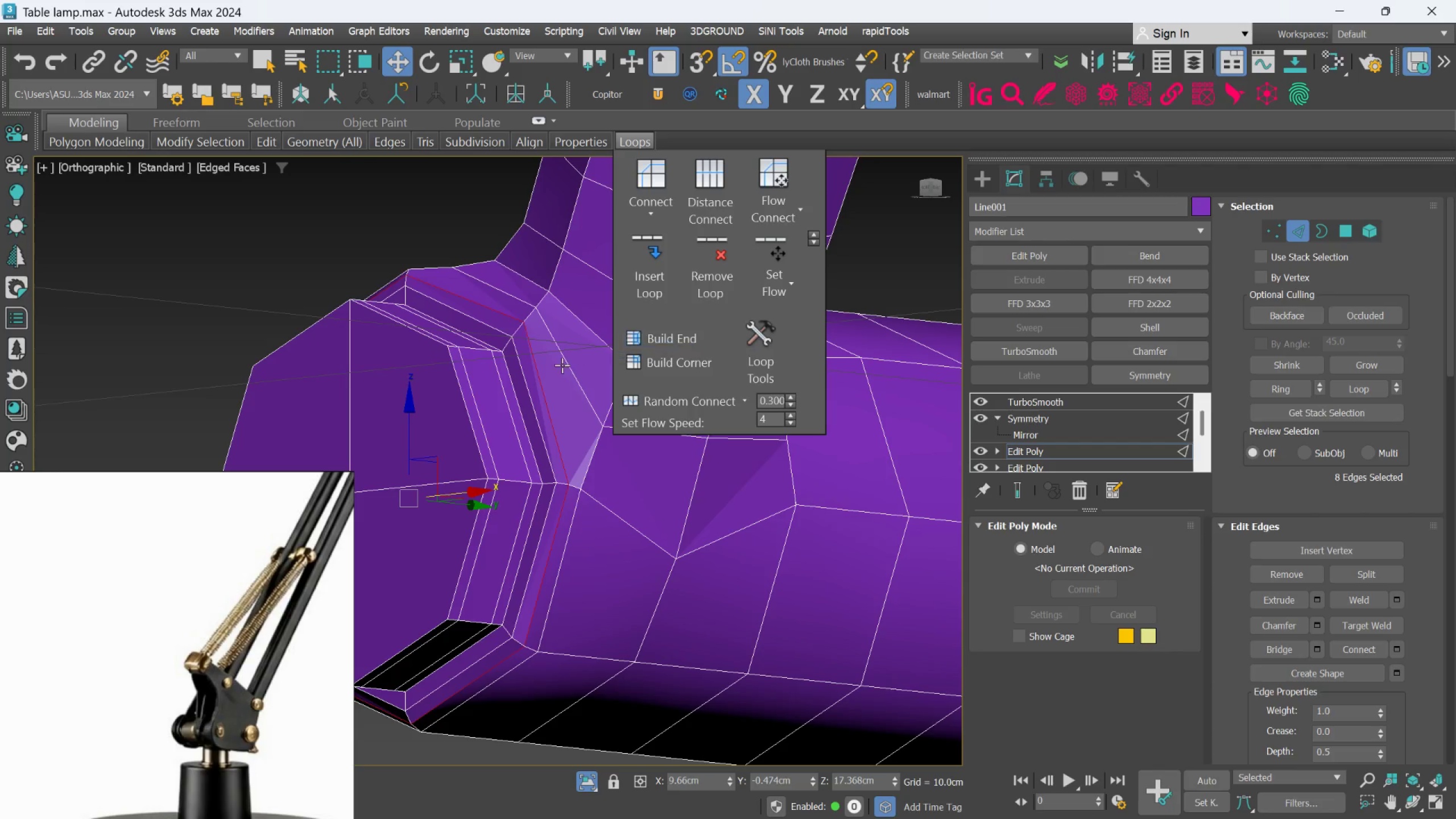 
left_click([524, 369])
 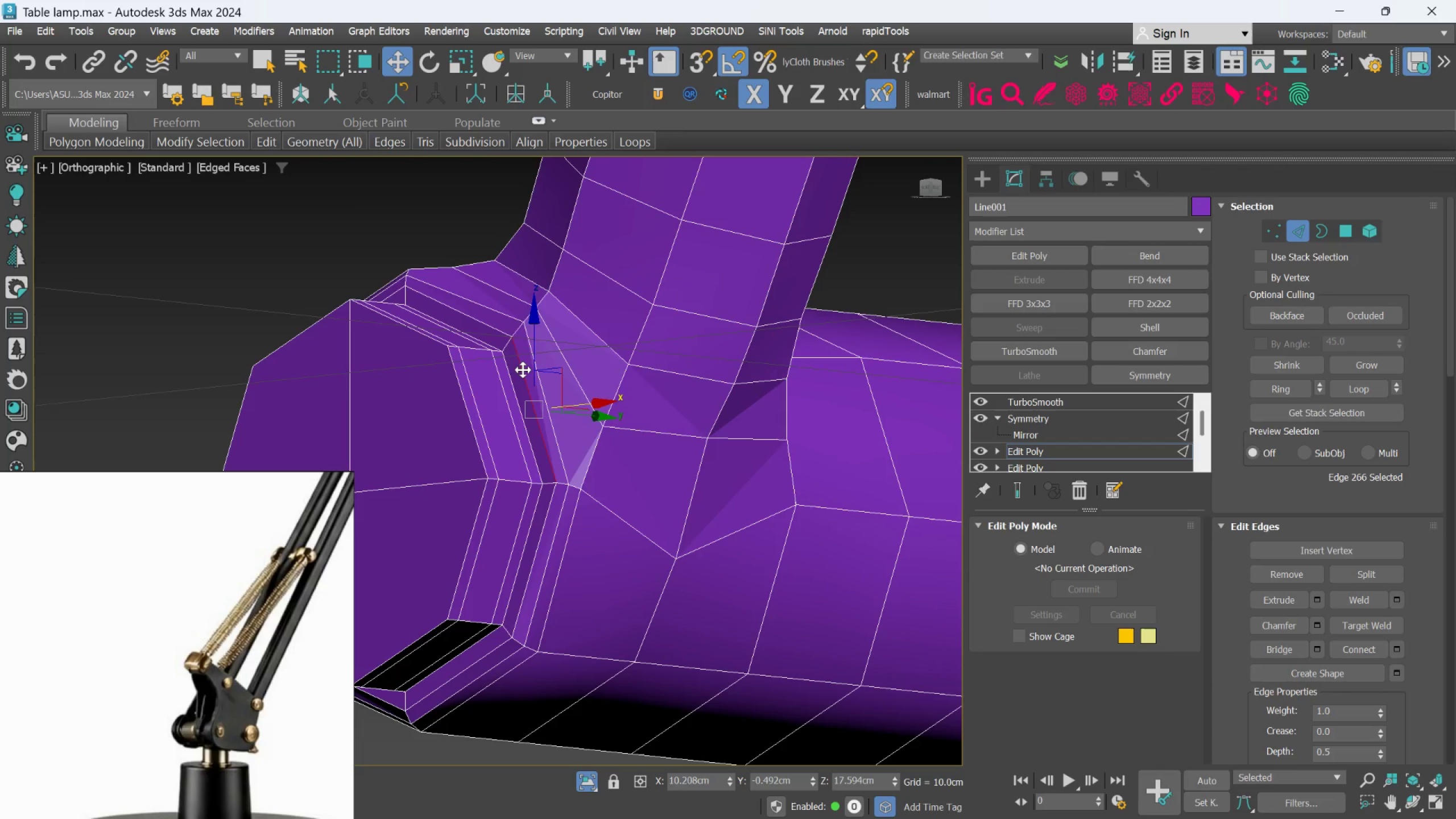 
double_click([523, 370])
 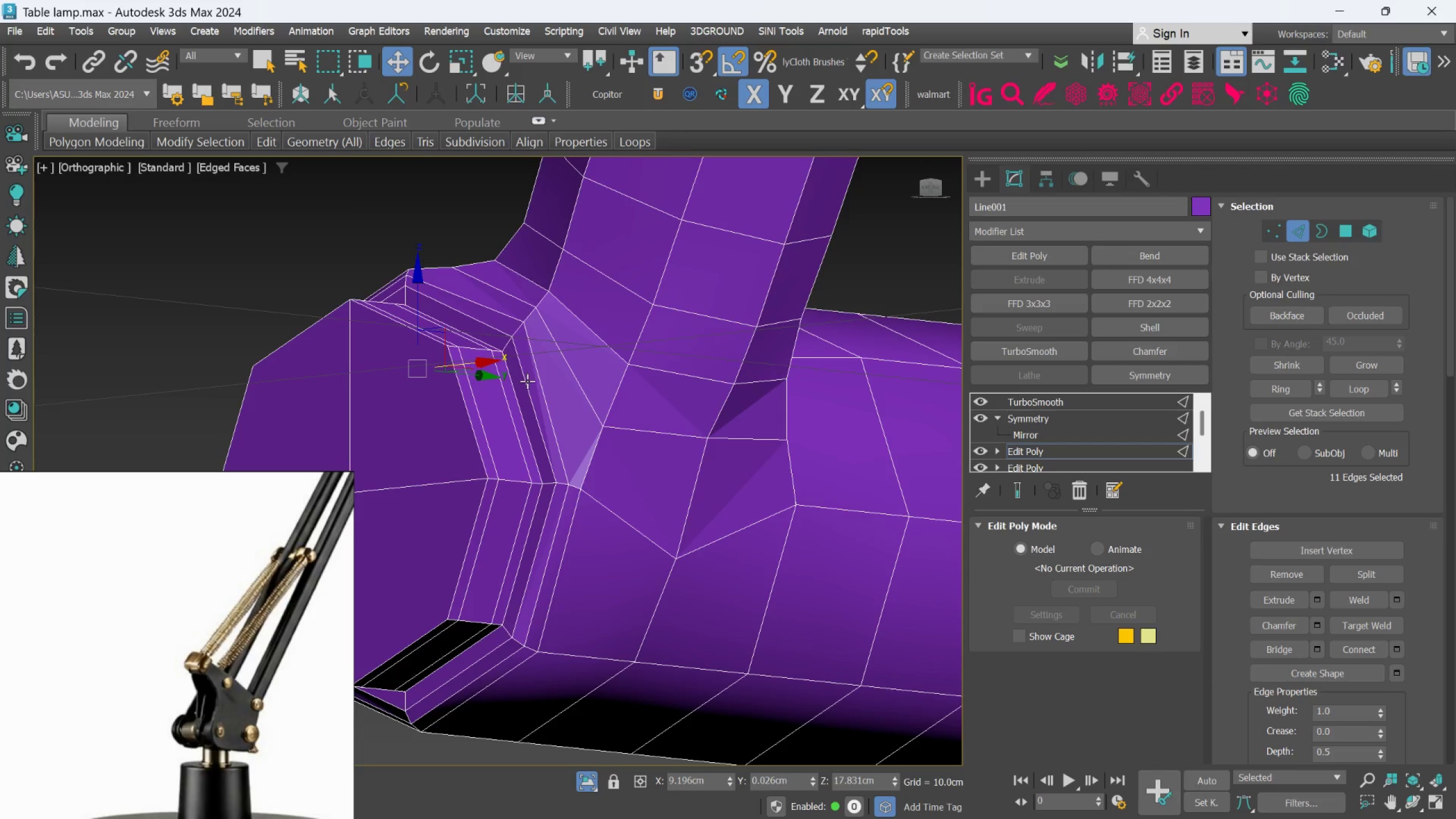 
double_click([527, 381])
 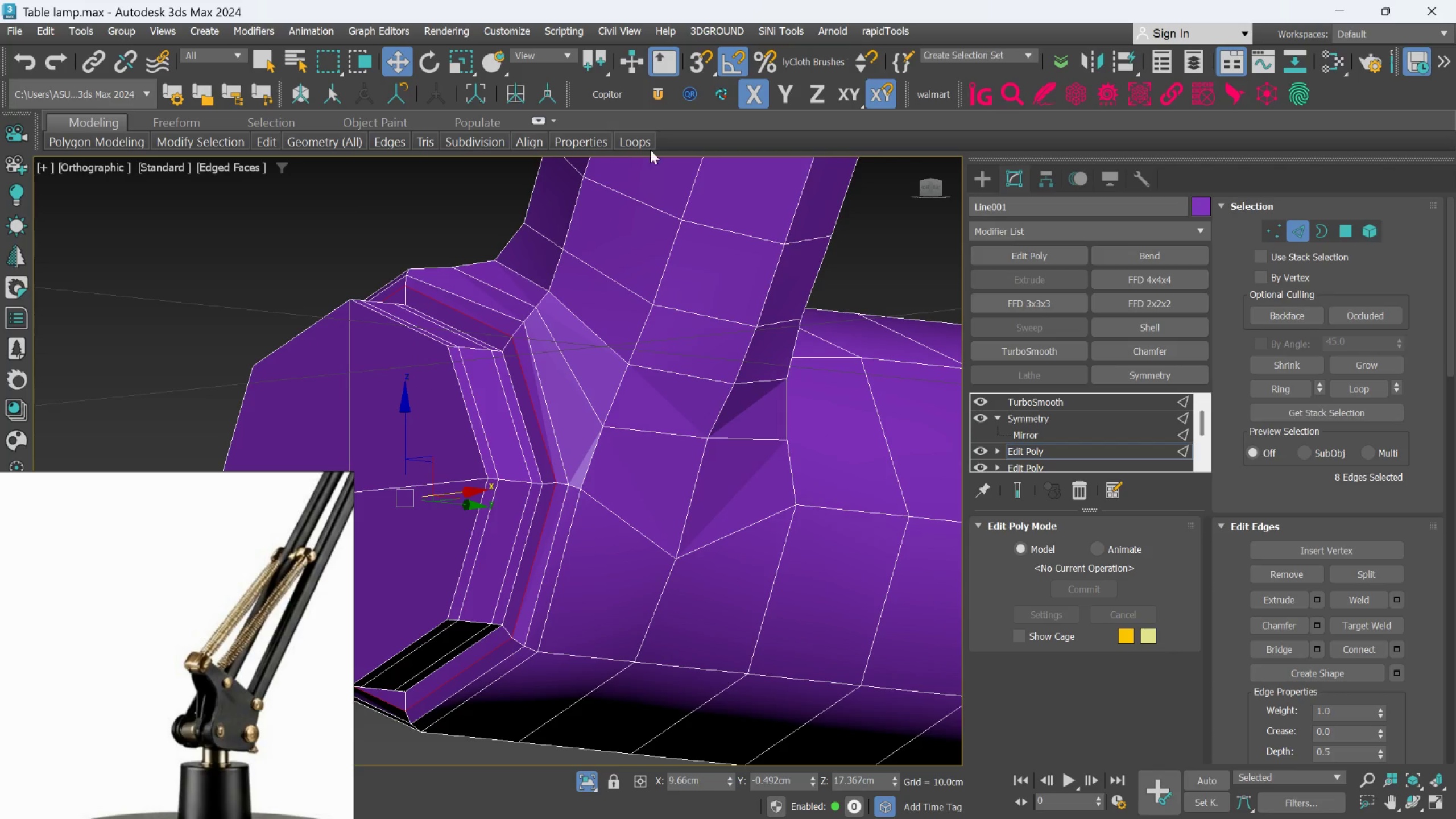 
left_click([648, 139])
 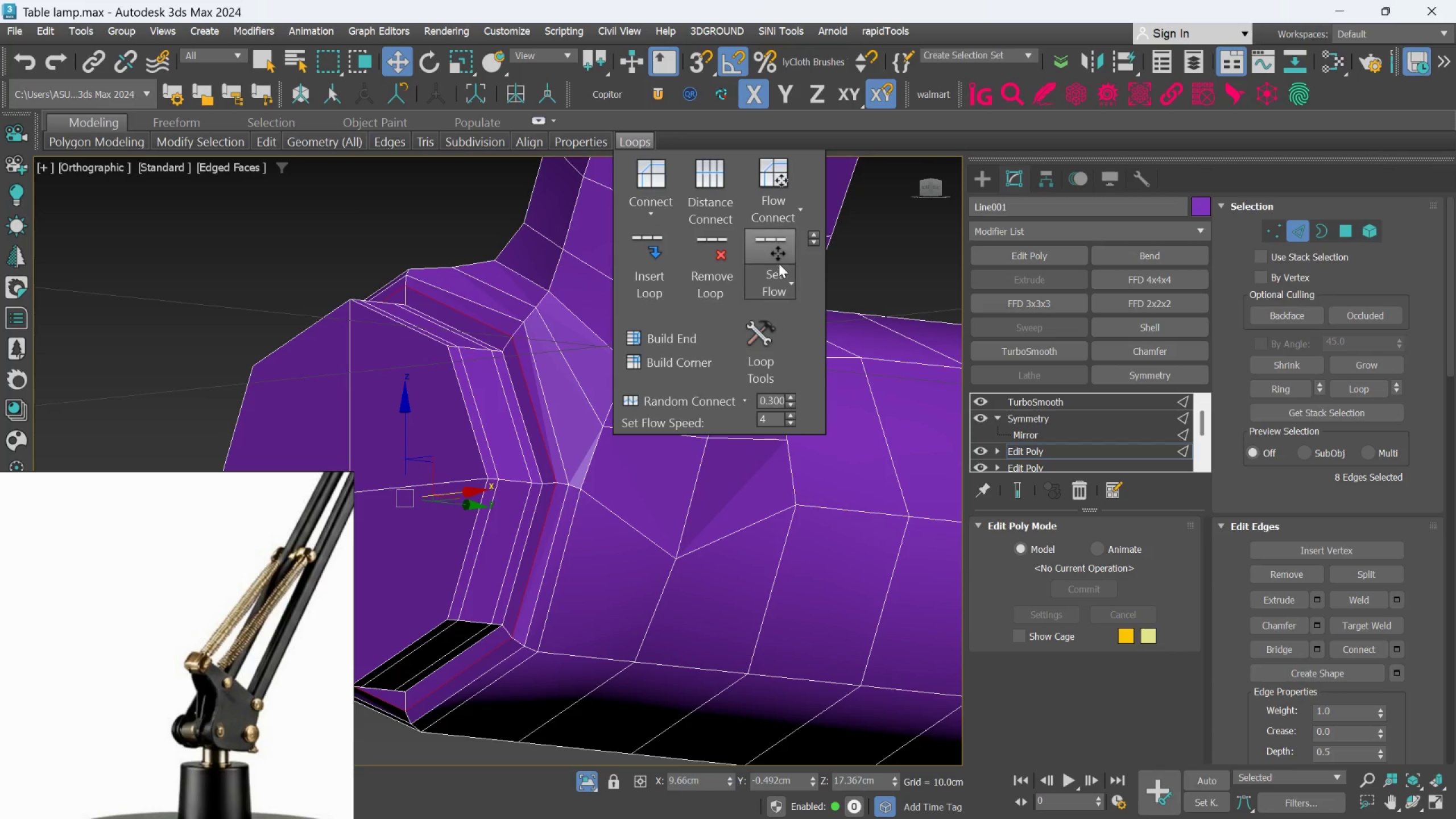 
left_click([777, 251])
 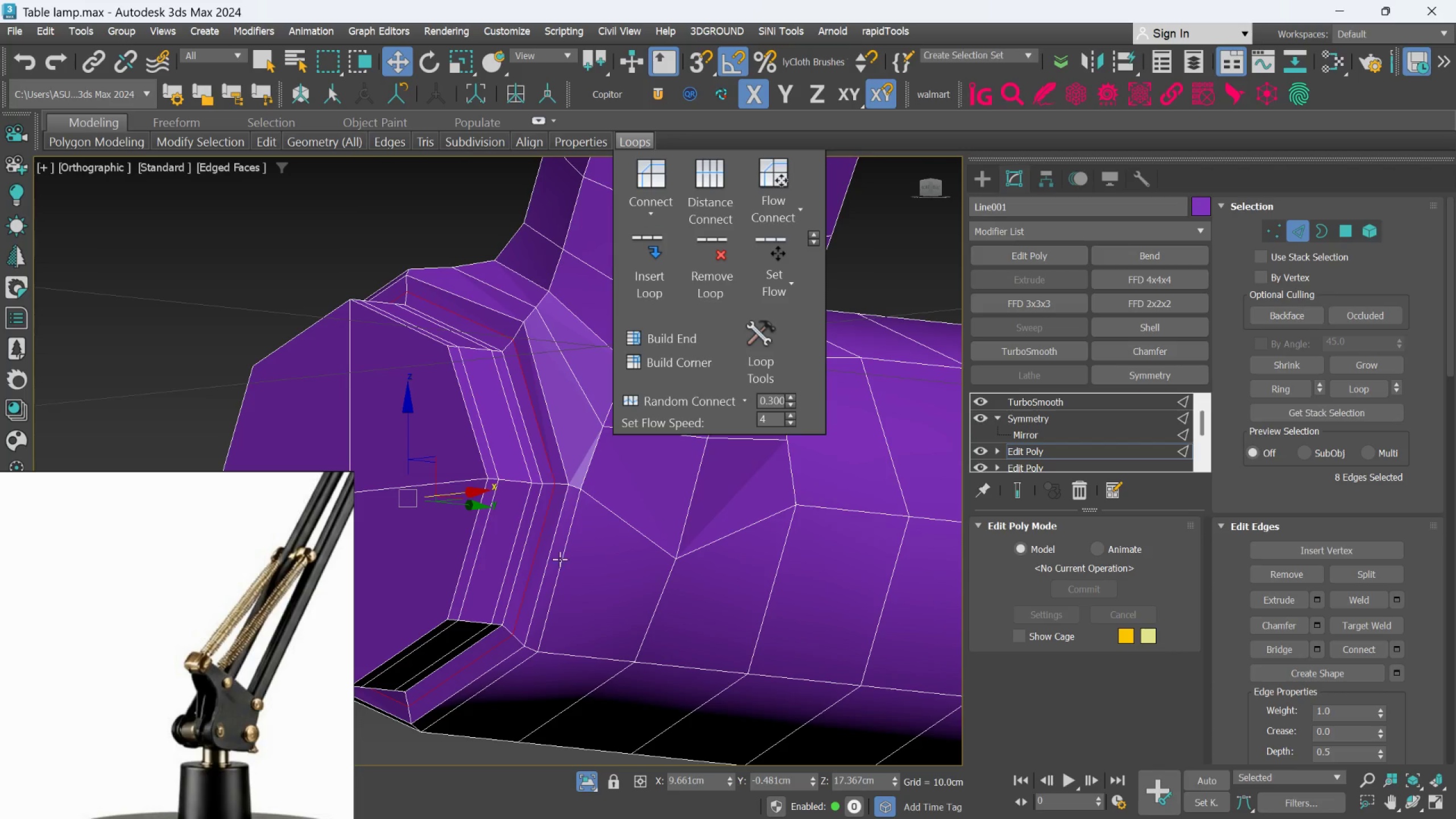 
scroll: coordinate [536, 454], scroll_direction: up, amount: 1.0
 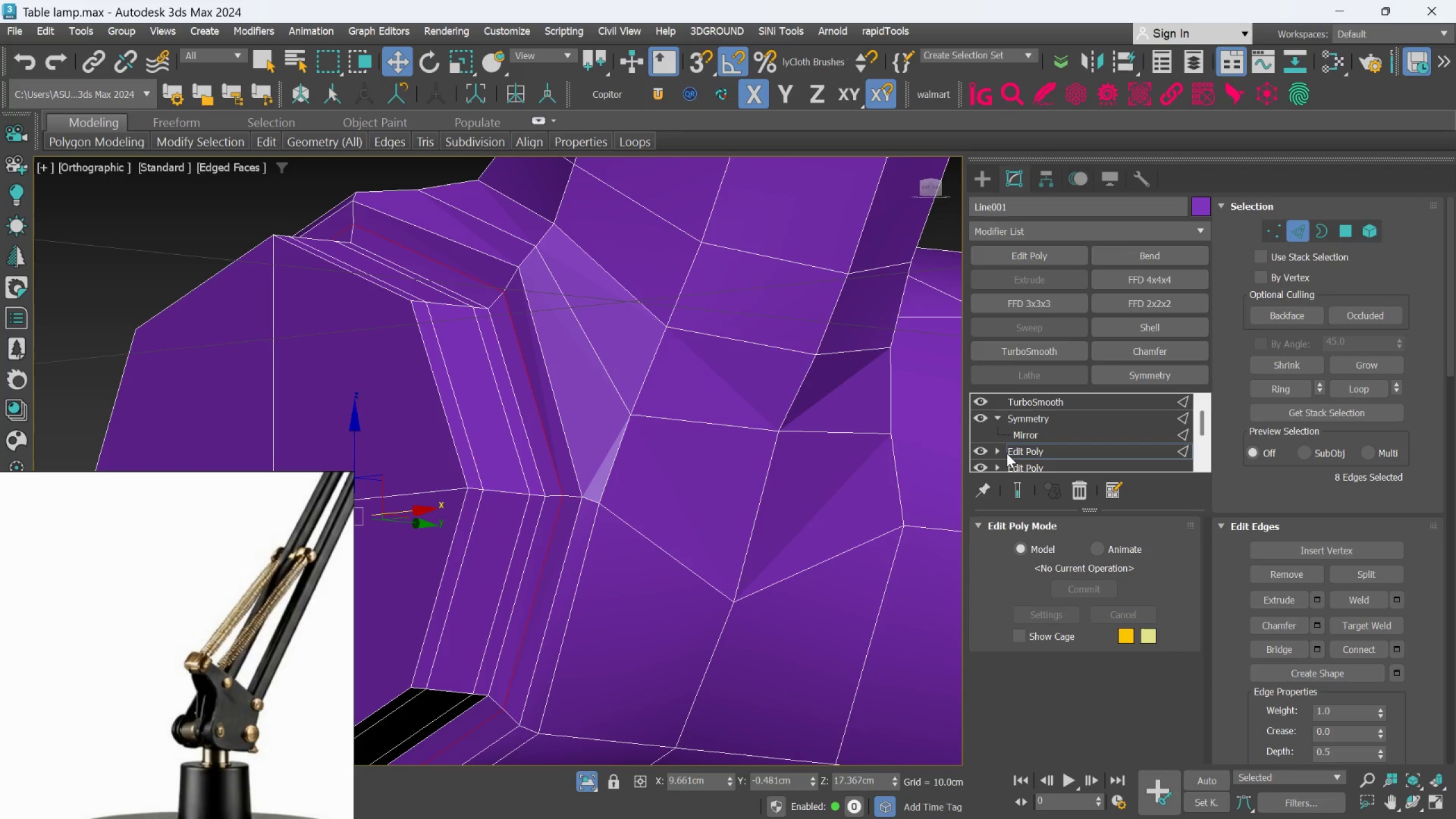 
left_click([1014, 478])
 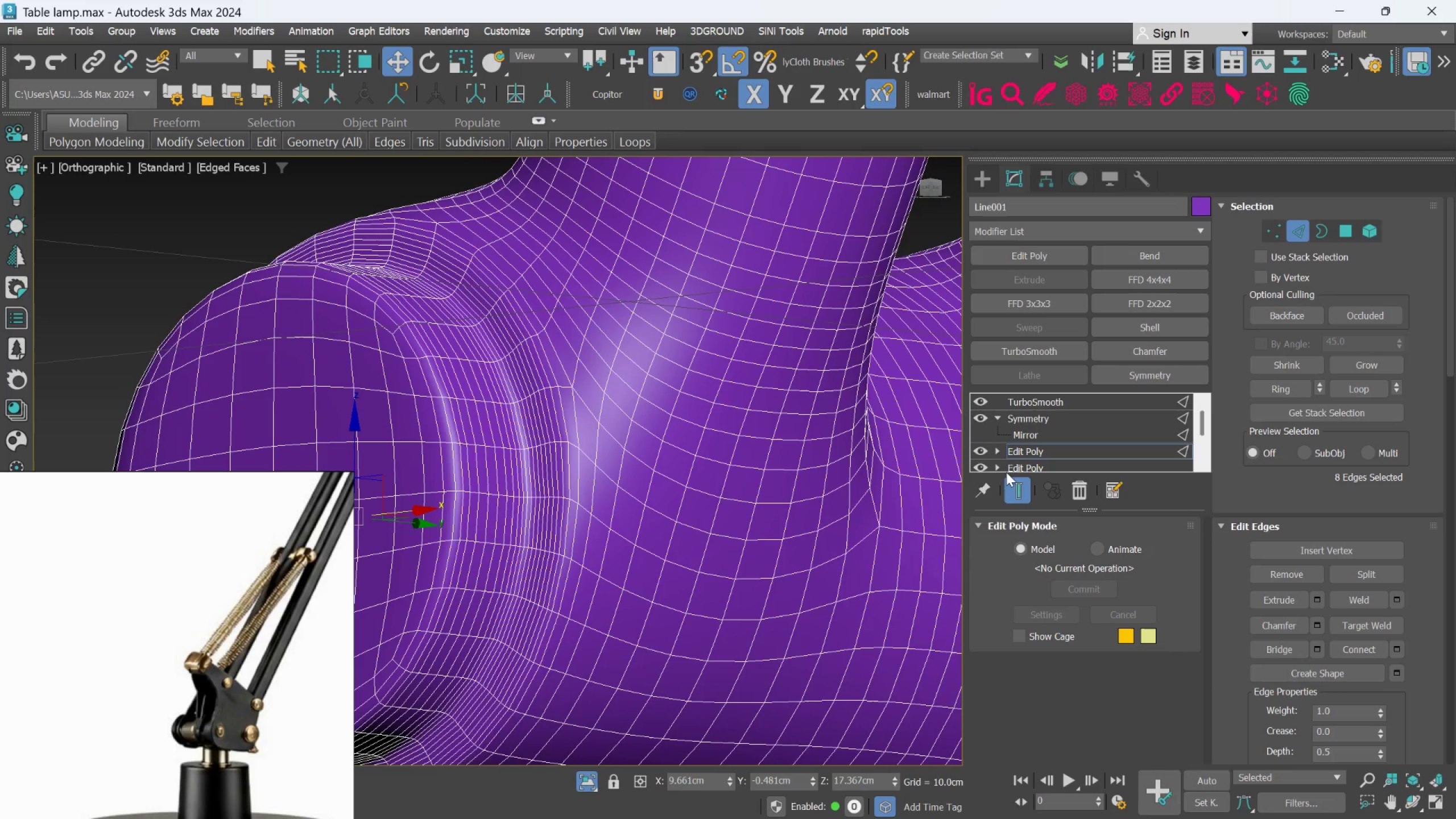 
key(F4)
 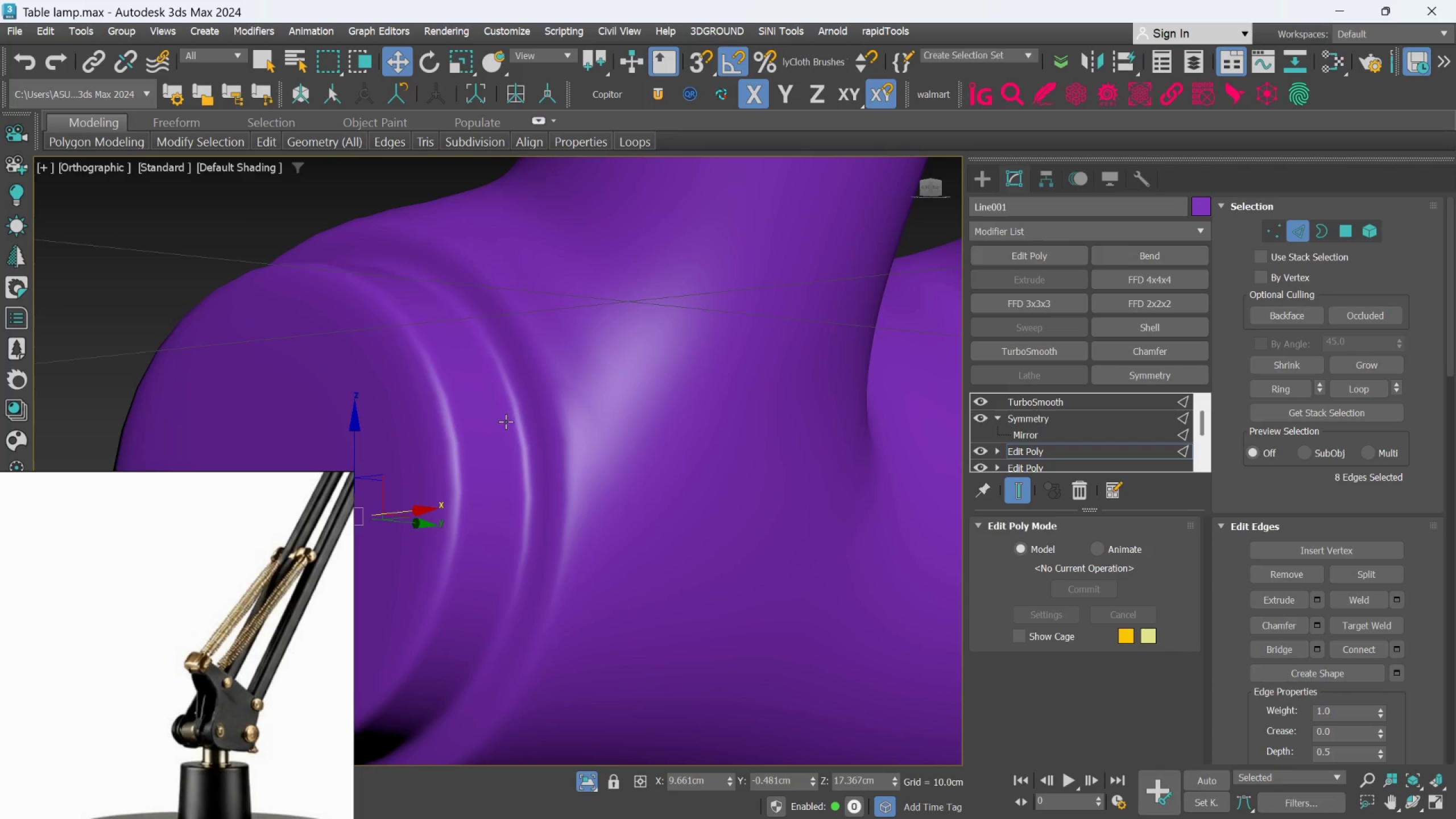 
scroll: coordinate [577, 424], scroll_direction: down, amount: 4.0
 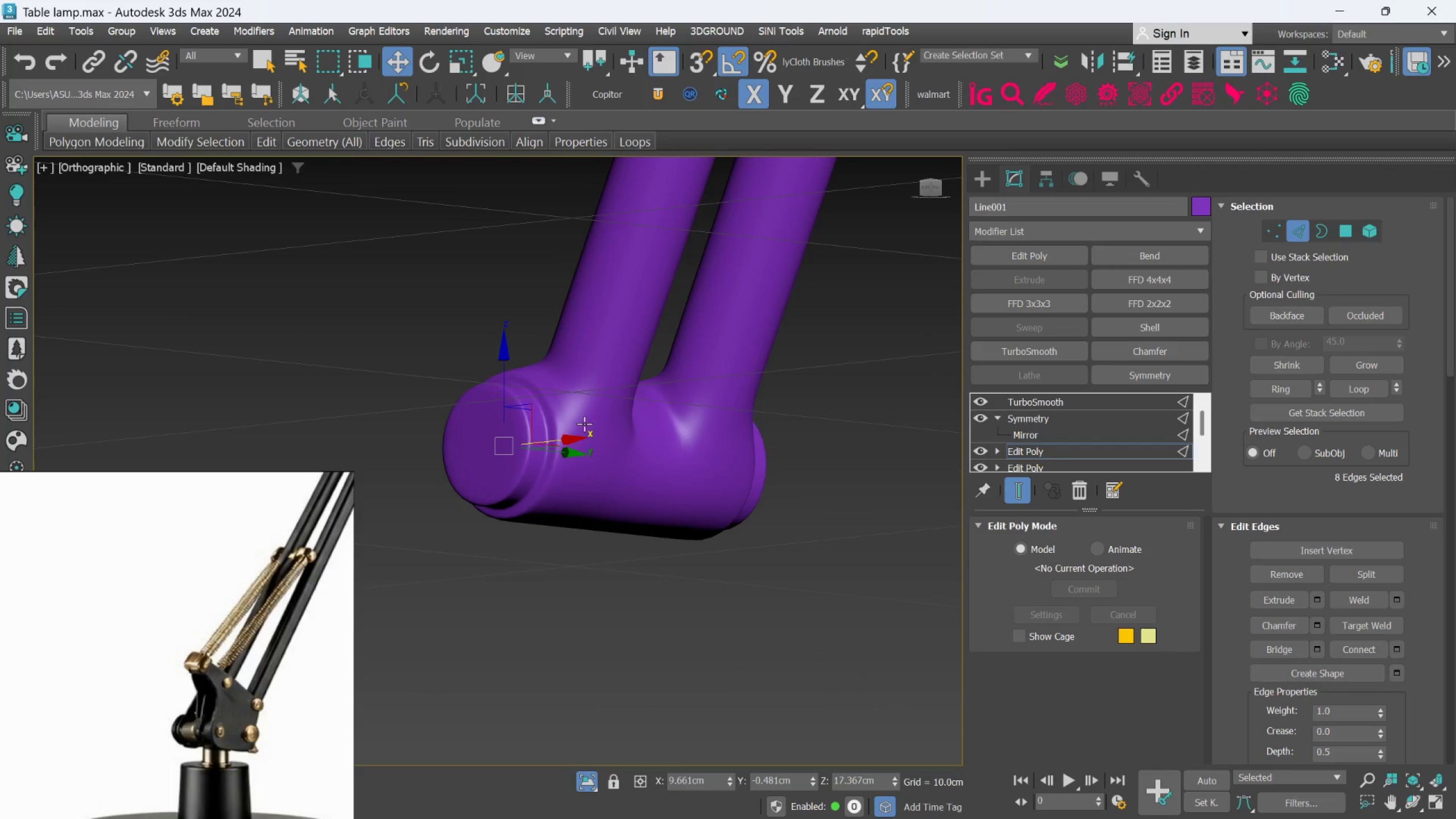 
hold_key(key=AltLeft, duration=1.5)
 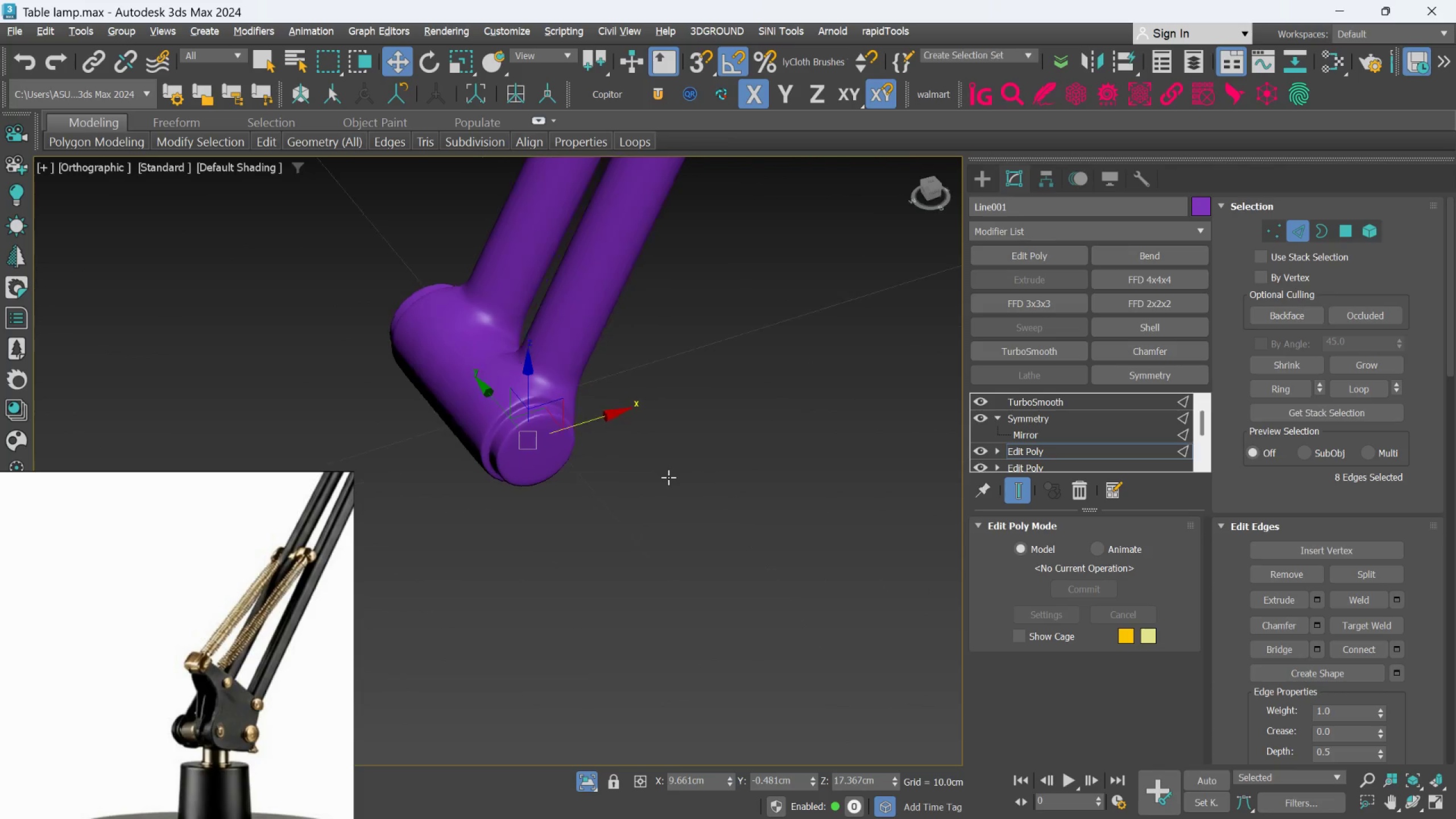 
scroll: coordinate [586, 426], scroll_direction: down, amount: 1.0
 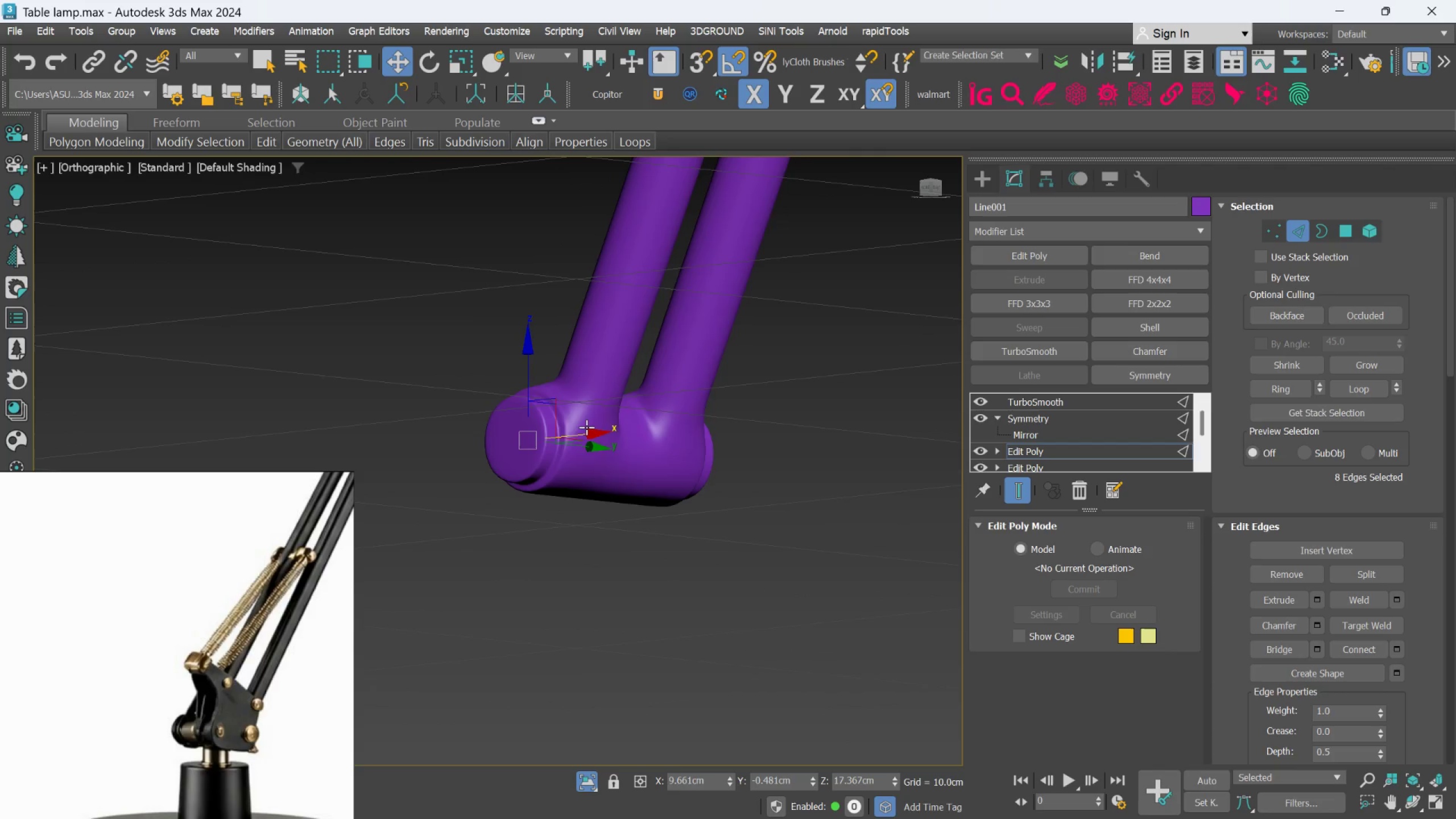 
hold_key(key=AltLeft, duration=1.06)
 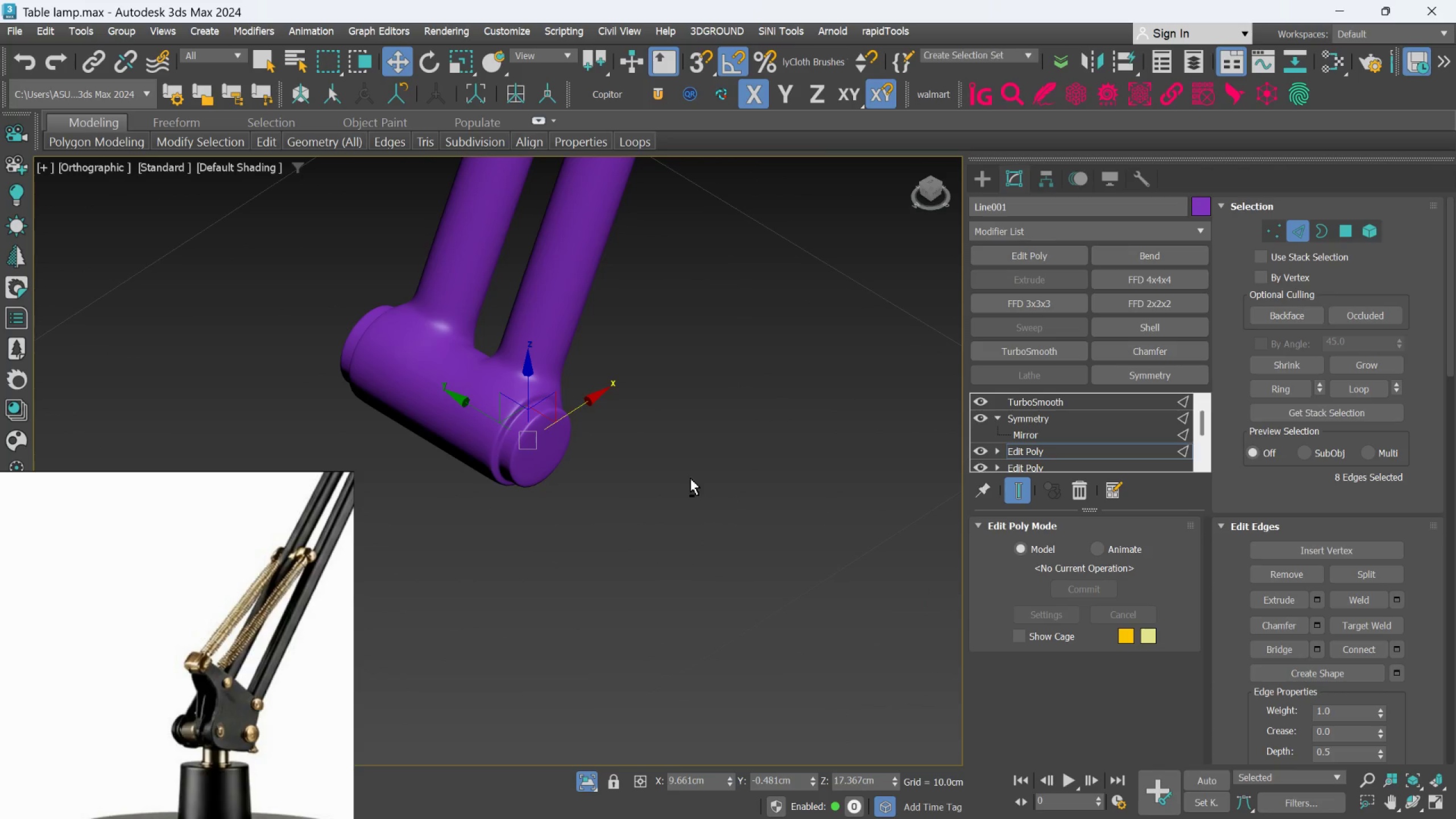 
hold_key(key=AltLeft, duration=1.5)
 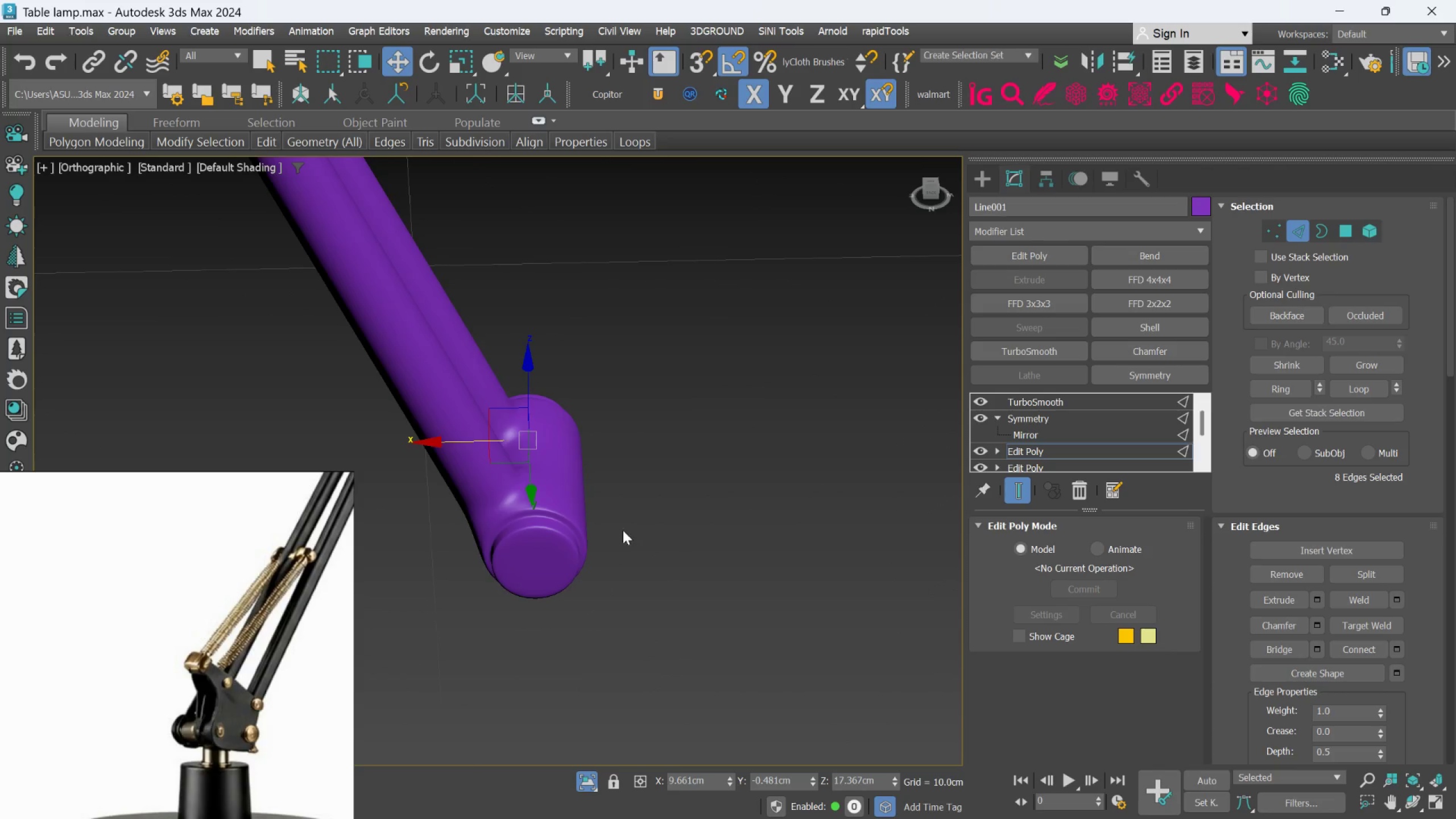 
hold_key(key=AltLeft, duration=0.44)
 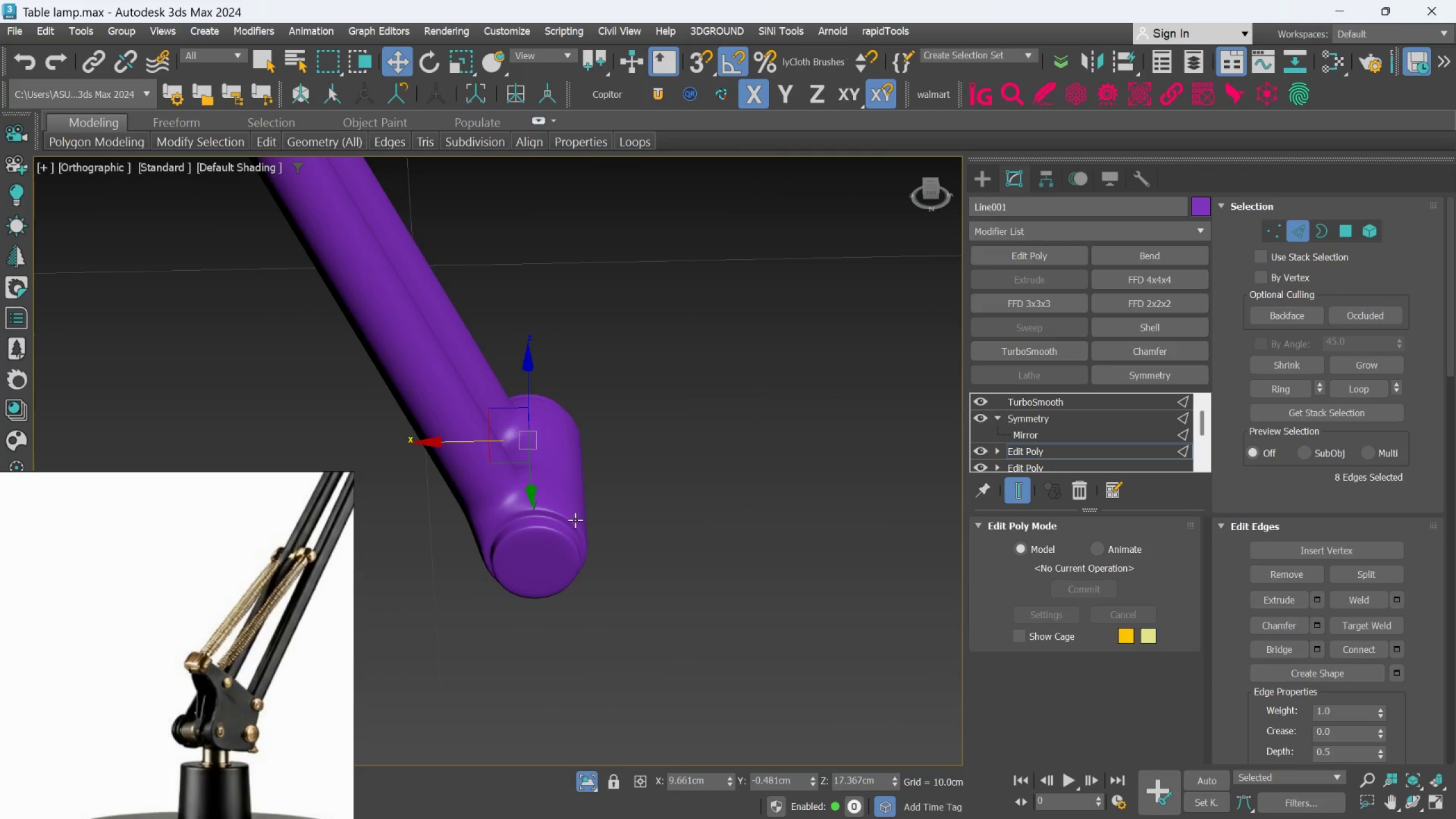 
hold_key(key=AltLeft, duration=1.28)
 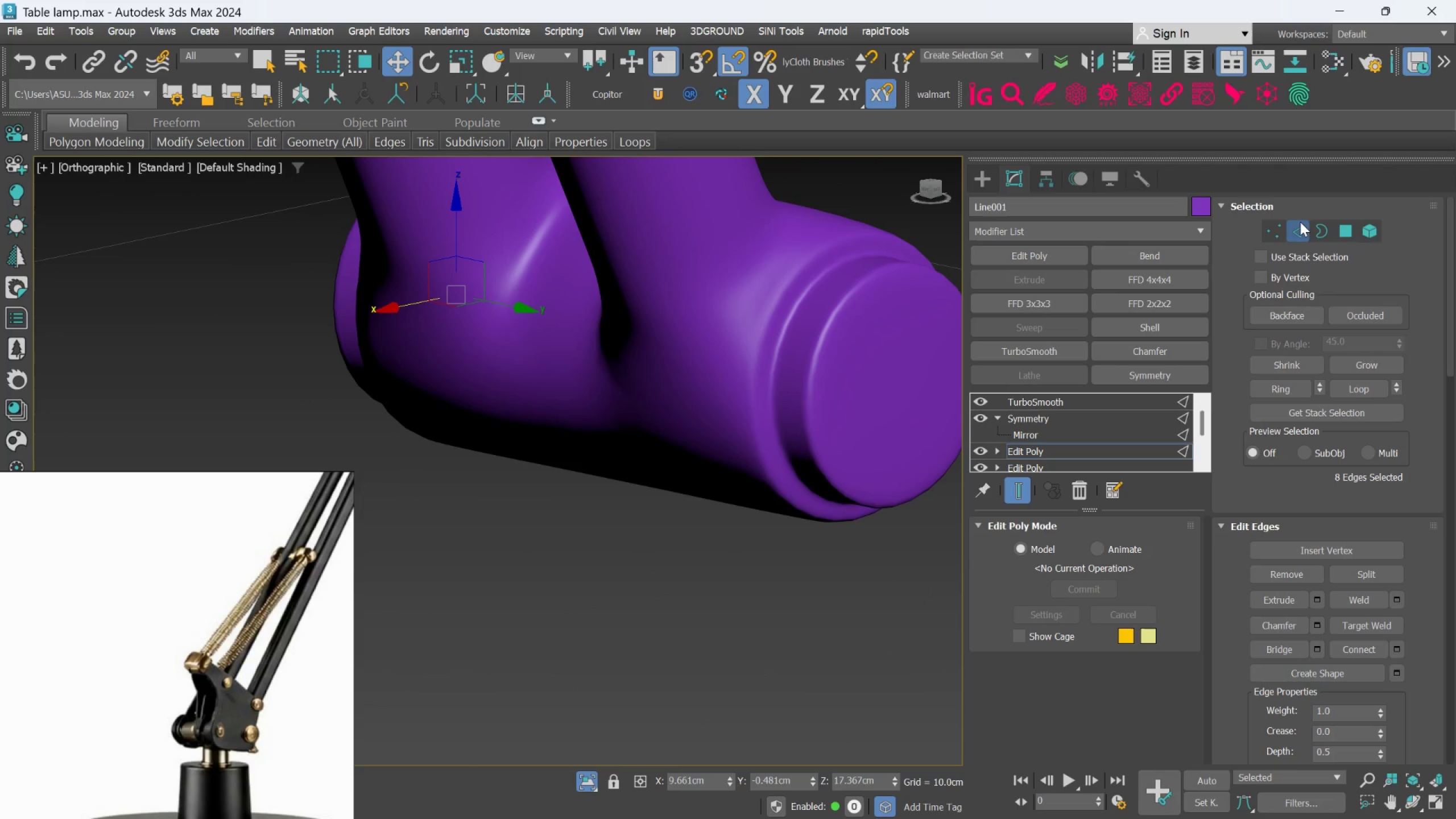 
scroll: coordinate [566, 519], scroll_direction: up, amount: 3.0
 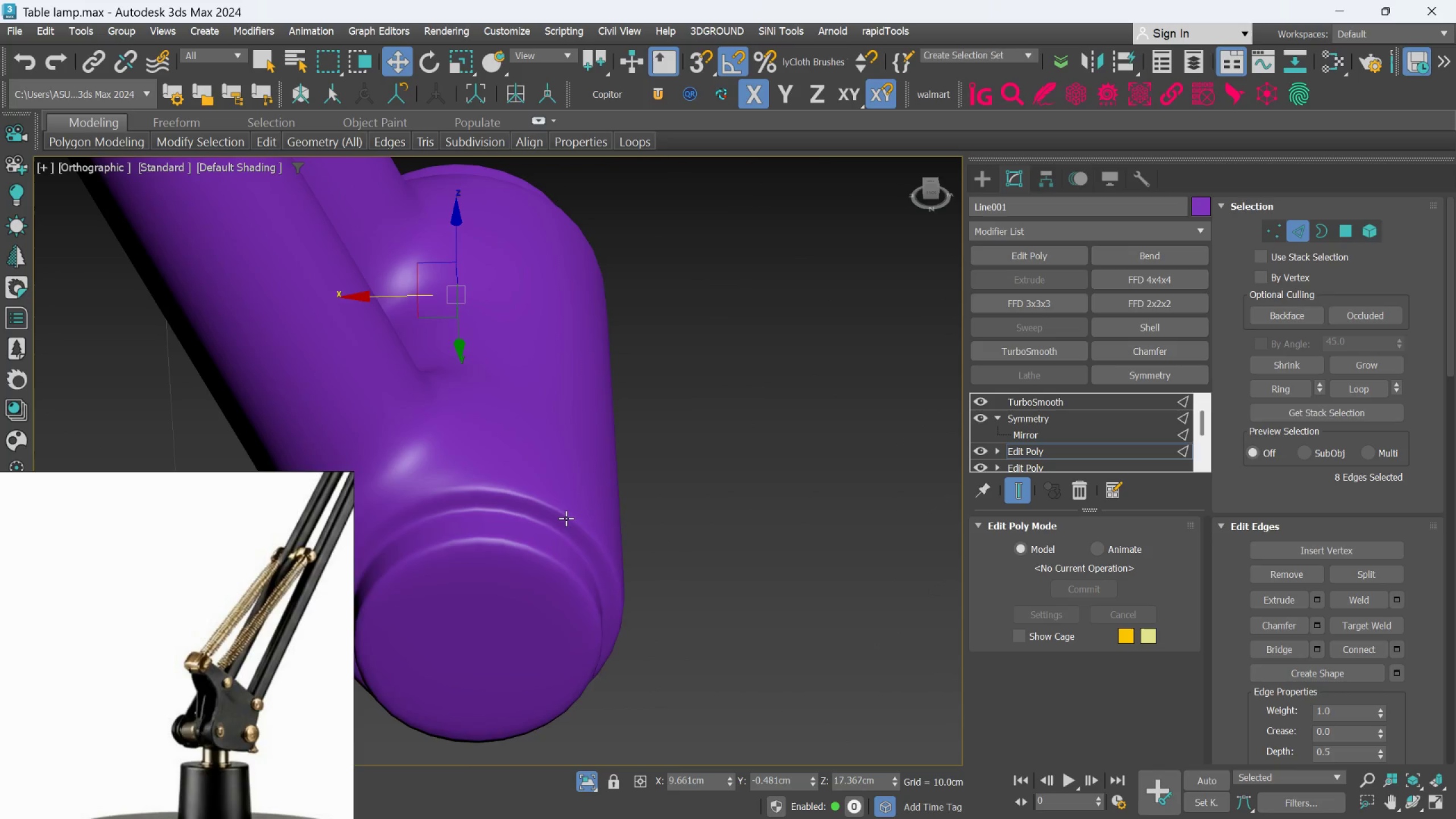 
left_click([1300, 229])
 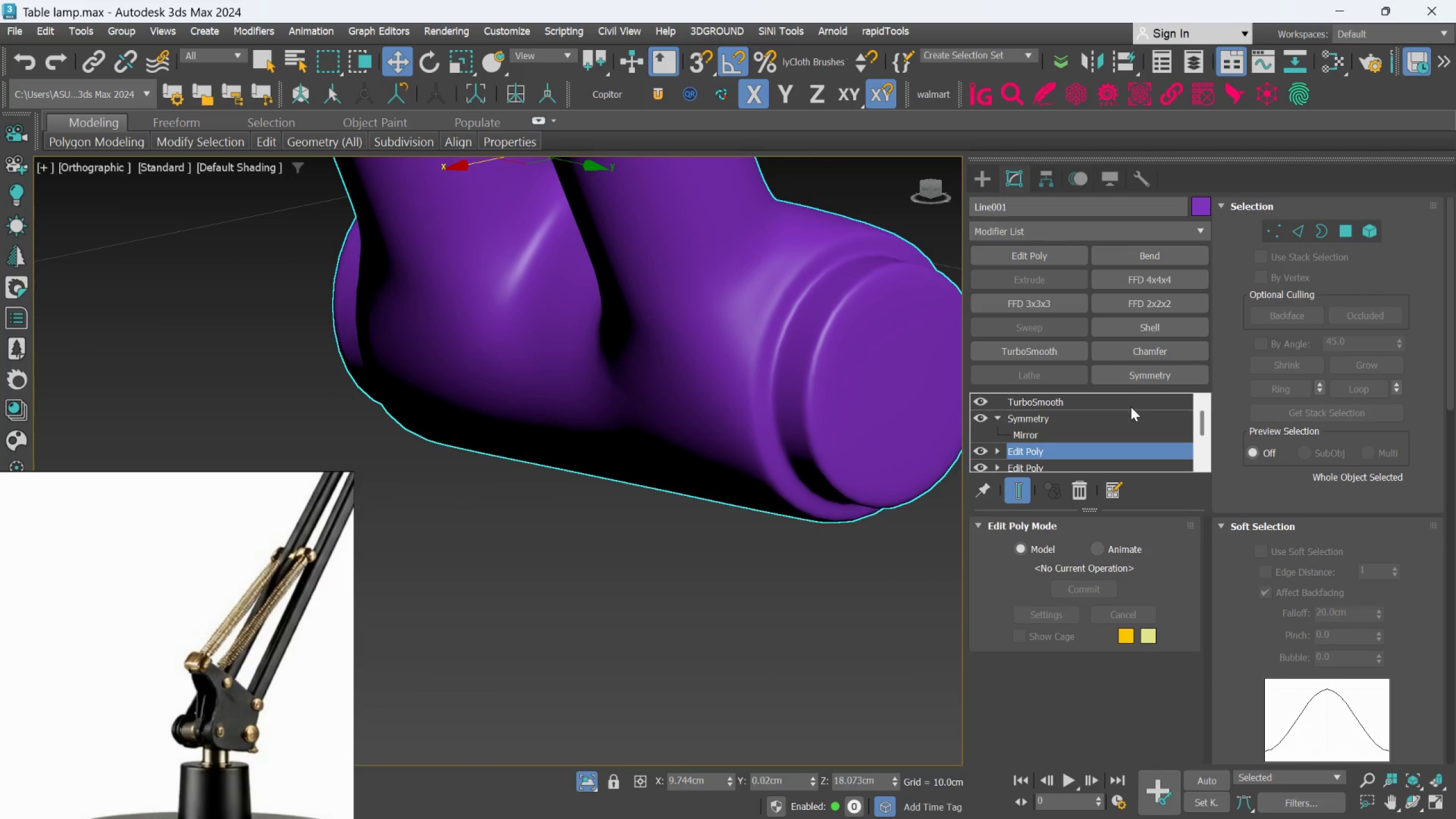 
left_click([1132, 400])
 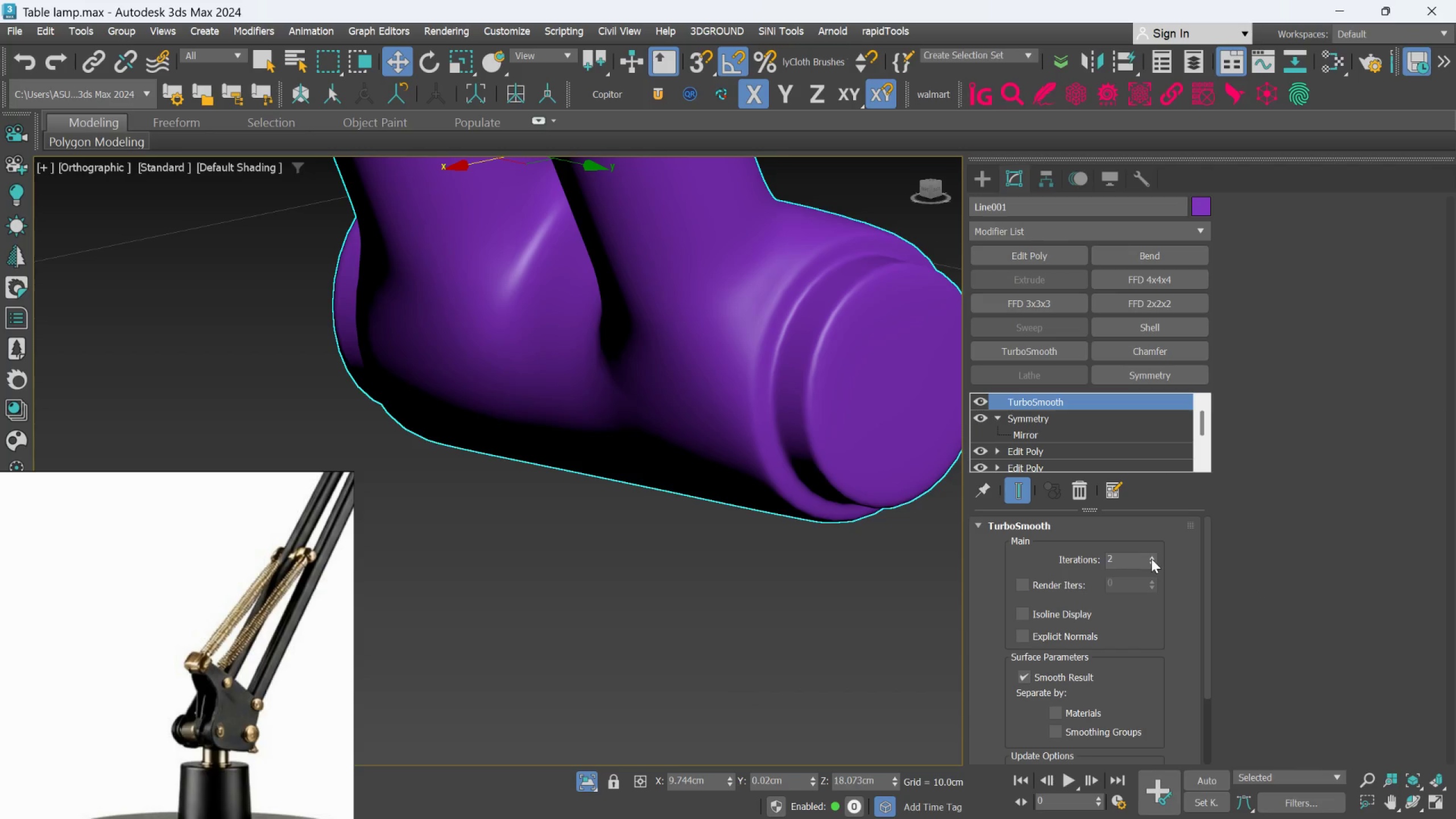 
left_click([1152, 559])
 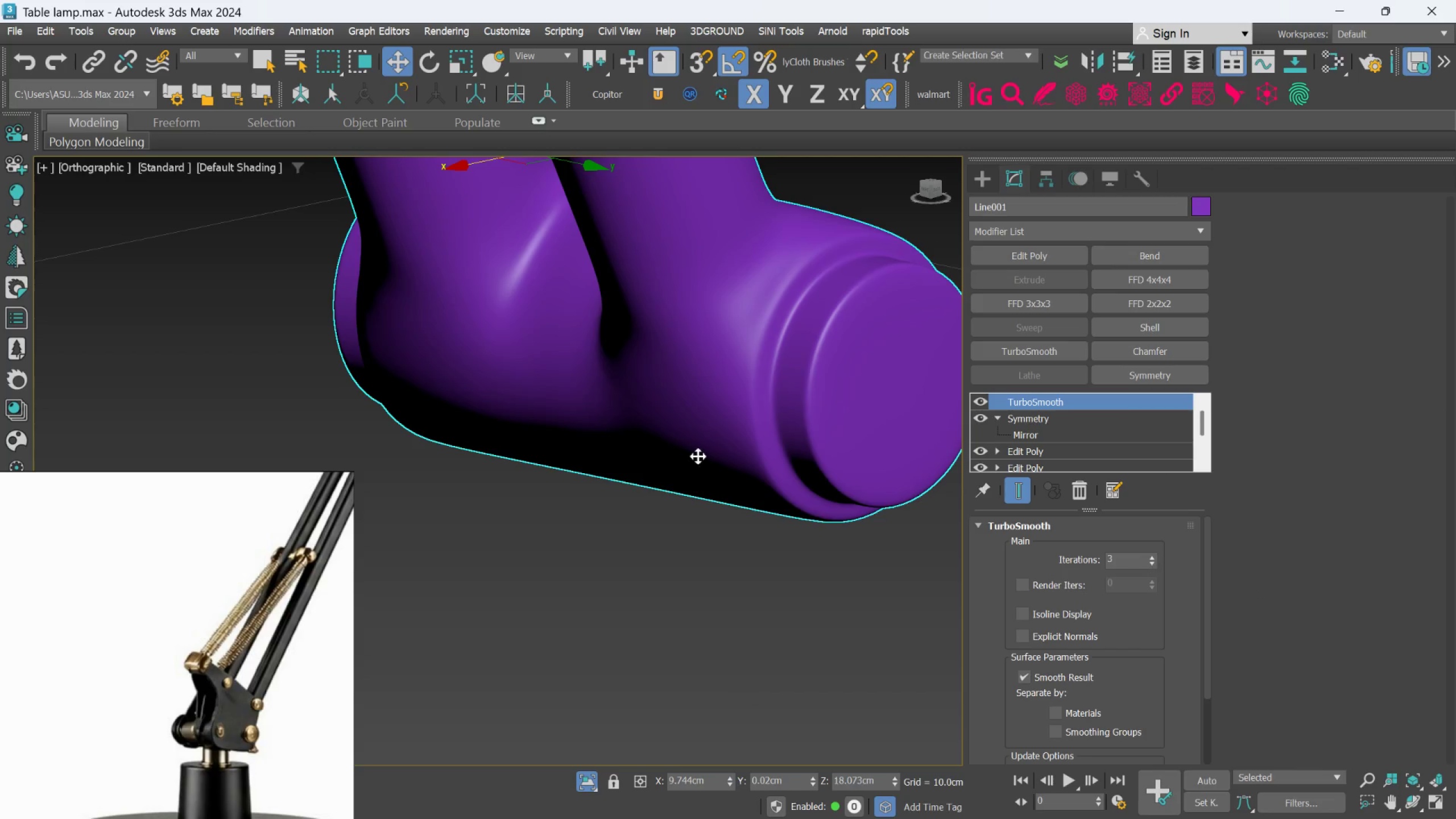 
hold_key(key=AltLeft, duration=0.56)
 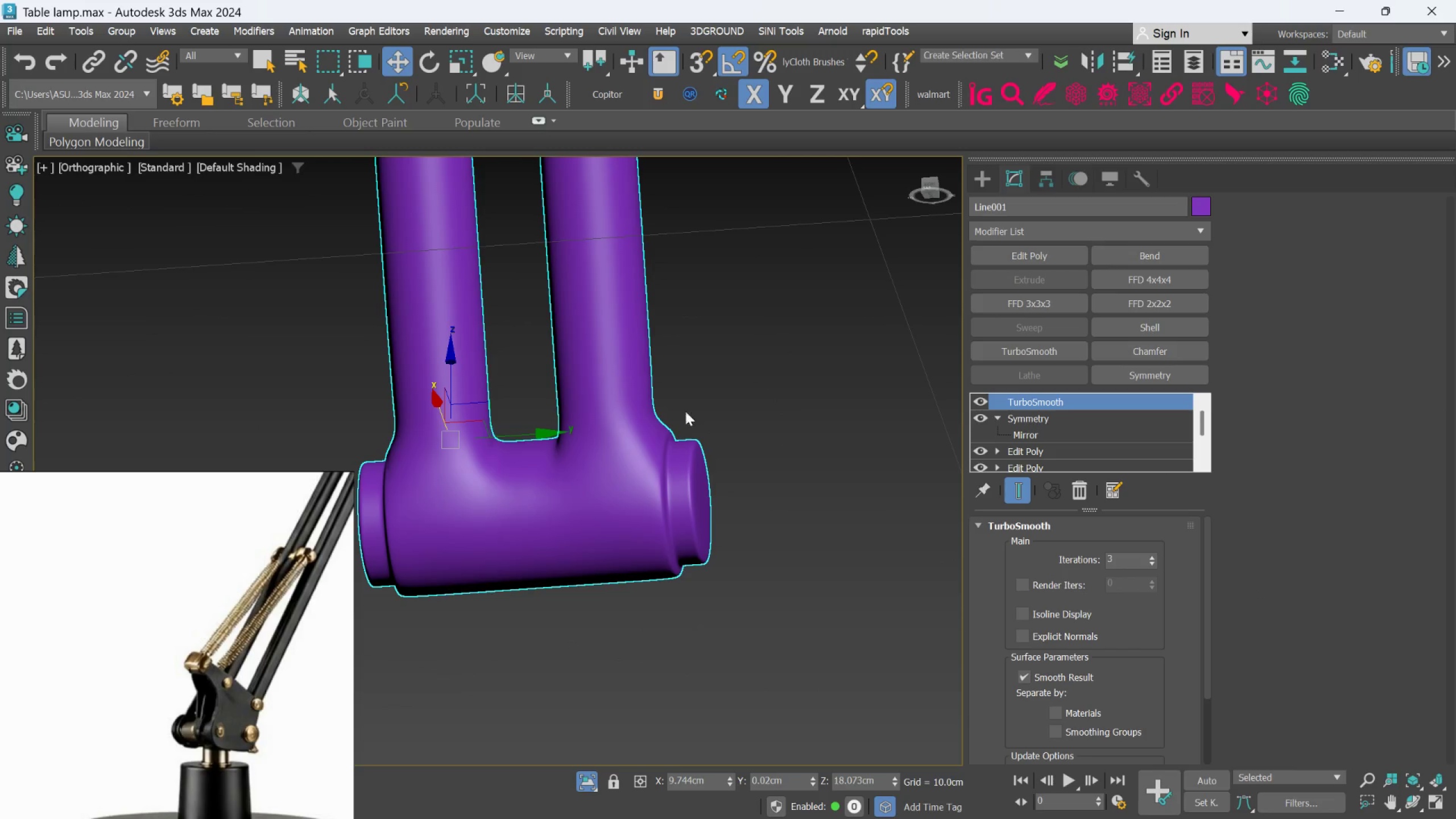 
scroll: coordinate [621, 424], scroll_direction: down, amount: 2.0
 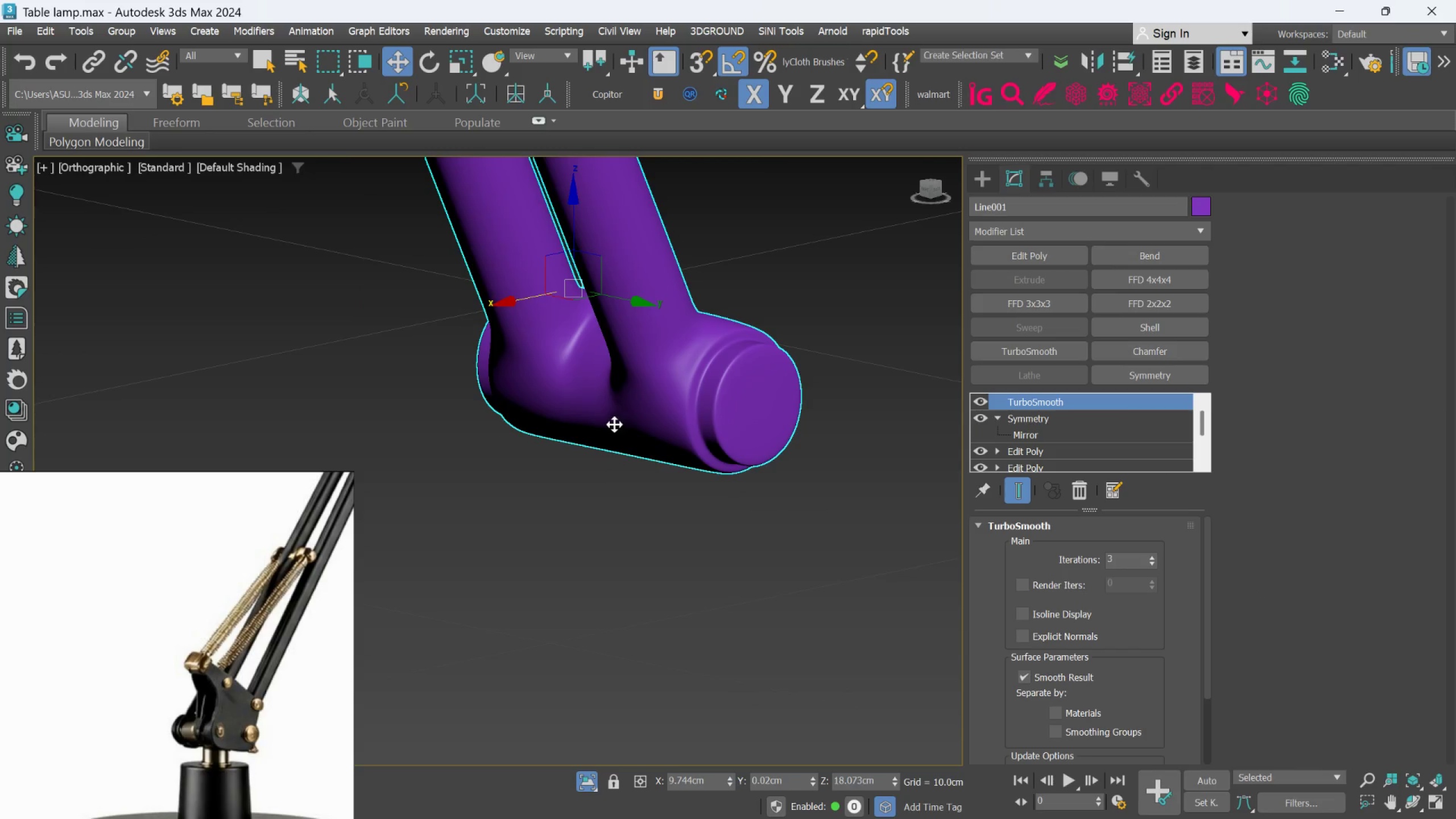 
hold_key(key=AltLeft, duration=0.86)
 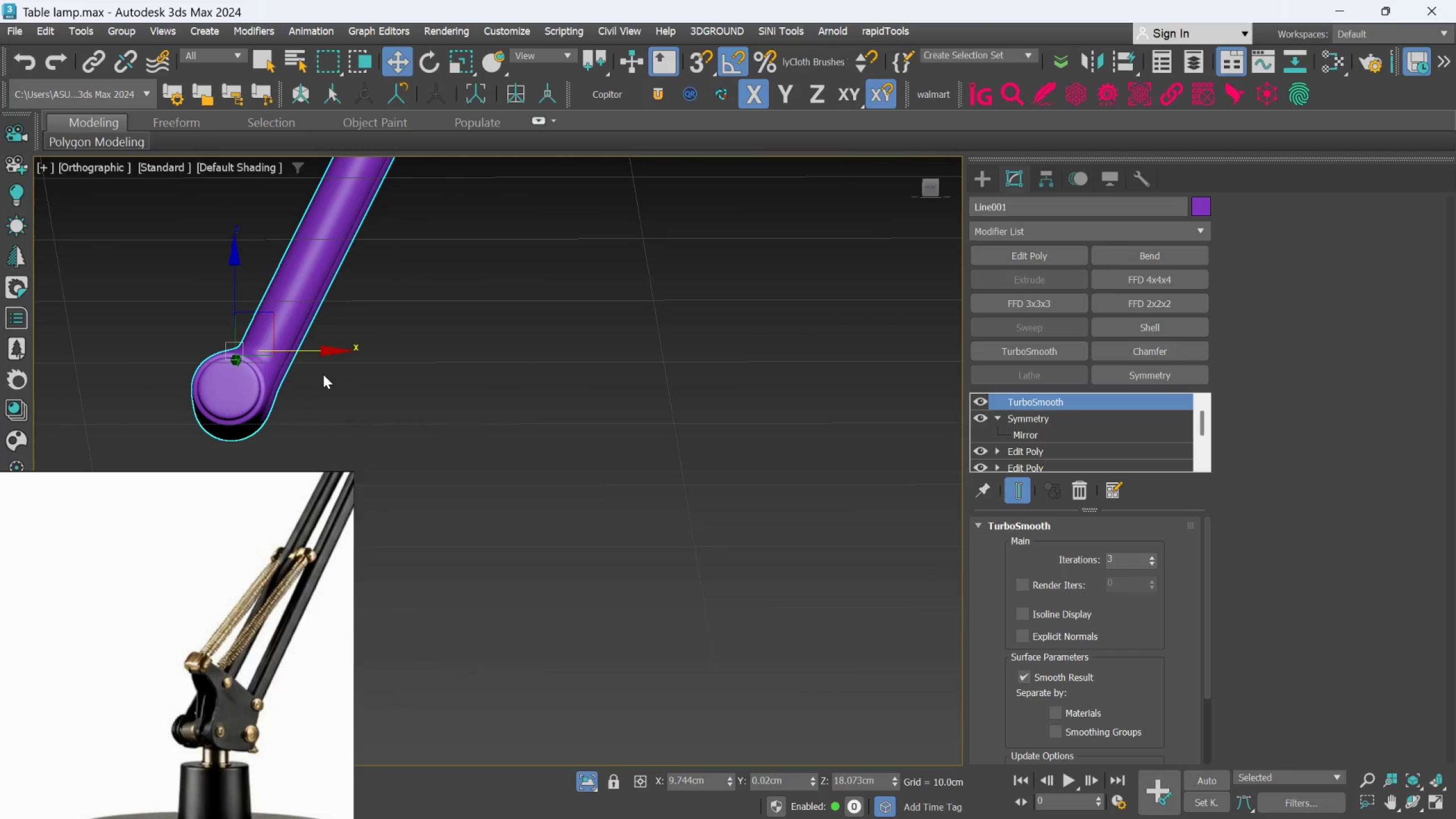 
scroll: coordinate [610, 424], scroll_direction: down, amount: 2.0
 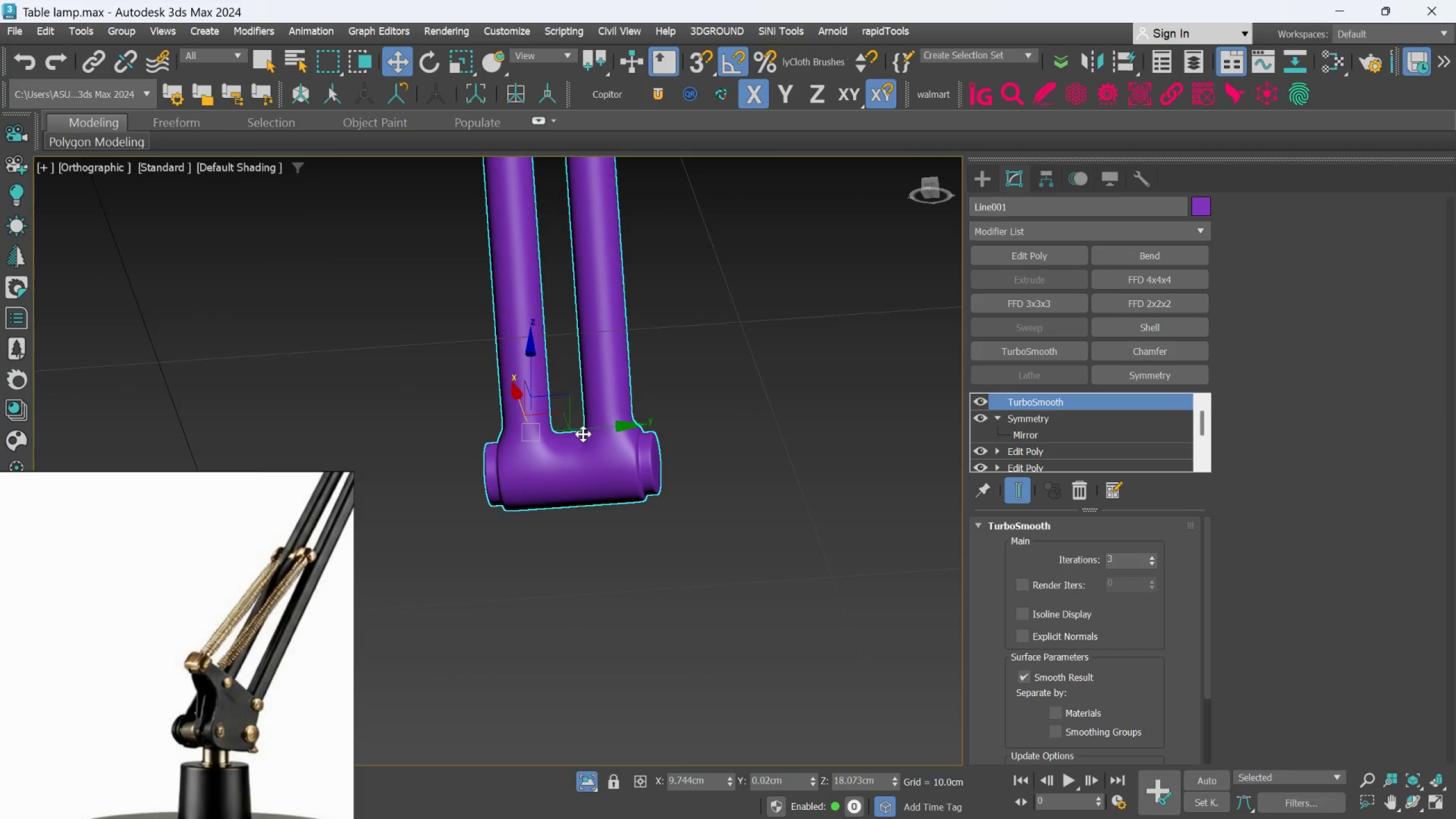 
hold_key(key=AltLeft, duration=0.64)
 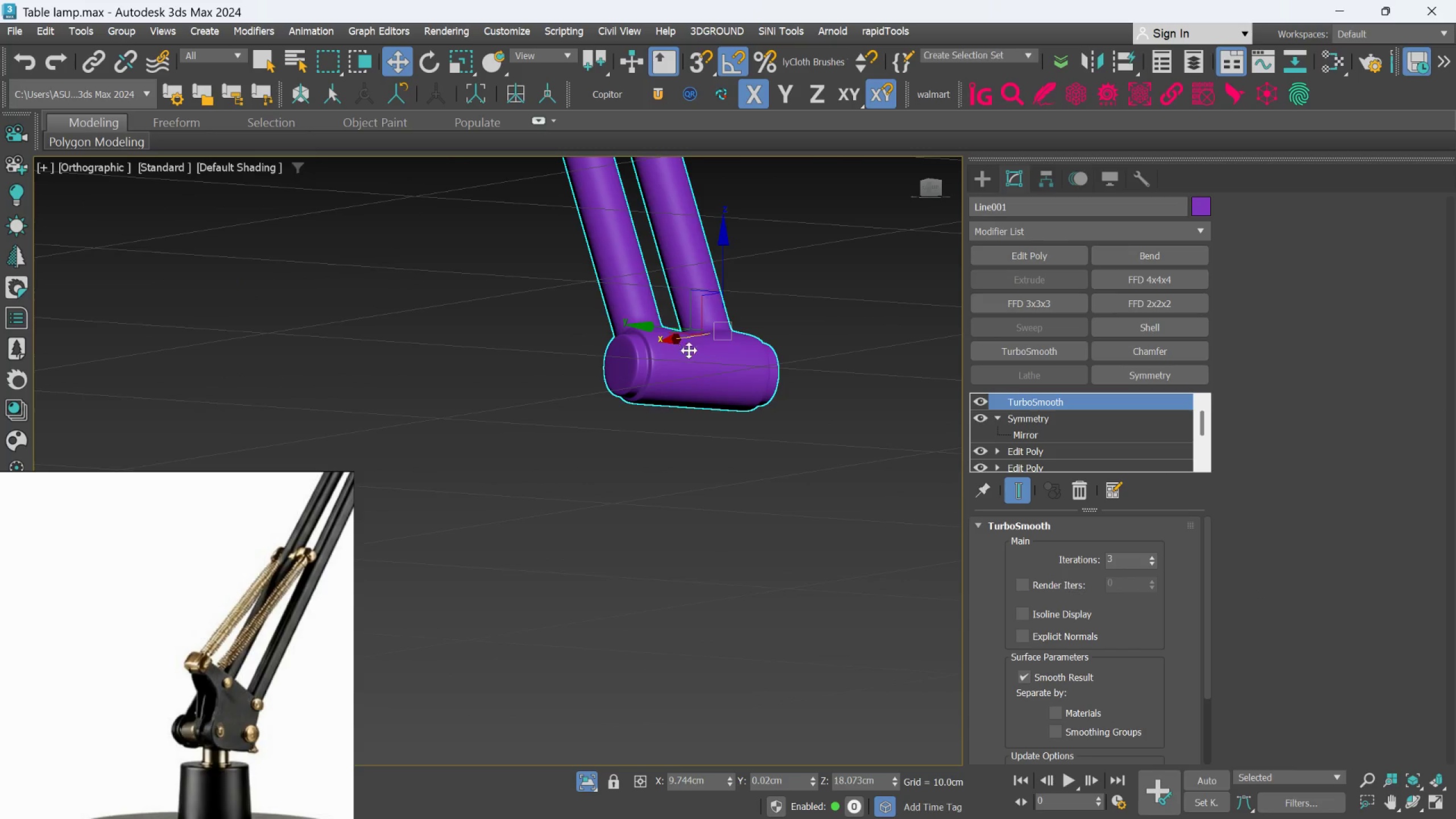 
scroll: coordinate [696, 347], scroll_direction: up, amount: 4.0
 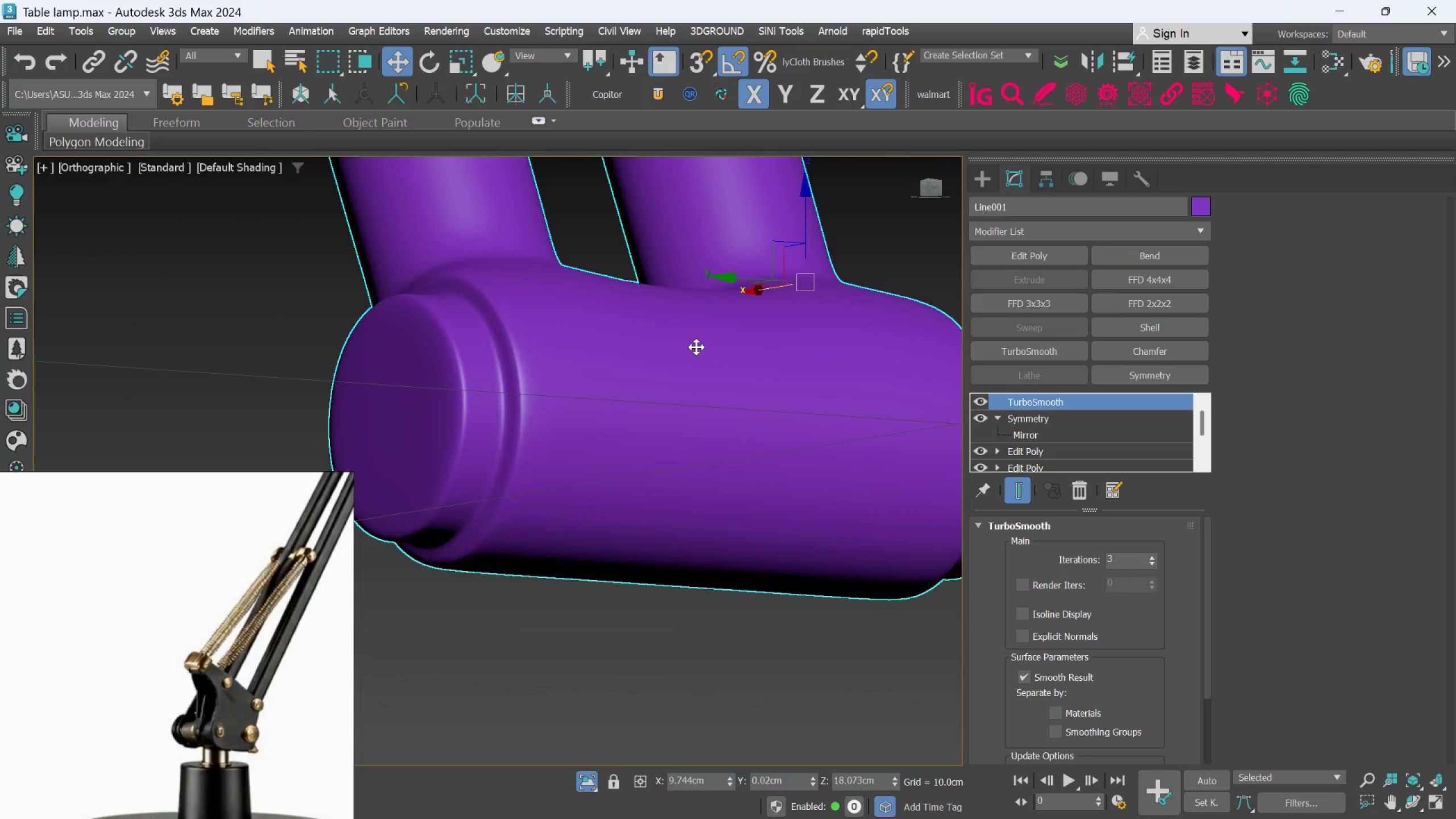 
hold_key(key=AltLeft, duration=0.75)
 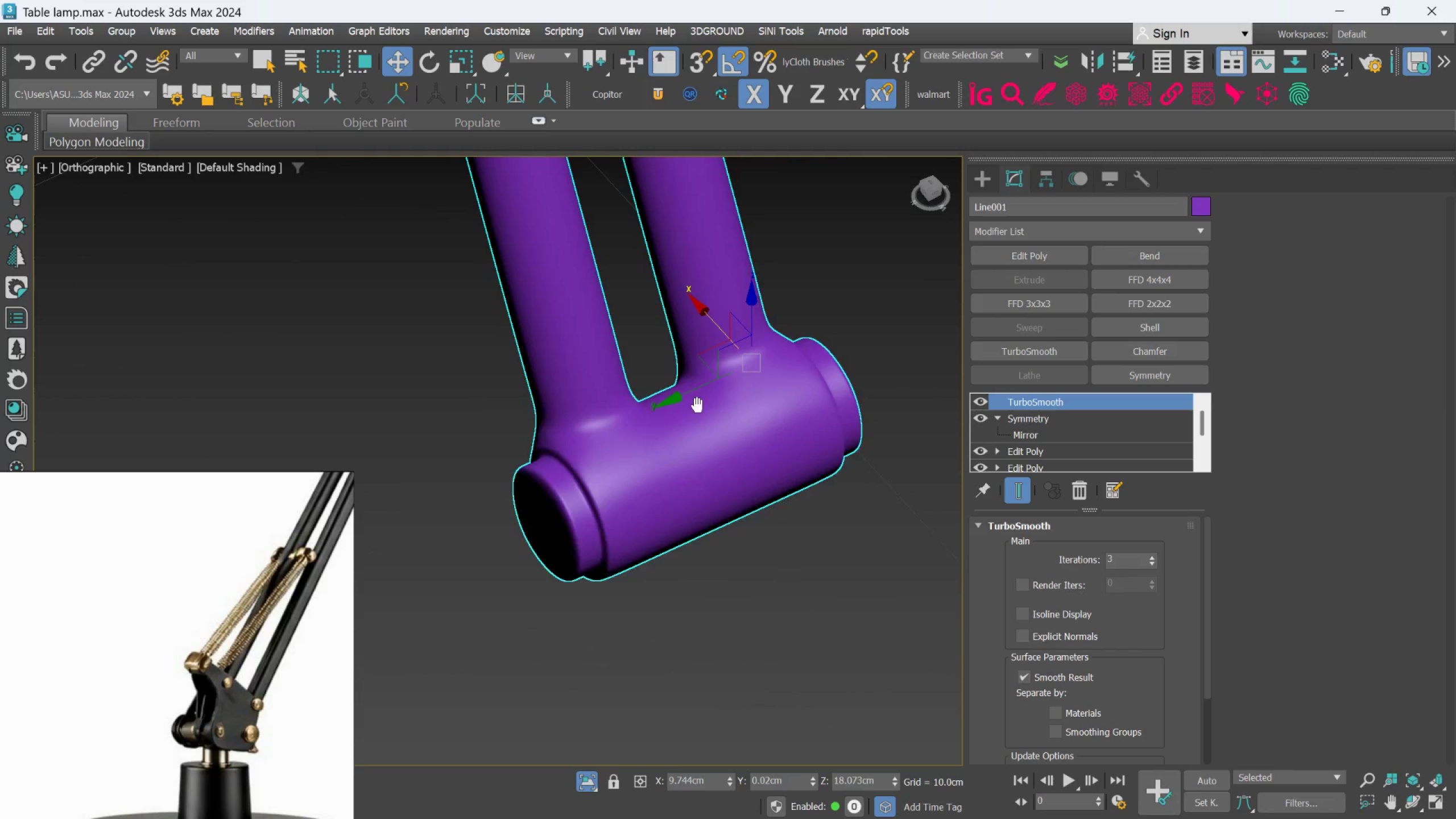 
scroll: coordinate [698, 406], scroll_direction: down, amount: 3.0
 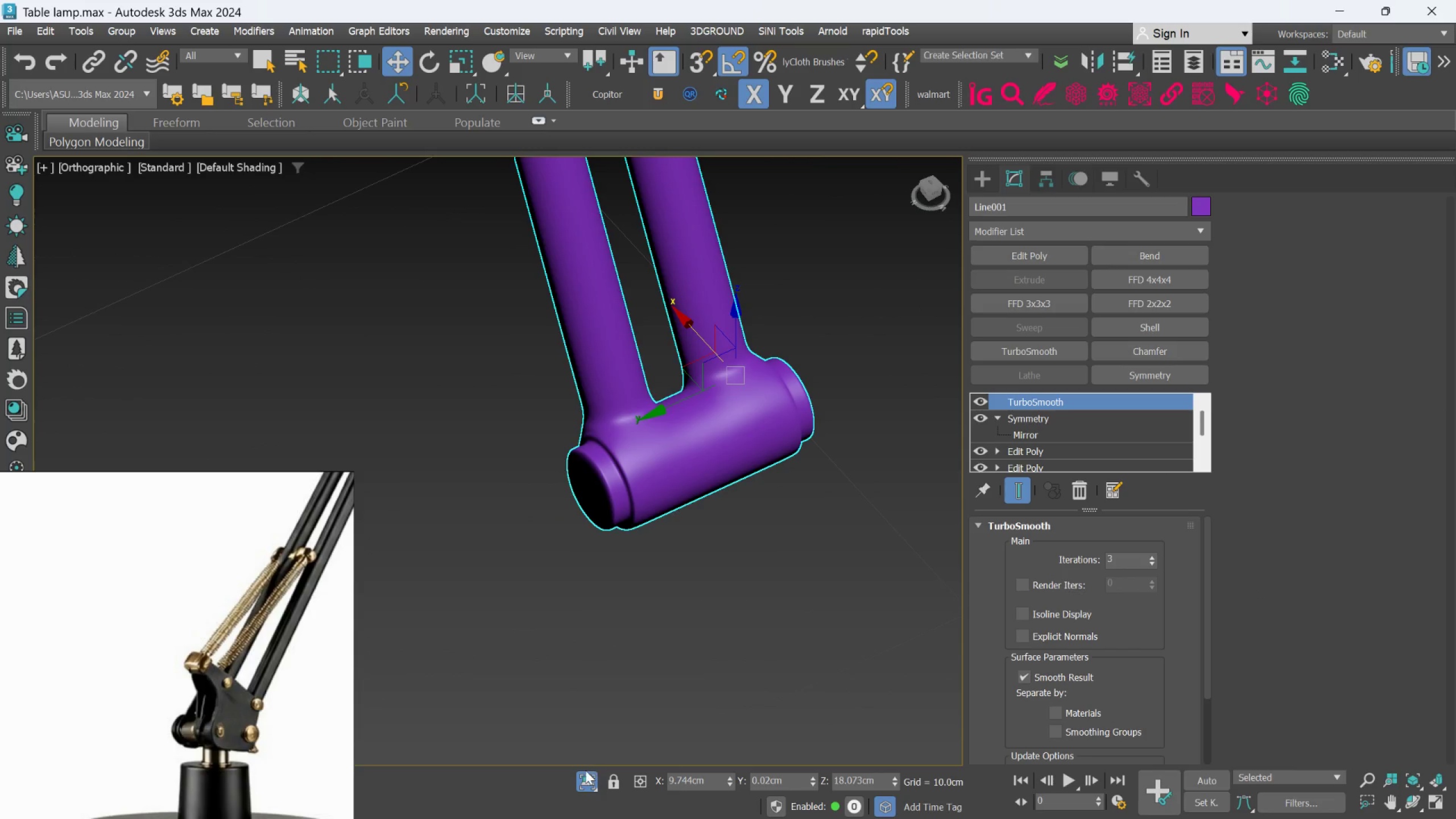 
left_click([575, 781])
 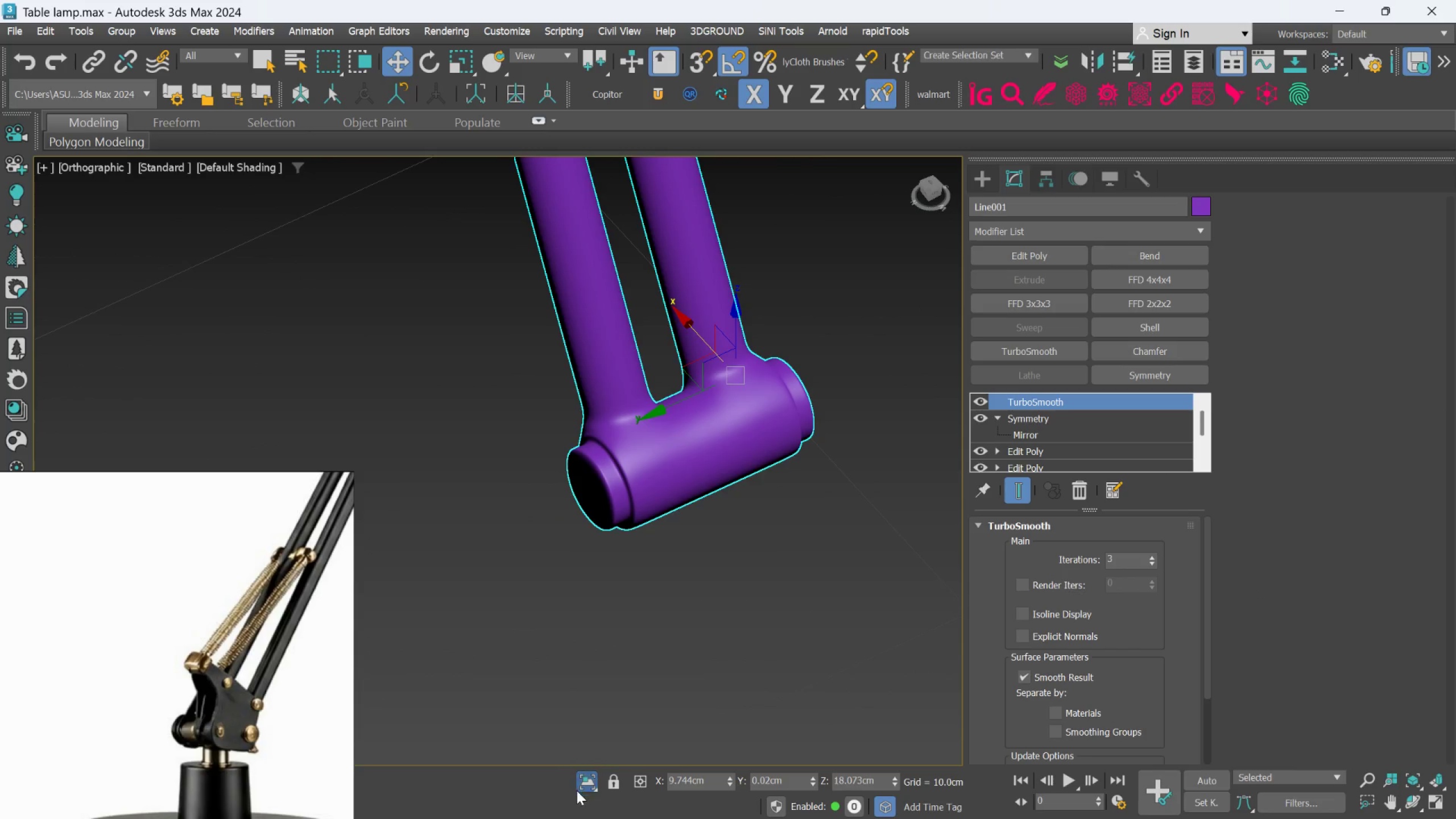 
left_click([585, 783])
 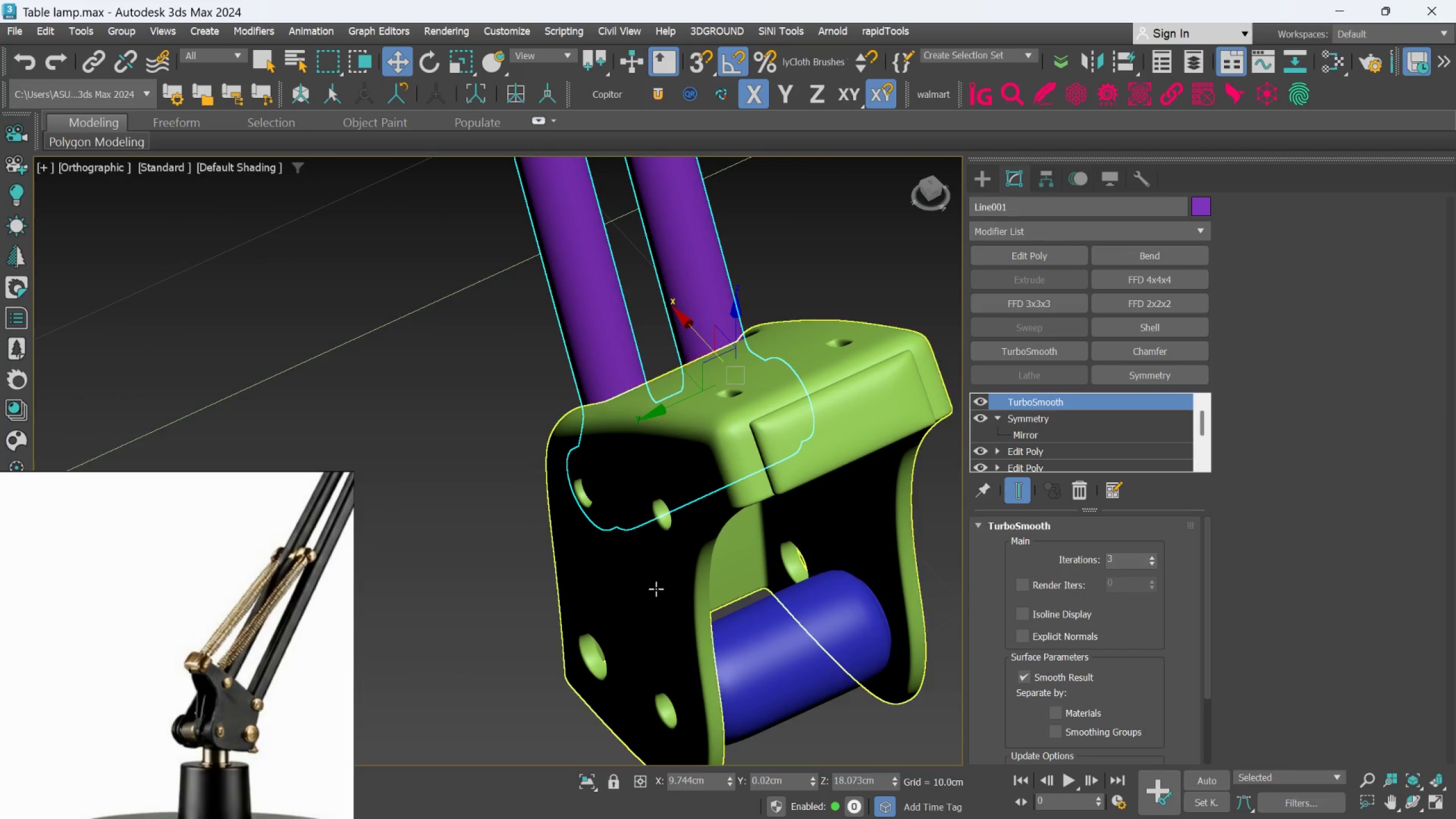 
hold_key(key=AltLeft, duration=0.78)
 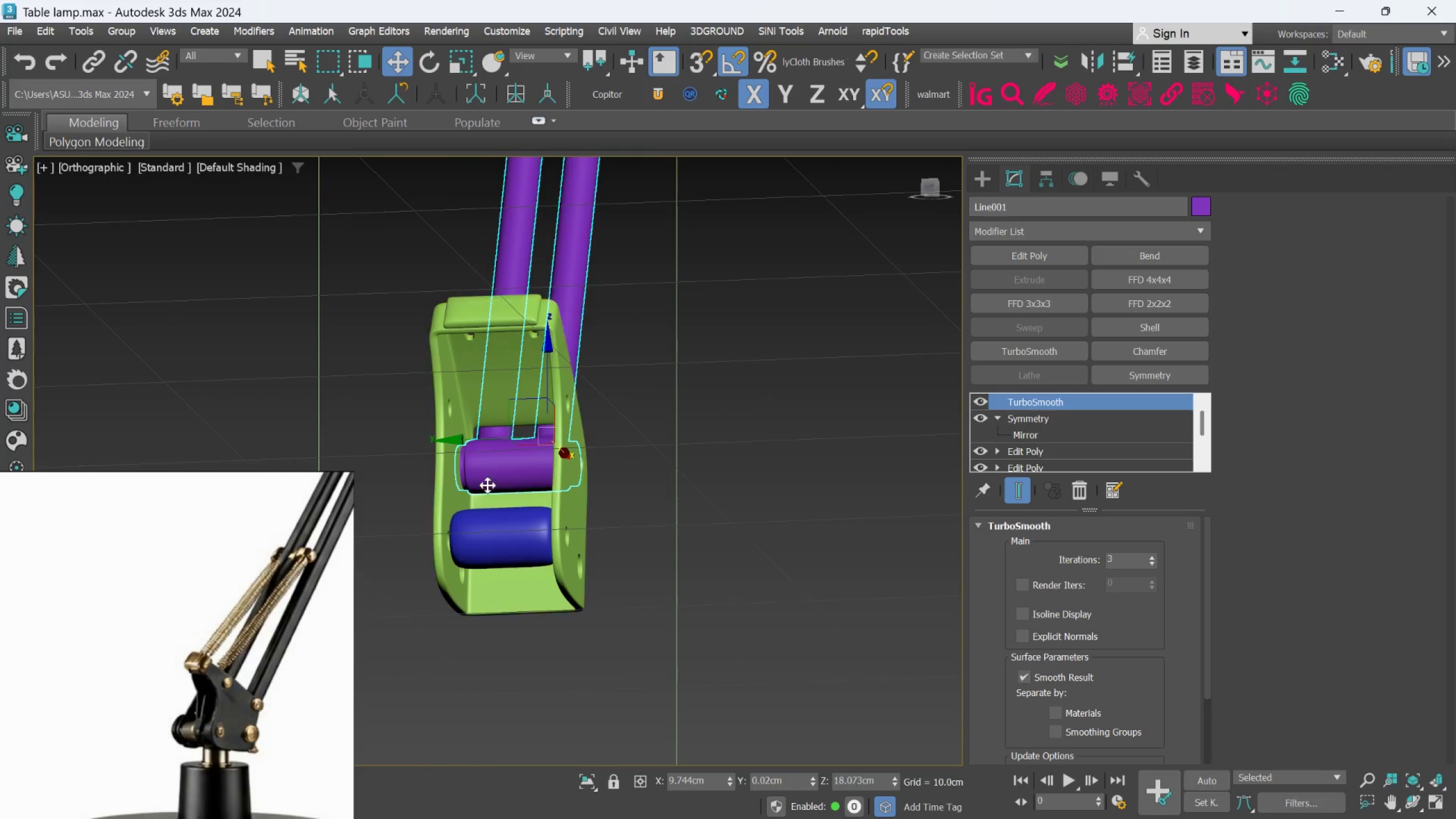 
scroll: coordinate [656, 588], scroll_direction: down, amount: 2.0
 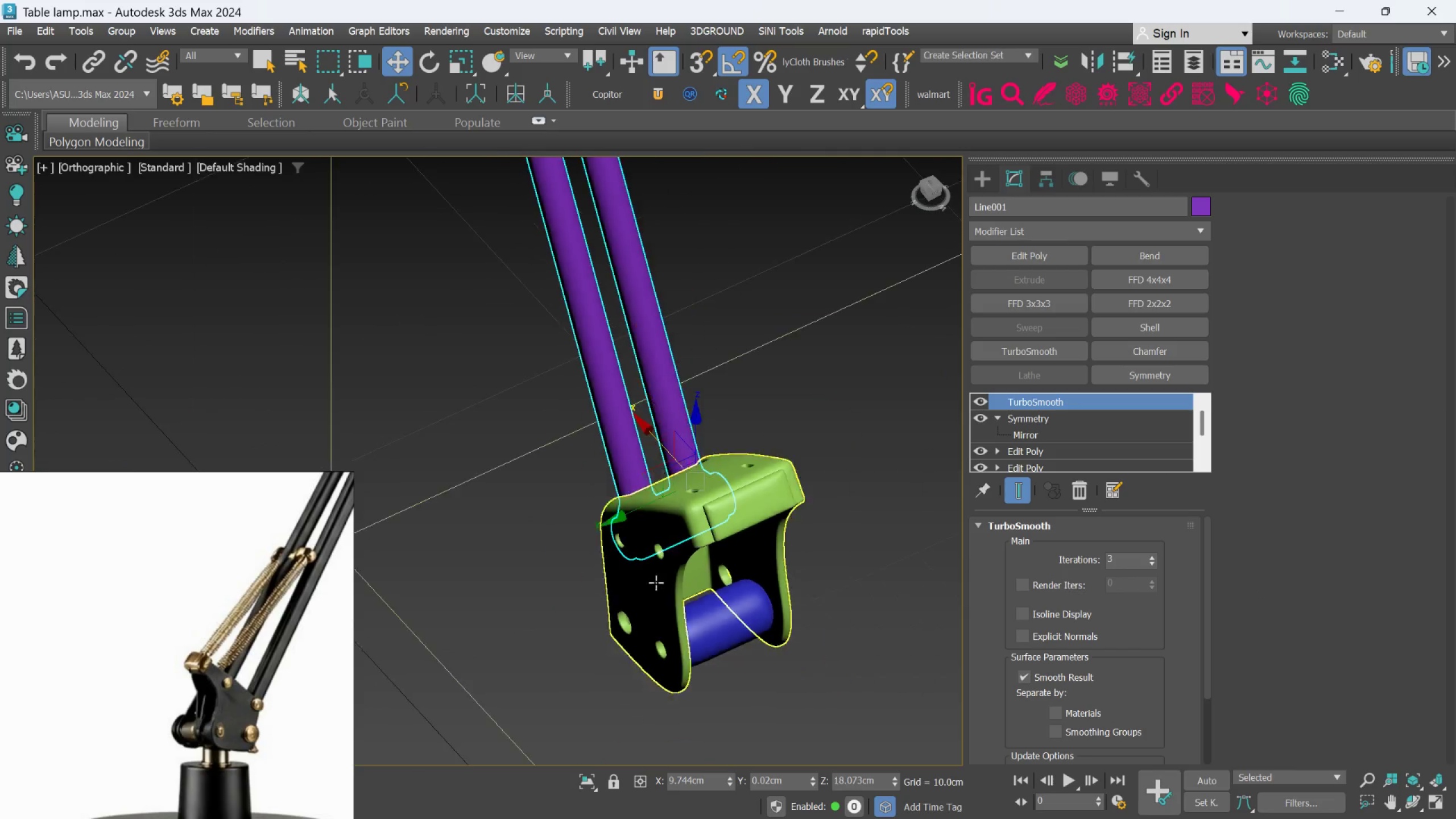 
hold_key(key=AltLeft, duration=1.03)
 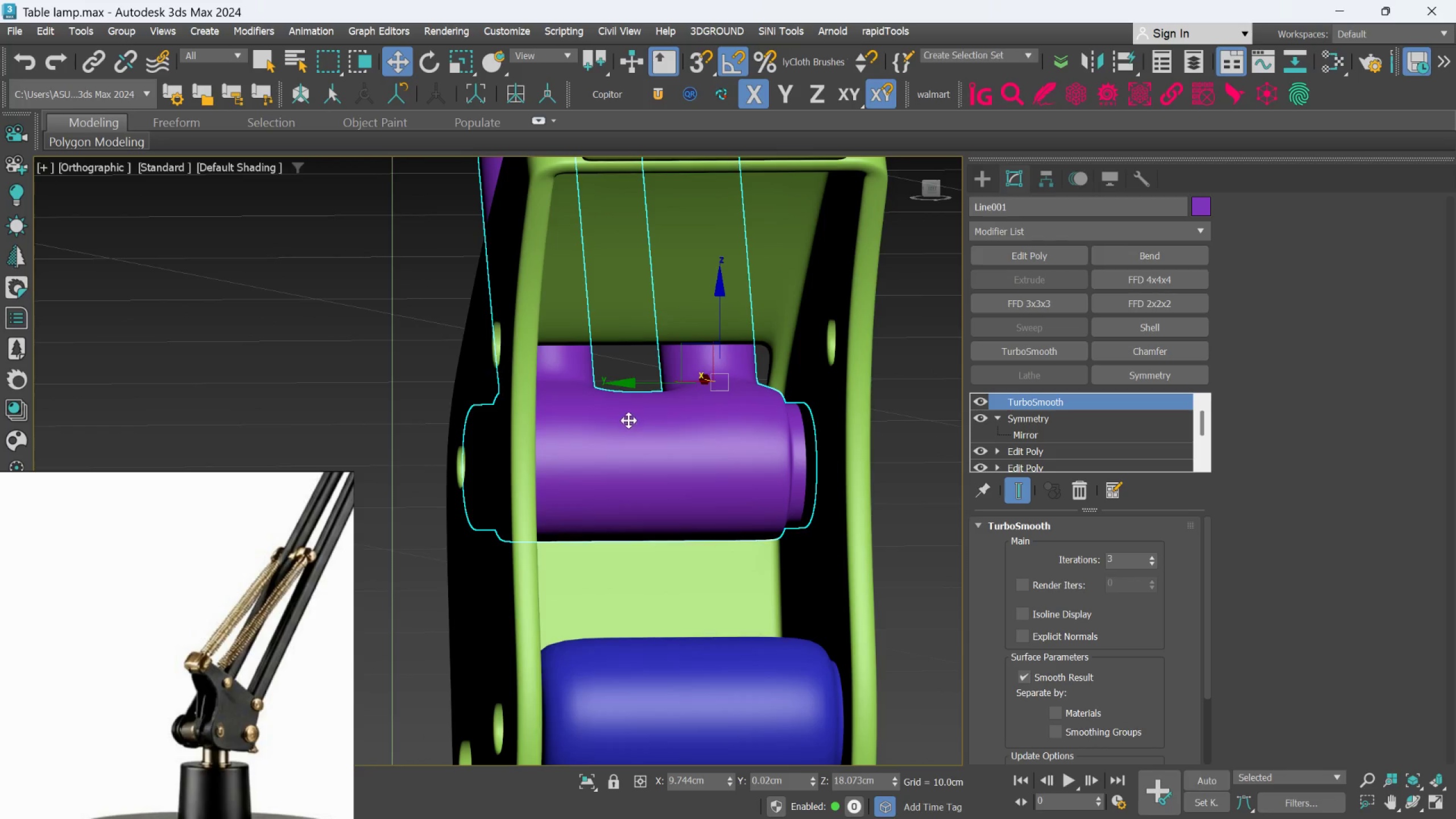 
scroll: coordinate [491, 479], scroll_direction: up, amount: 3.0
 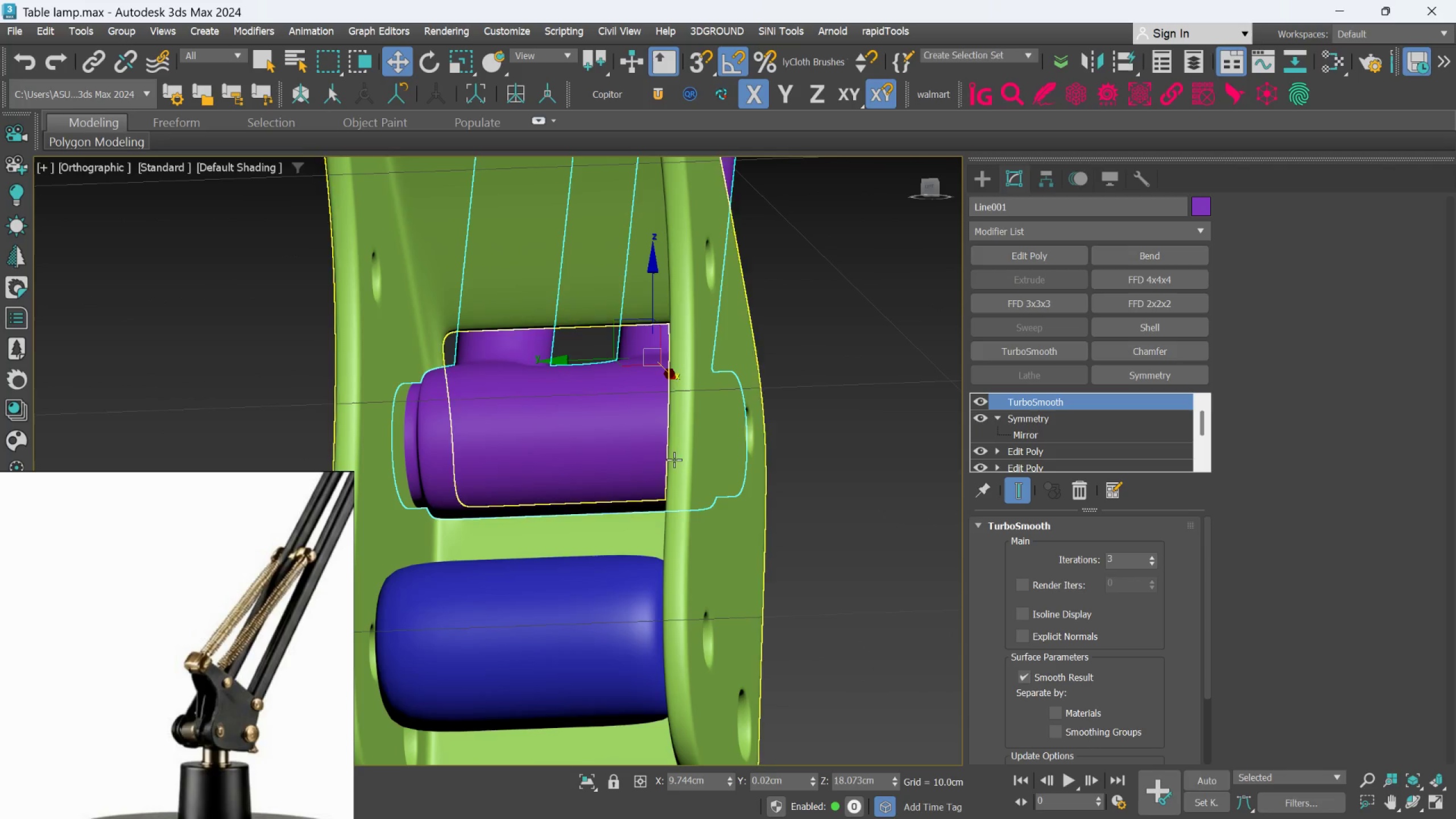 
key(F4)
 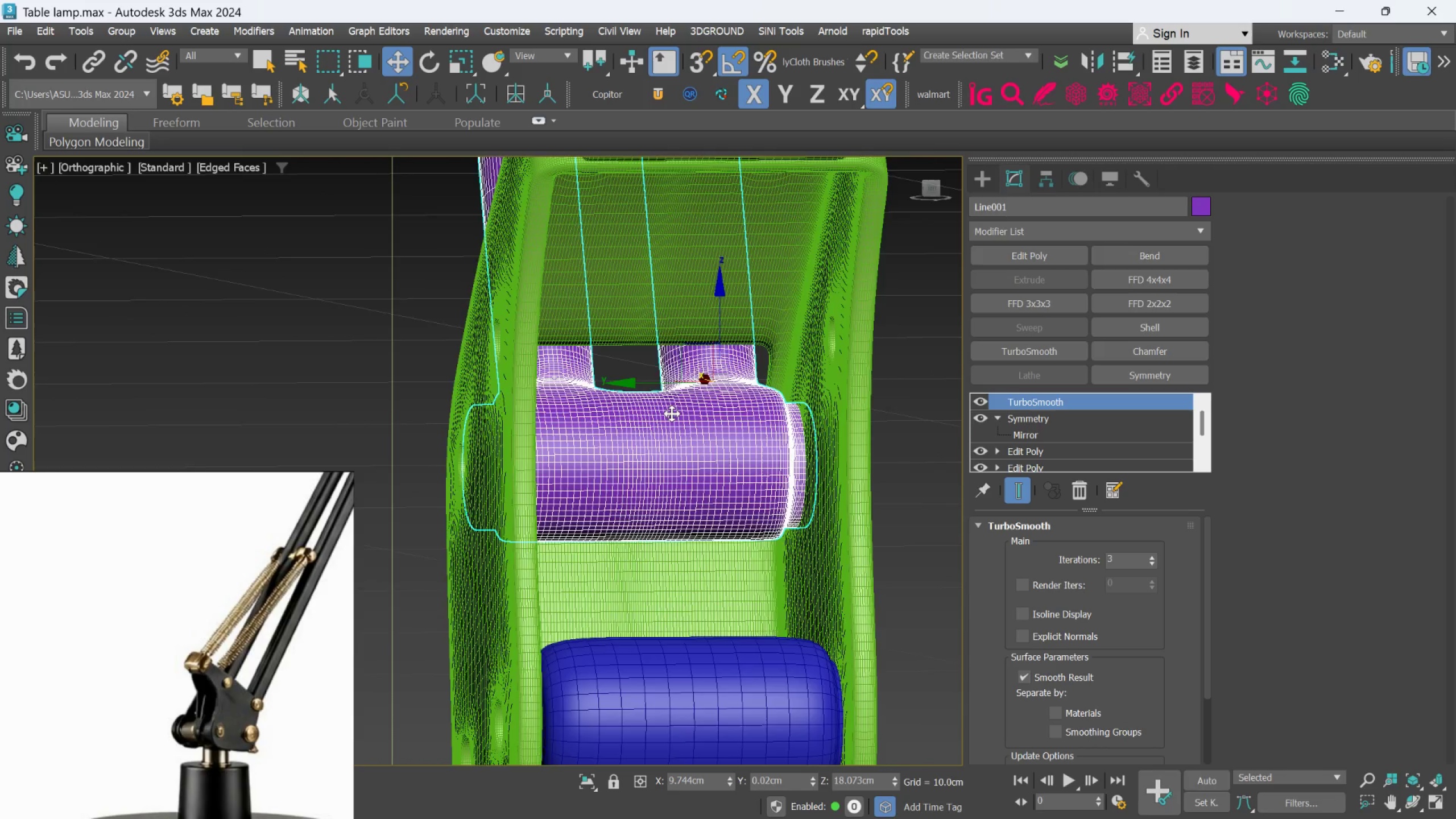 
scroll: coordinate [694, 420], scroll_direction: up, amount: 3.0
 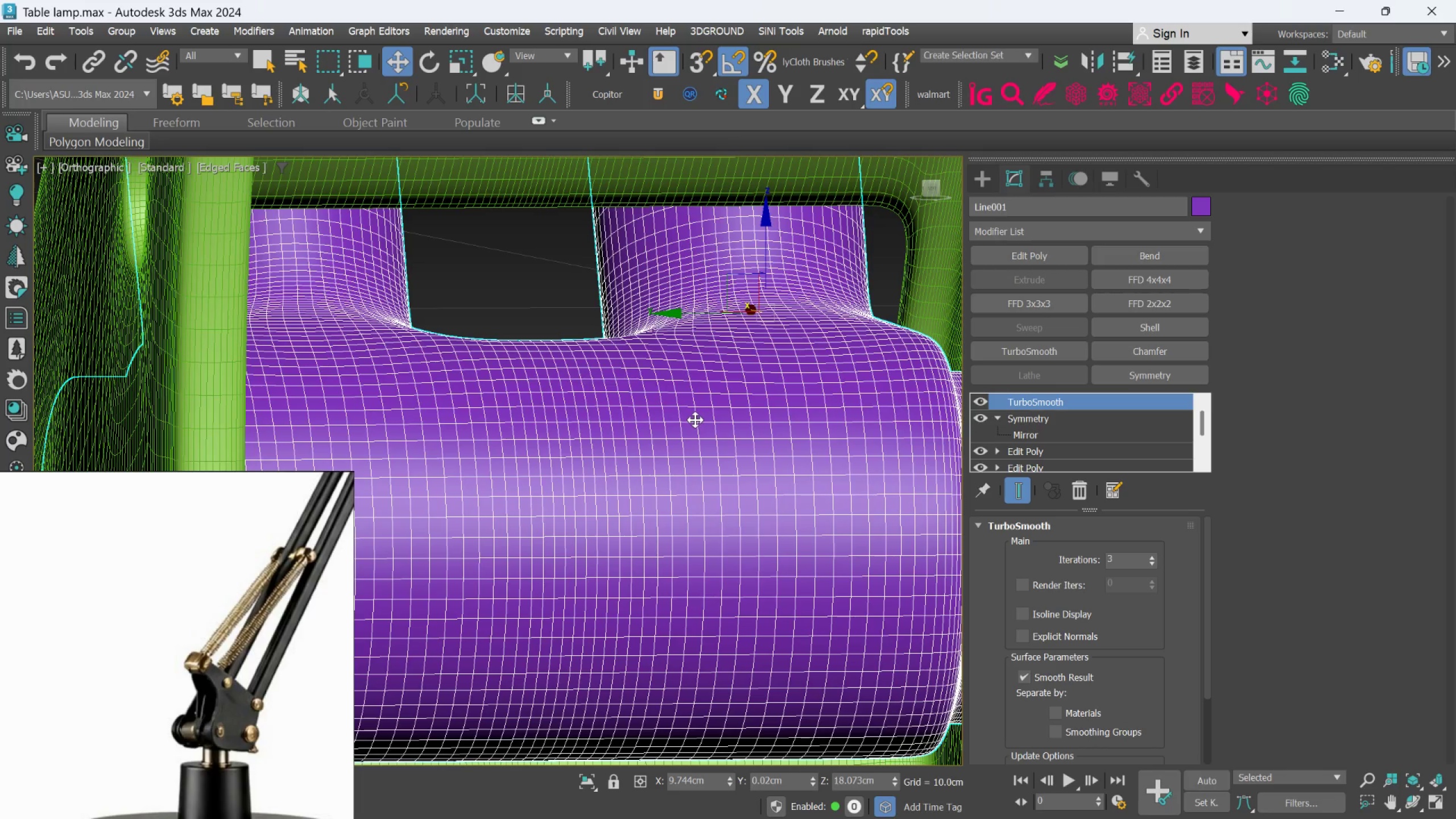 
scroll: coordinate [695, 420], scroll_direction: down, amount: 3.0
 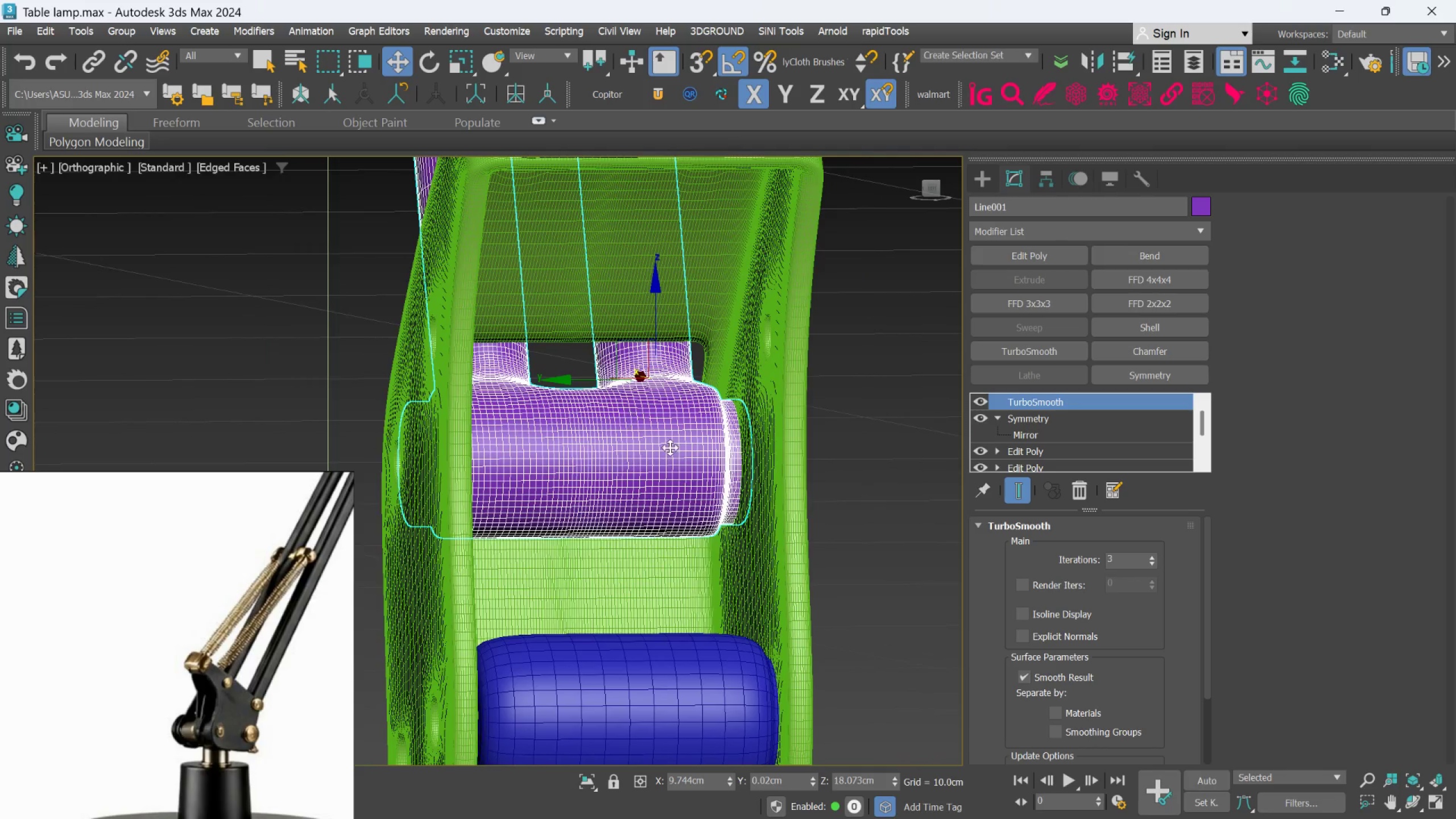 
scroll: coordinate [715, 461], scroll_direction: up, amount: 4.0
 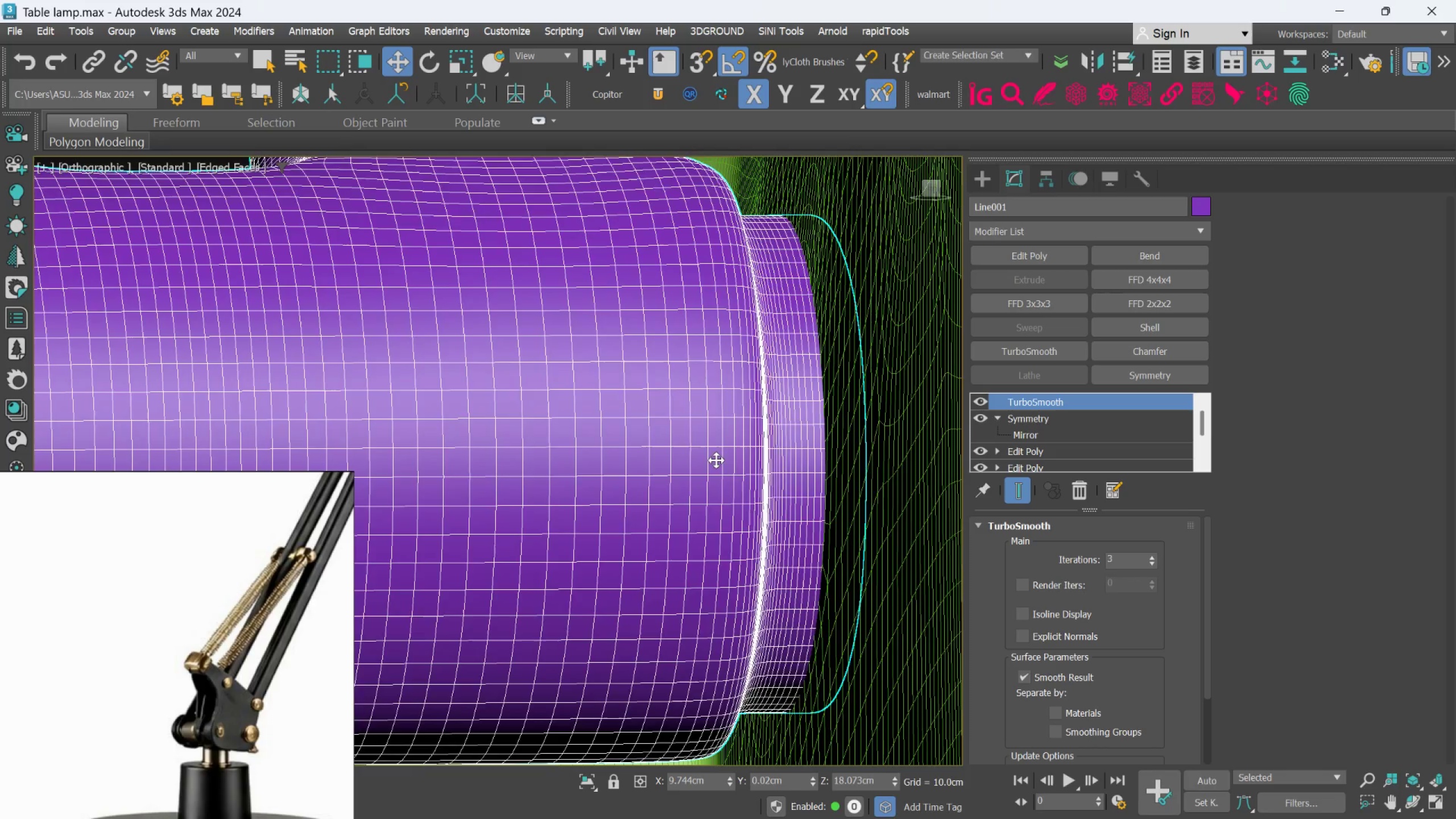 
scroll: coordinate [716, 460], scroll_direction: down, amount: 2.0
 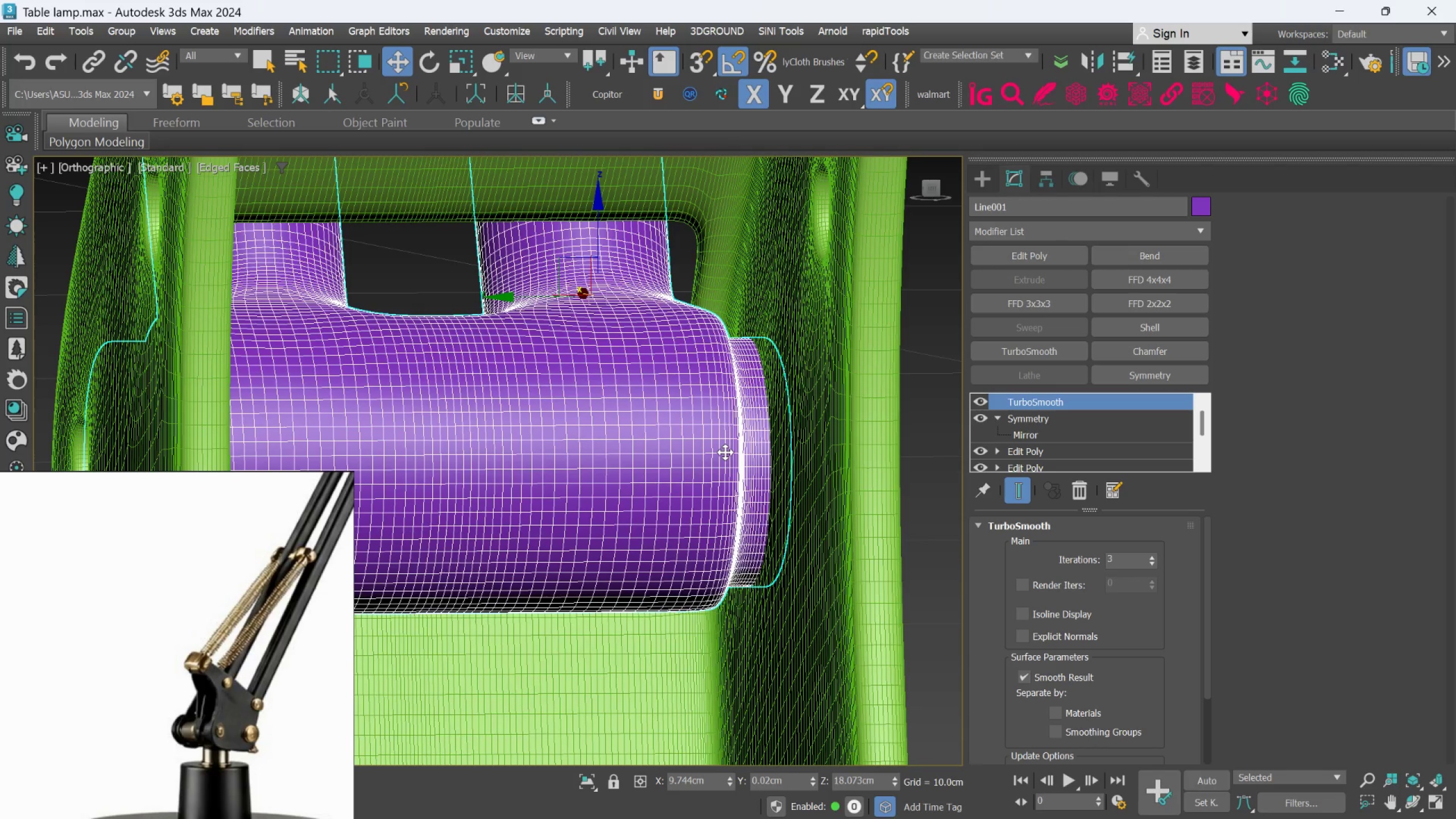 
hold_key(key=AltLeft, duration=0.84)
 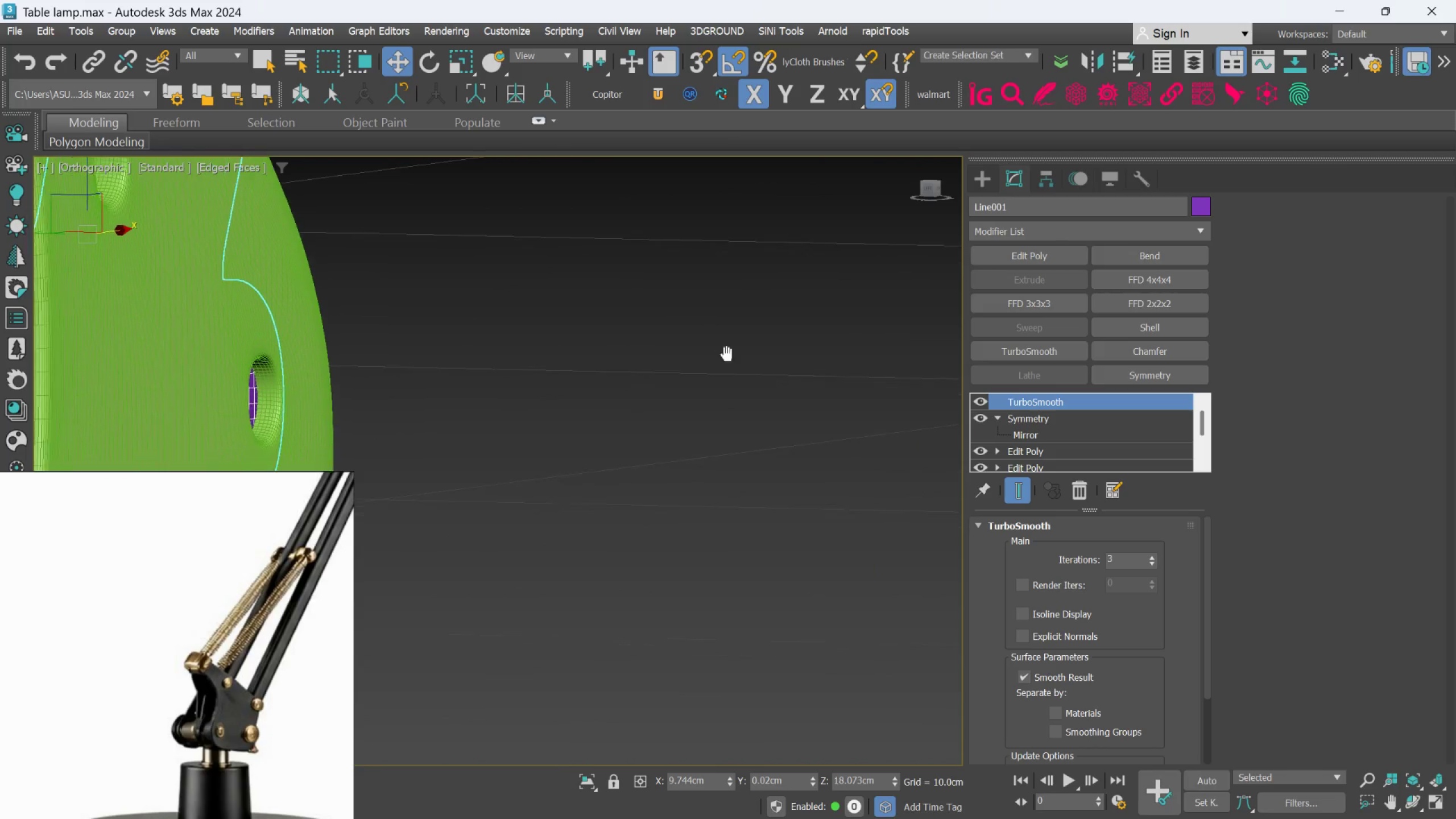 
hold_key(key=AltLeft, duration=0.58)
 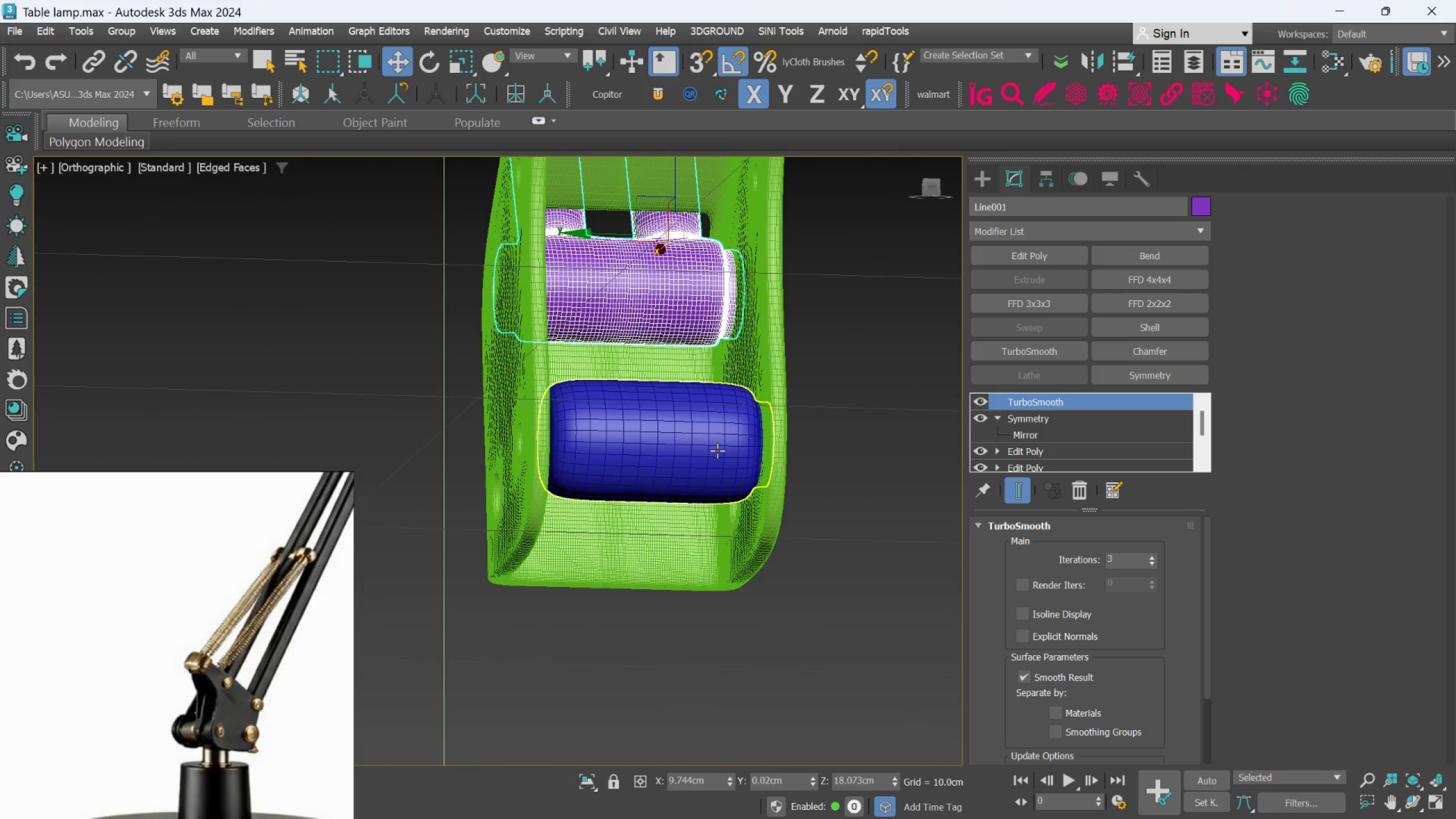 
scroll: coordinate [636, 379], scroll_direction: down, amount: 3.0
 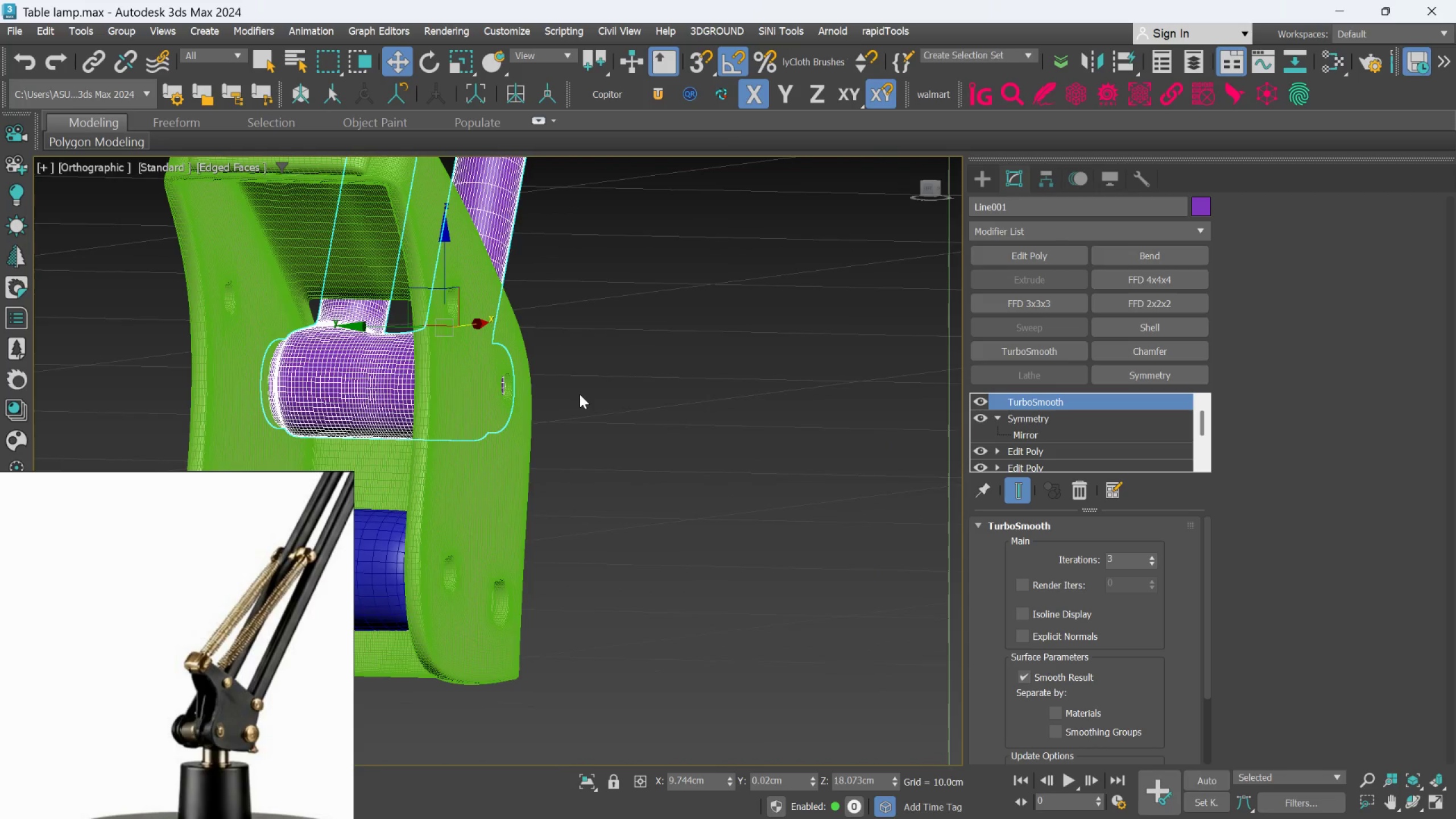 
left_click([717, 451])
 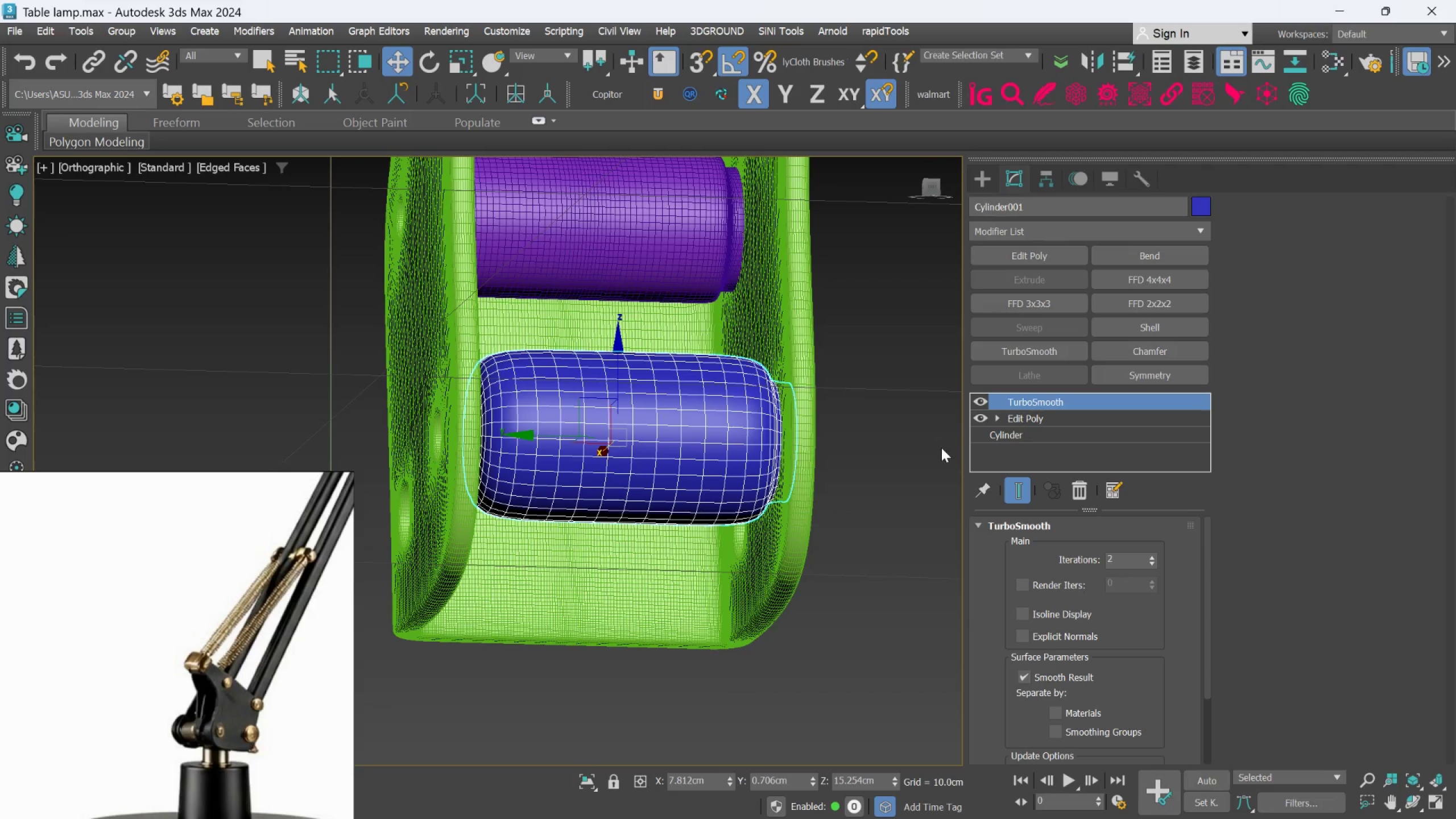 
scroll: coordinate [717, 450], scroll_direction: up, amount: 1.0
 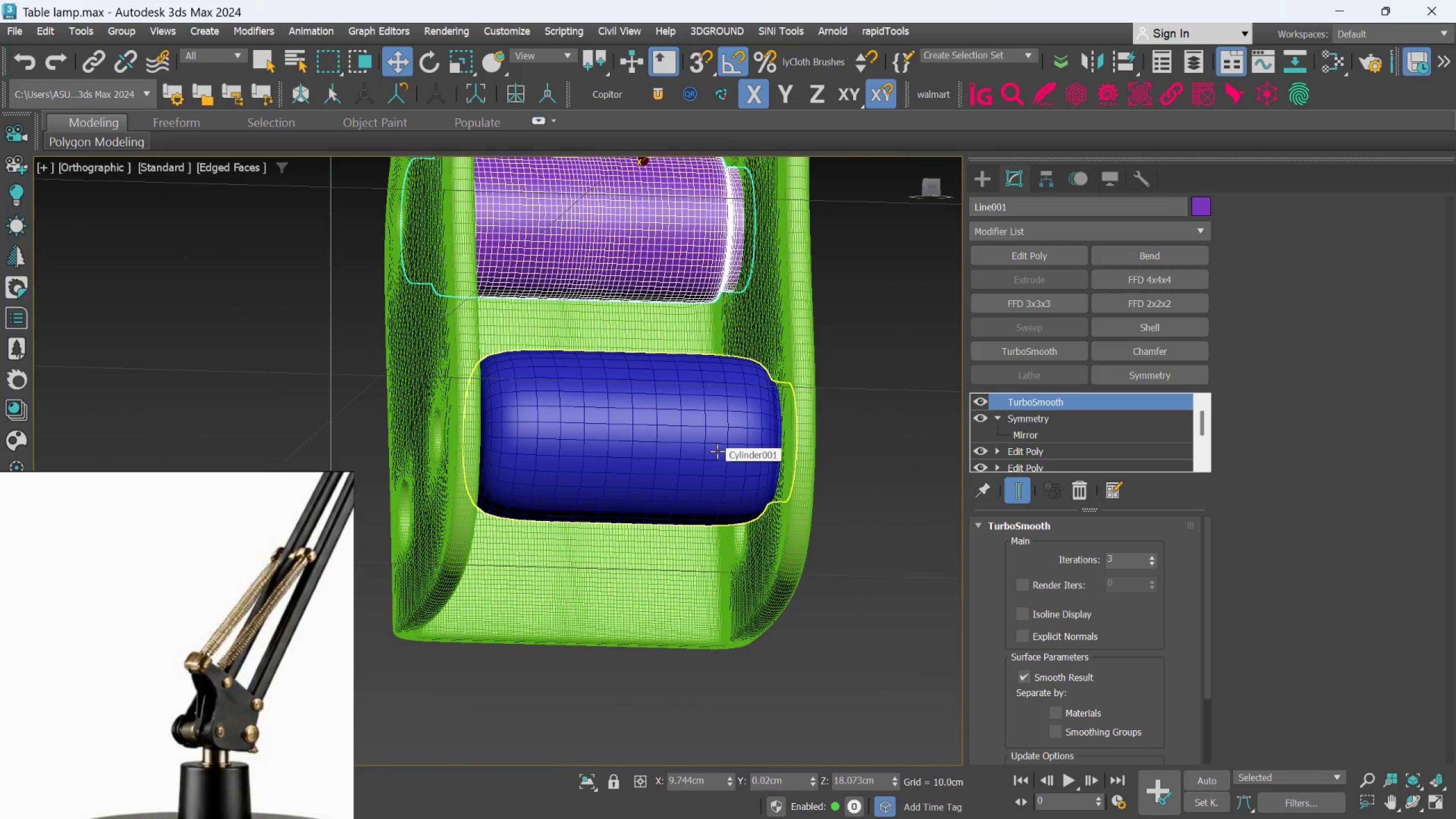 
hold_key(key=AltLeft, duration=1.19)
 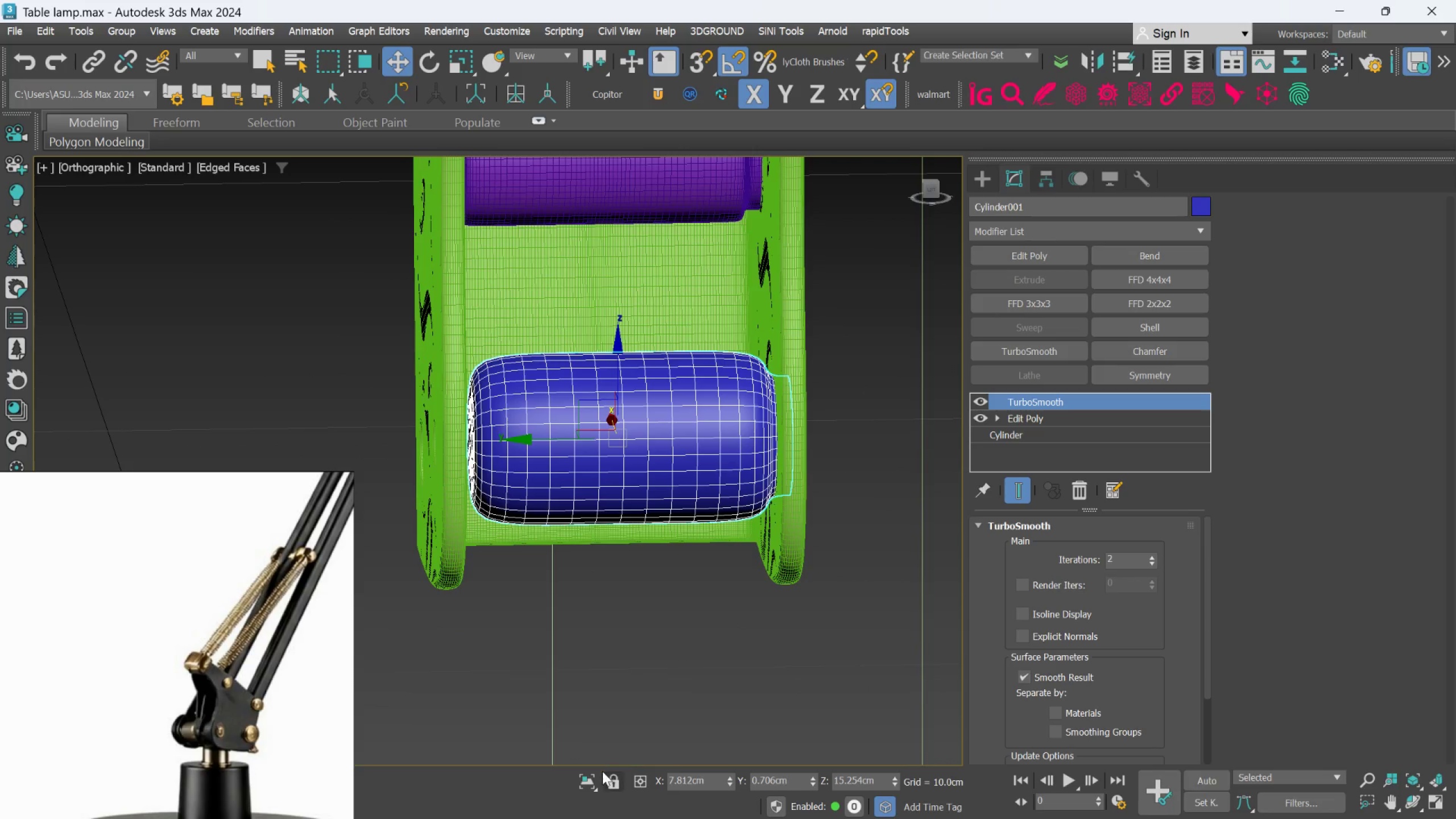 
left_click([594, 777])
 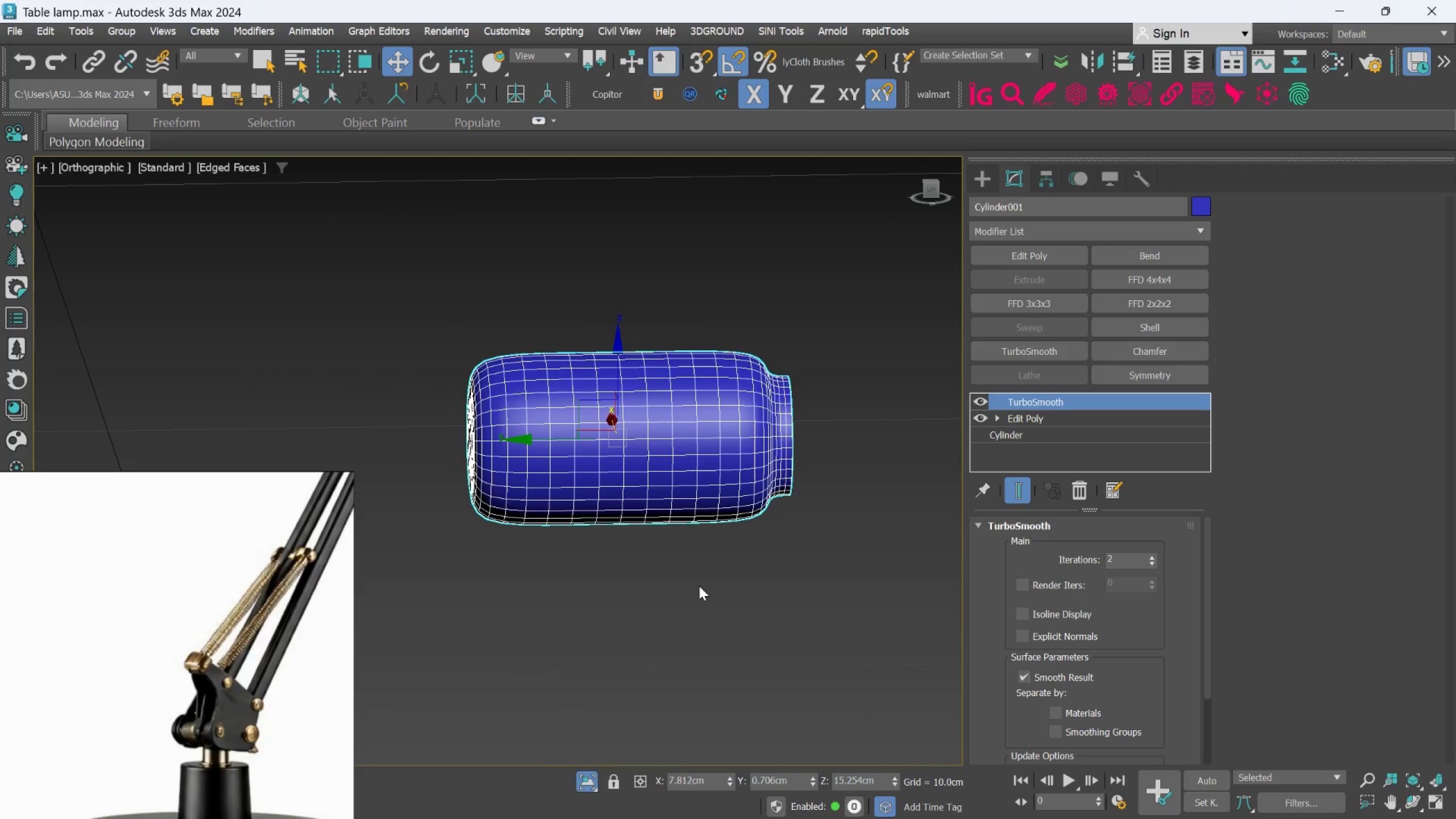 
key(Alt+AltLeft)
 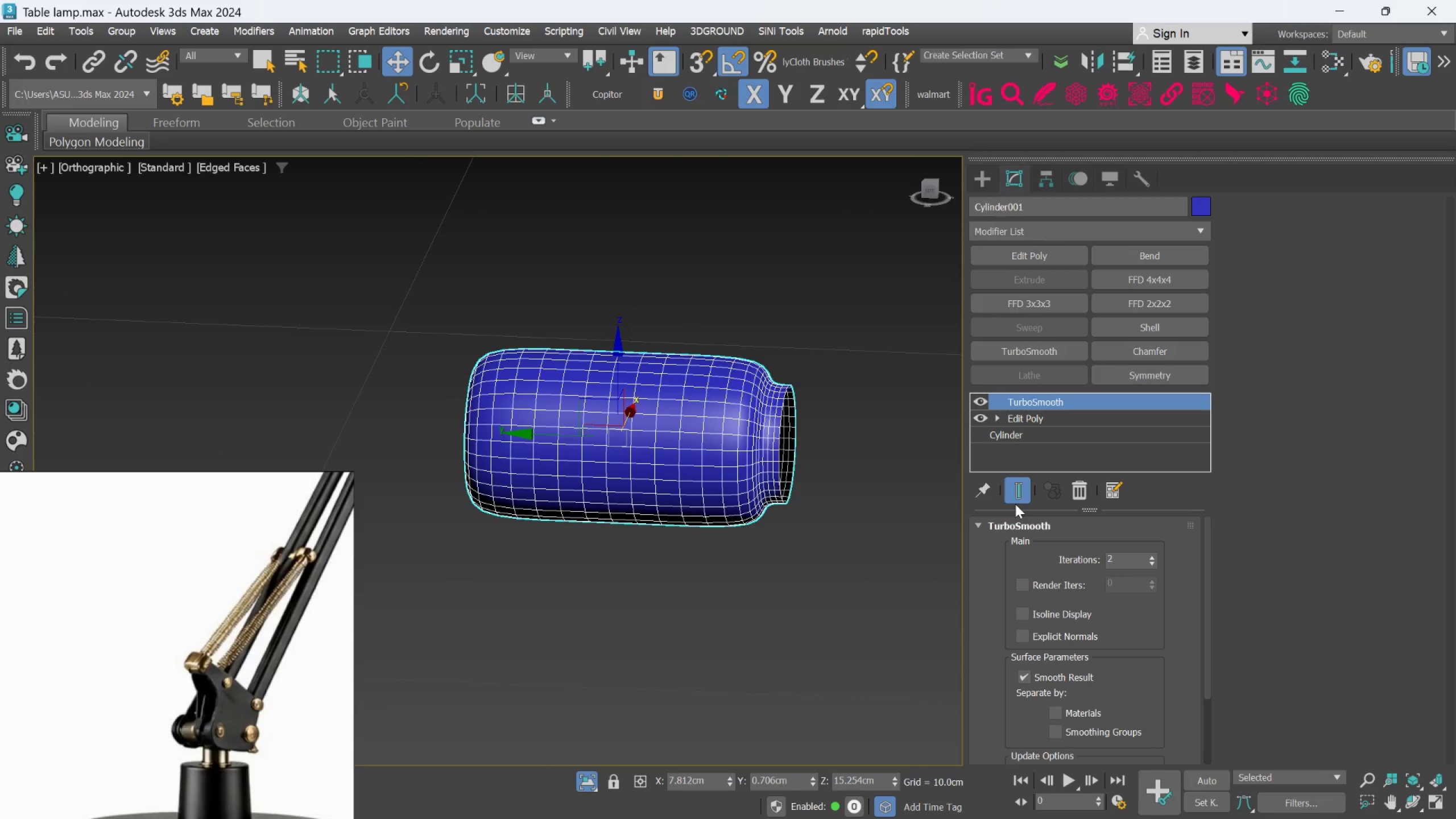 
left_click([1015, 497])
 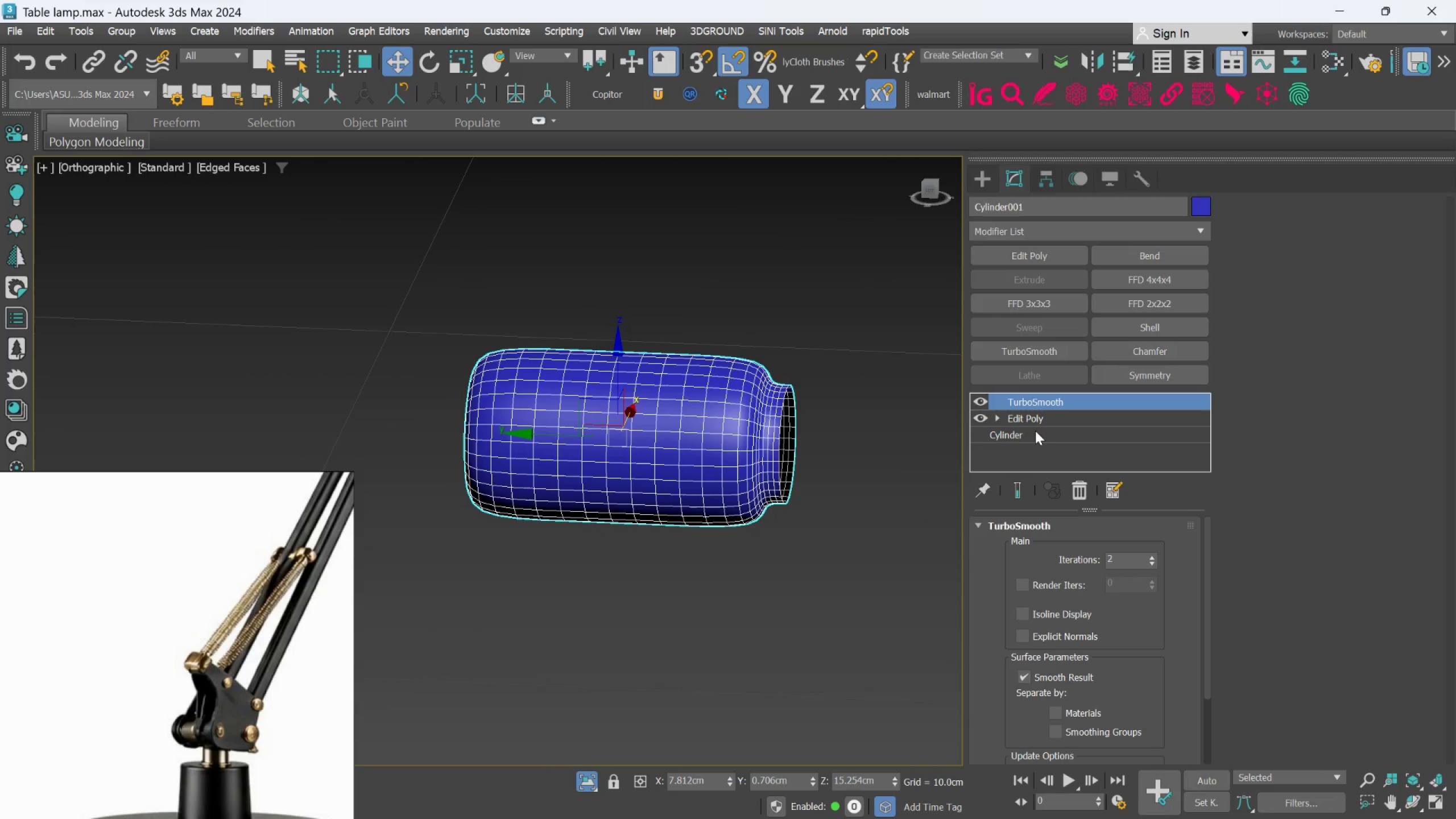 
left_click([1035, 420])
 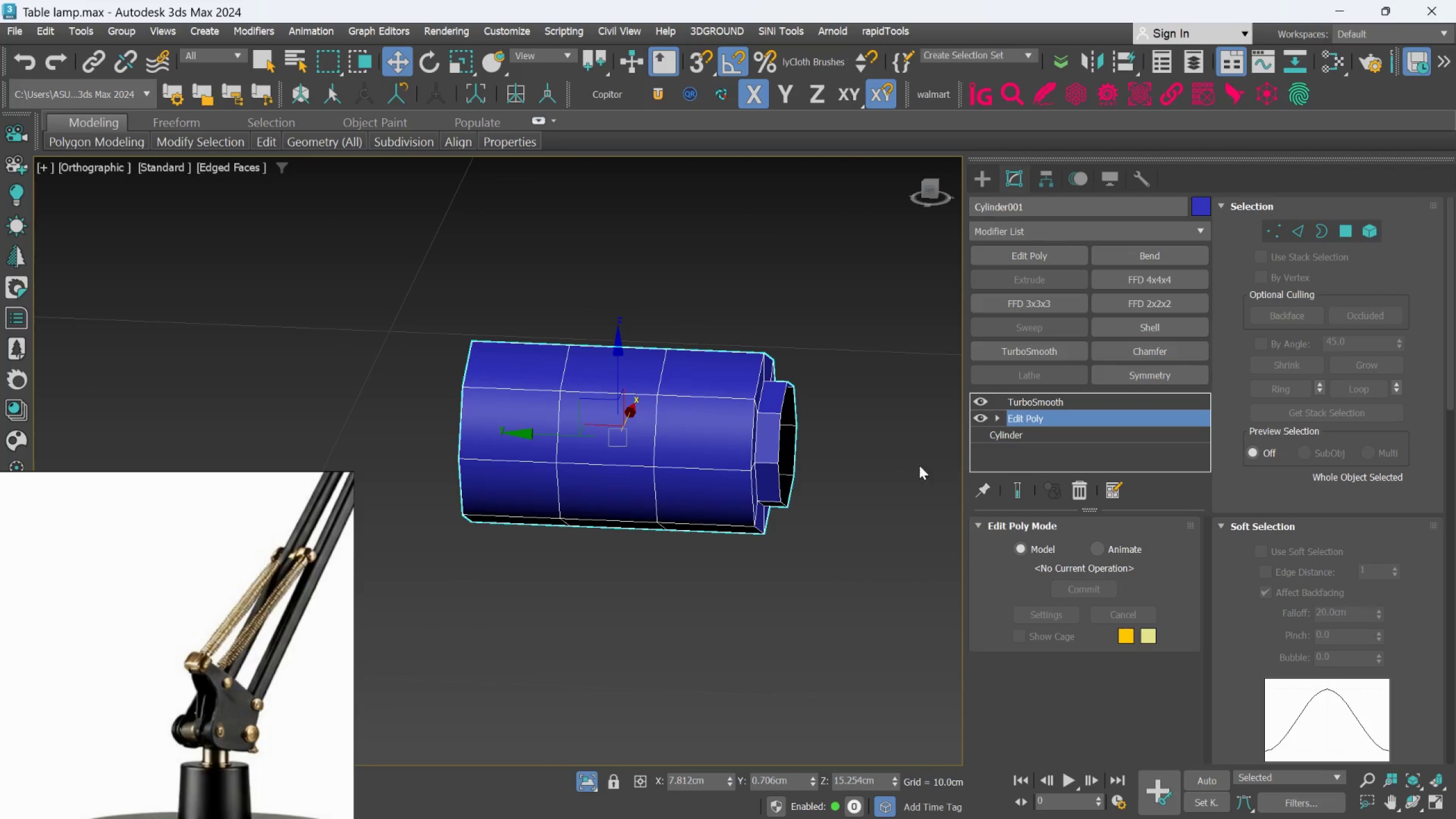 
hold_key(key=AltLeft, duration=0.48)
scroll: coordinate [776, 411], scroll_direction: up, amount: 3.0
 